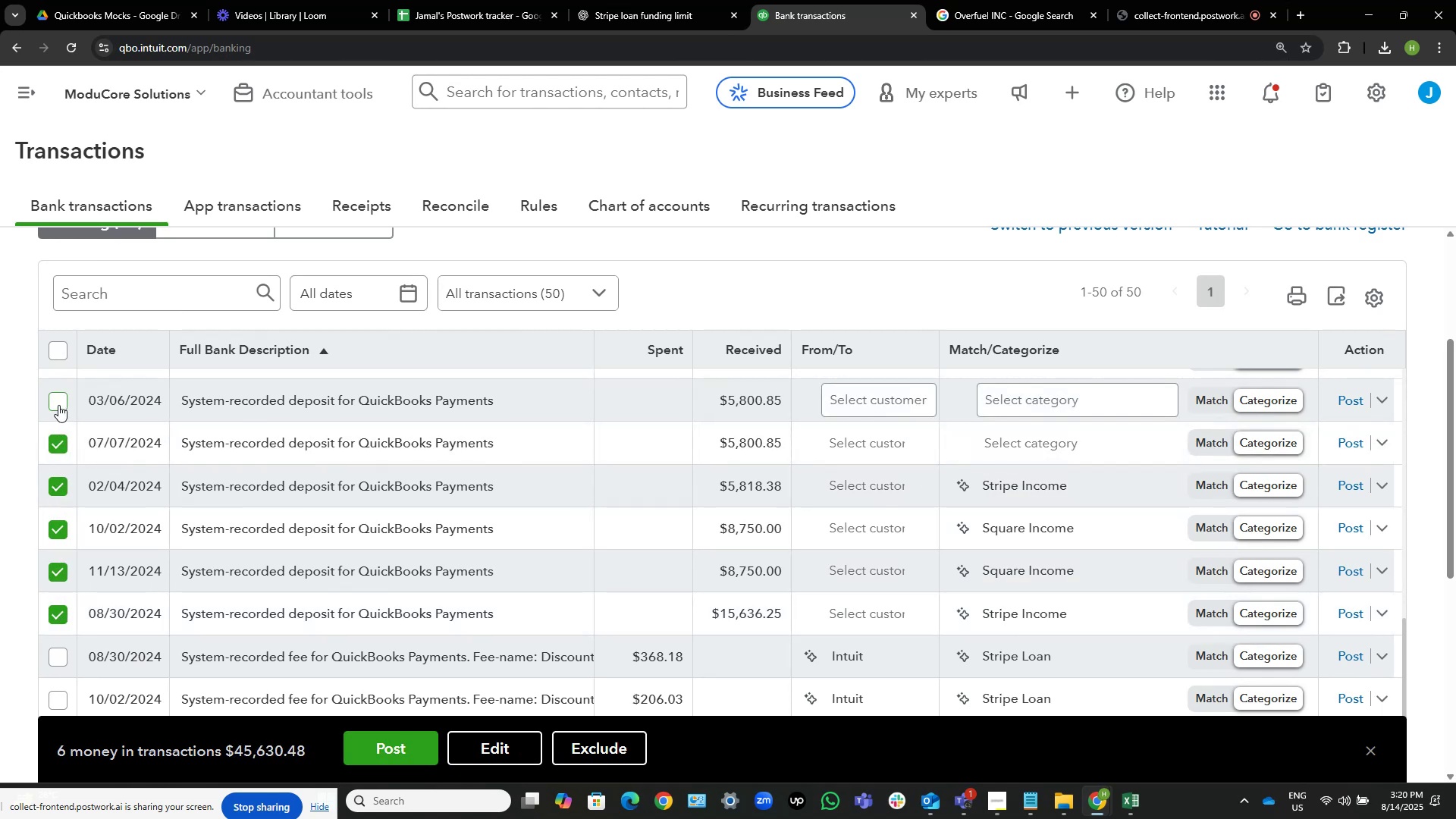 
left_click([58, 402])
 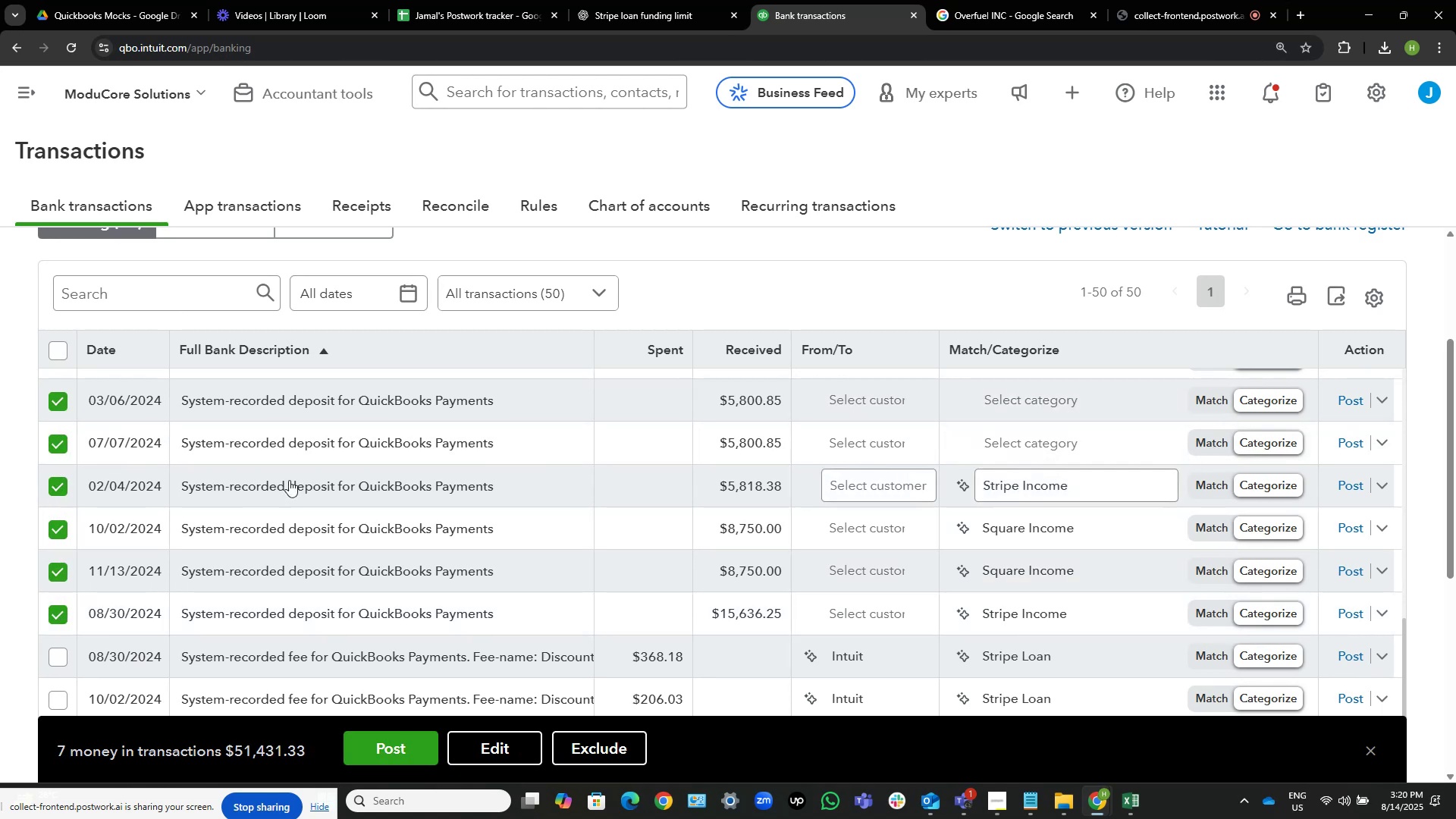 
scroll: coordinate [308, 485], scroll_direction: up, amount: 4.0
 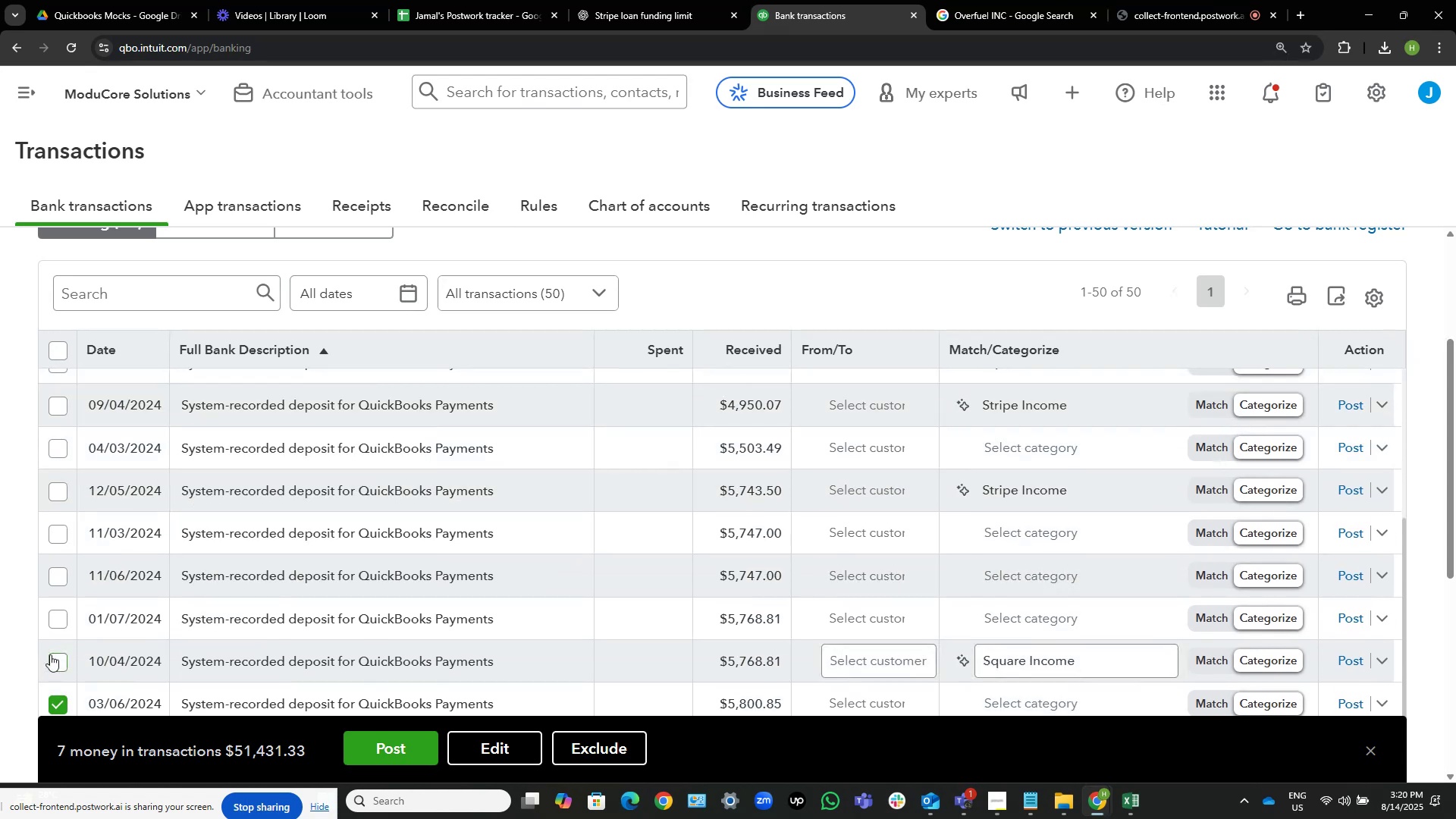 
left_click([57, 661])
 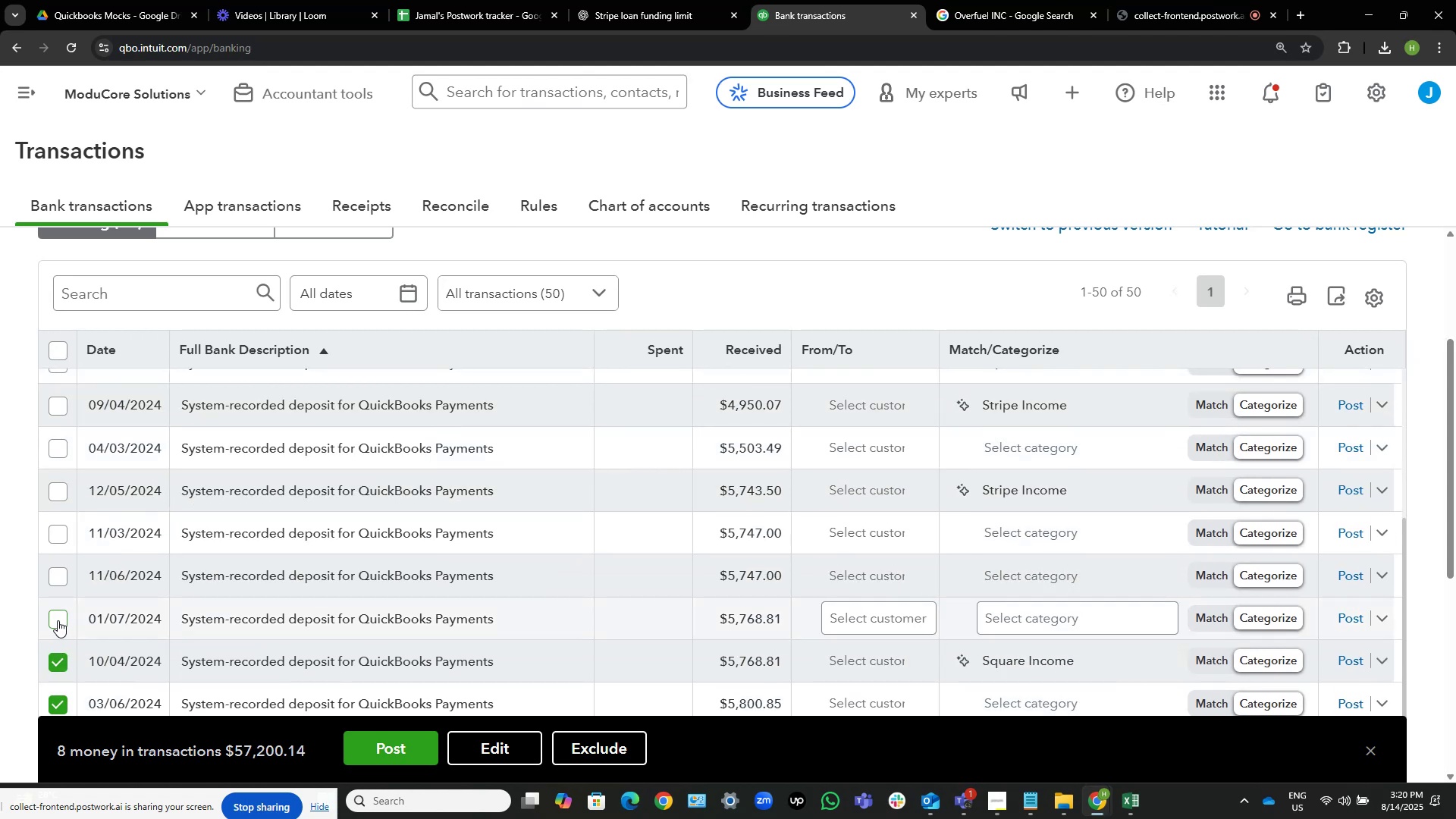 
left_click([58, 619])
 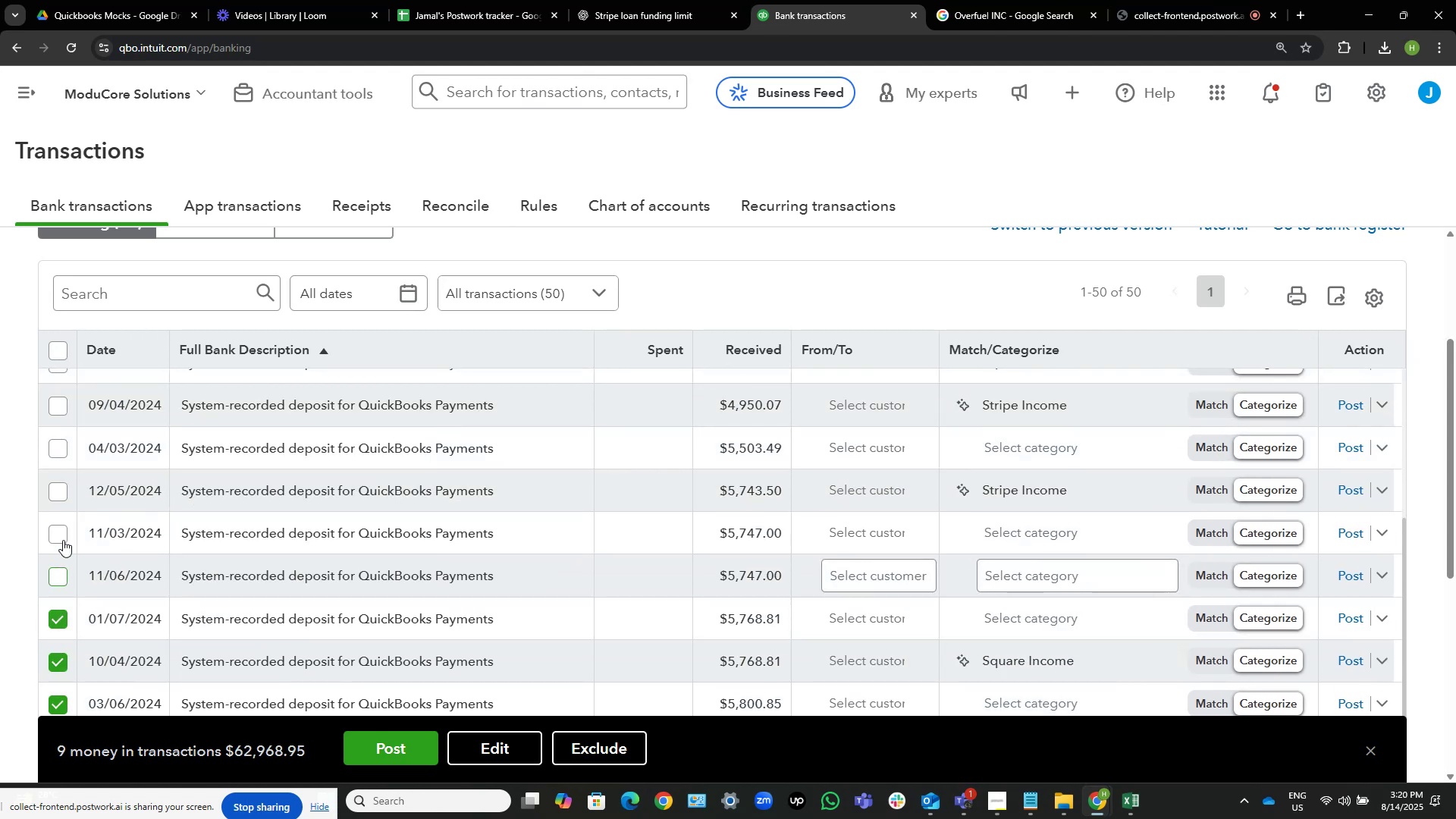 
double_click([63, 531])
 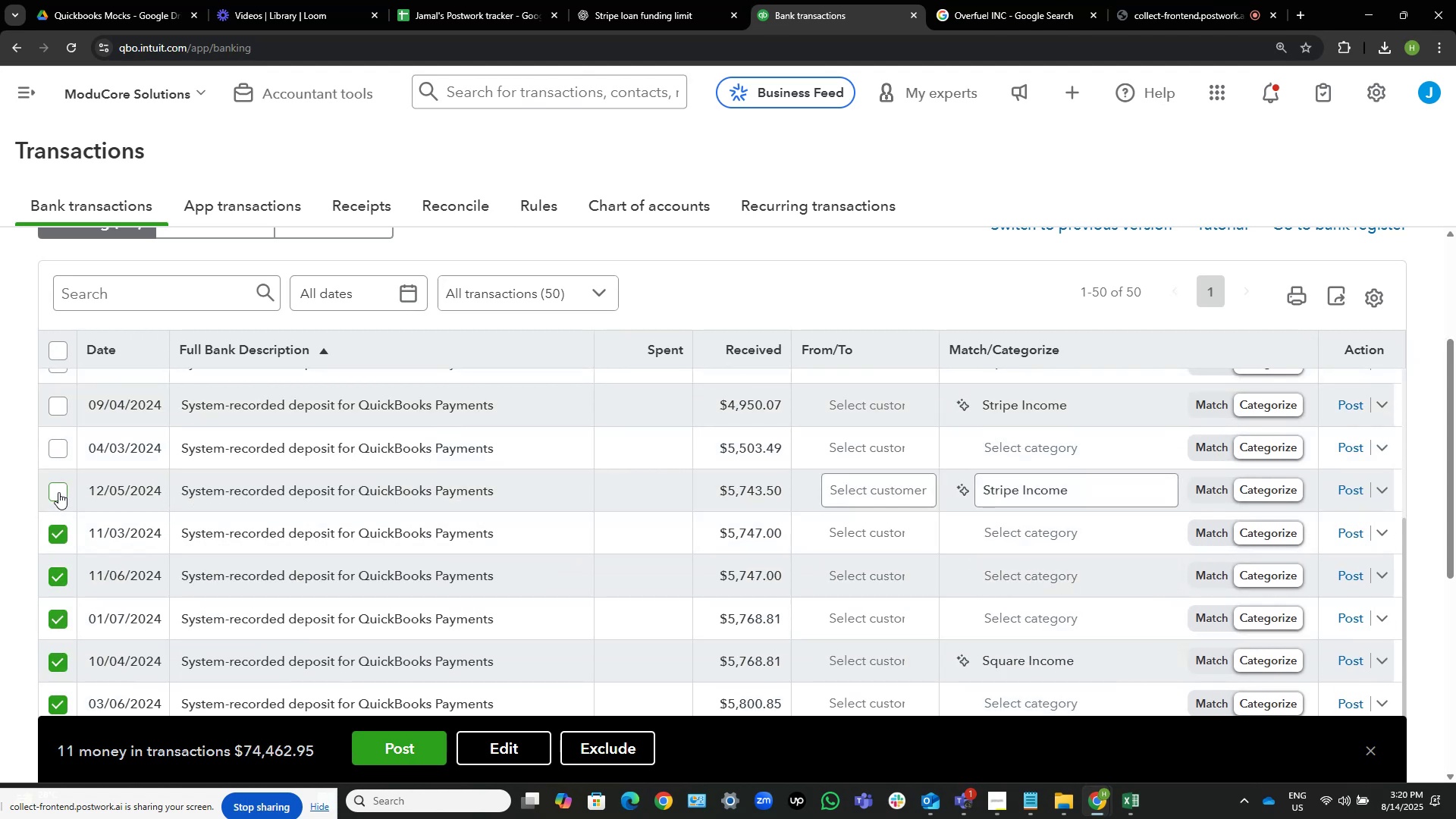 
triple_click([58, 491])
 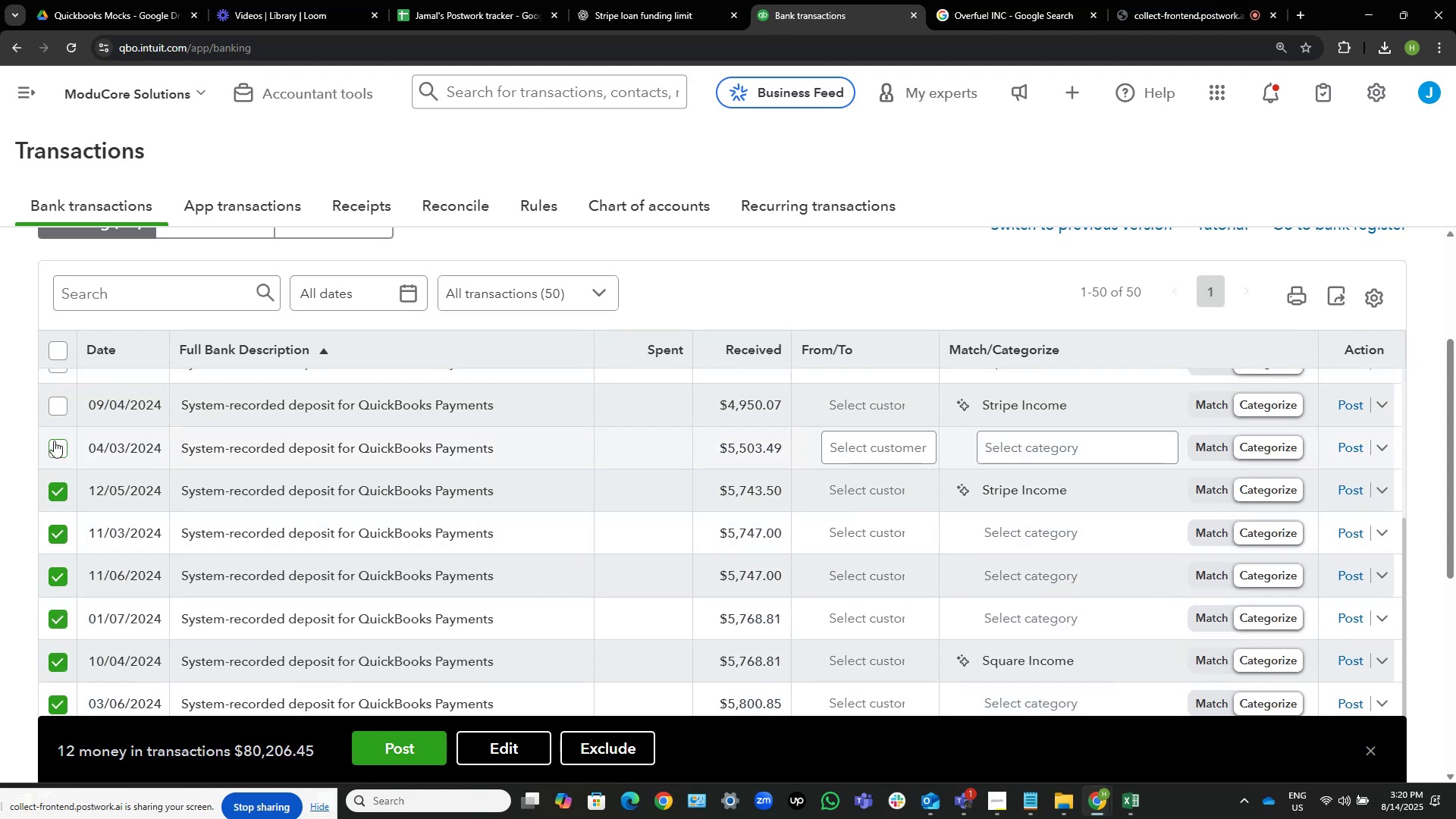 
triple_click([54, 439])
 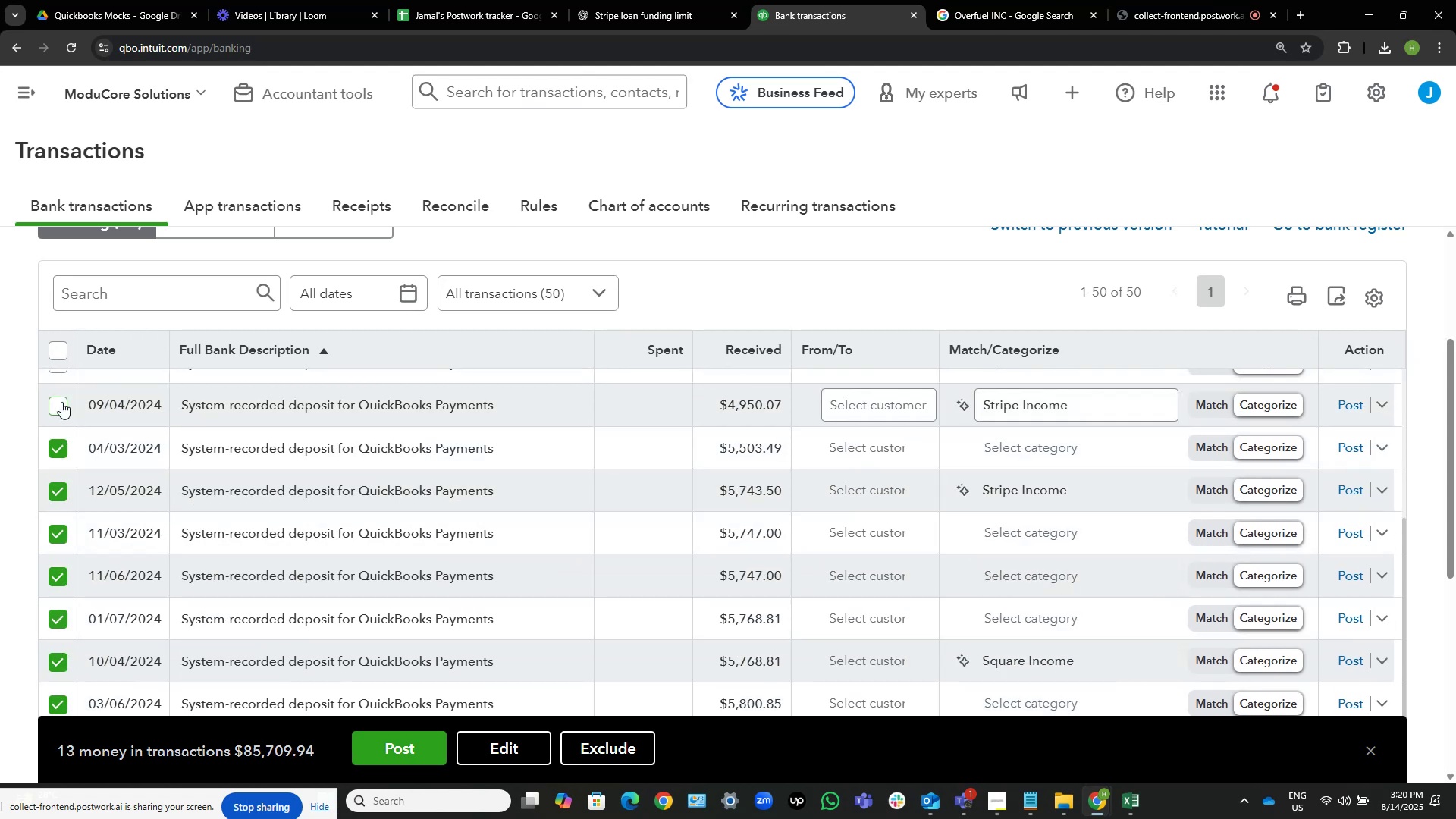 
left_click([59, 402])
 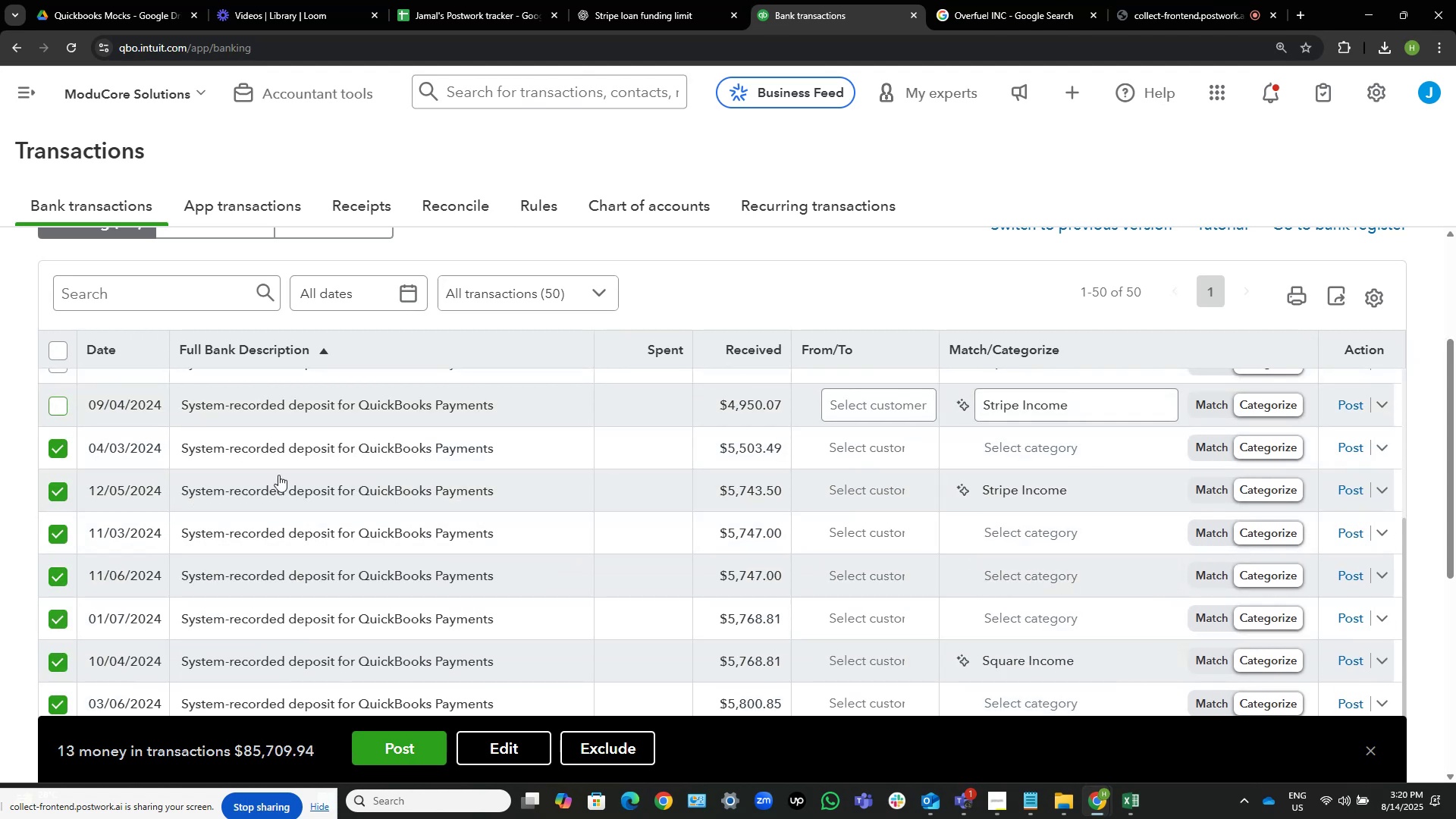 
scroll: coordinate [368, 540], scroll_direction: none, amount: 0.0
 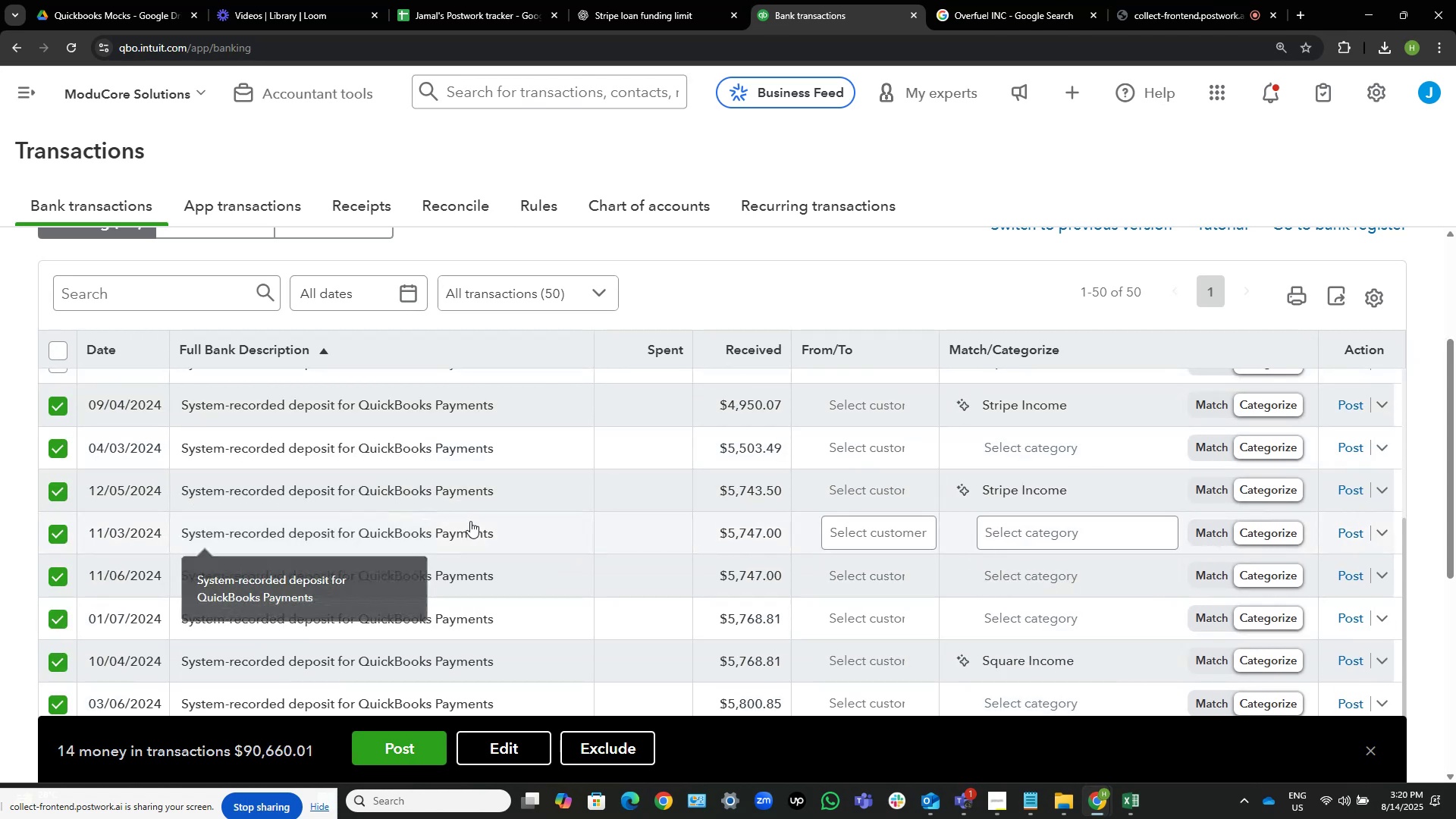 
scroll: coordinate [511, 525], scroll_direction: up, amount: 3.0
 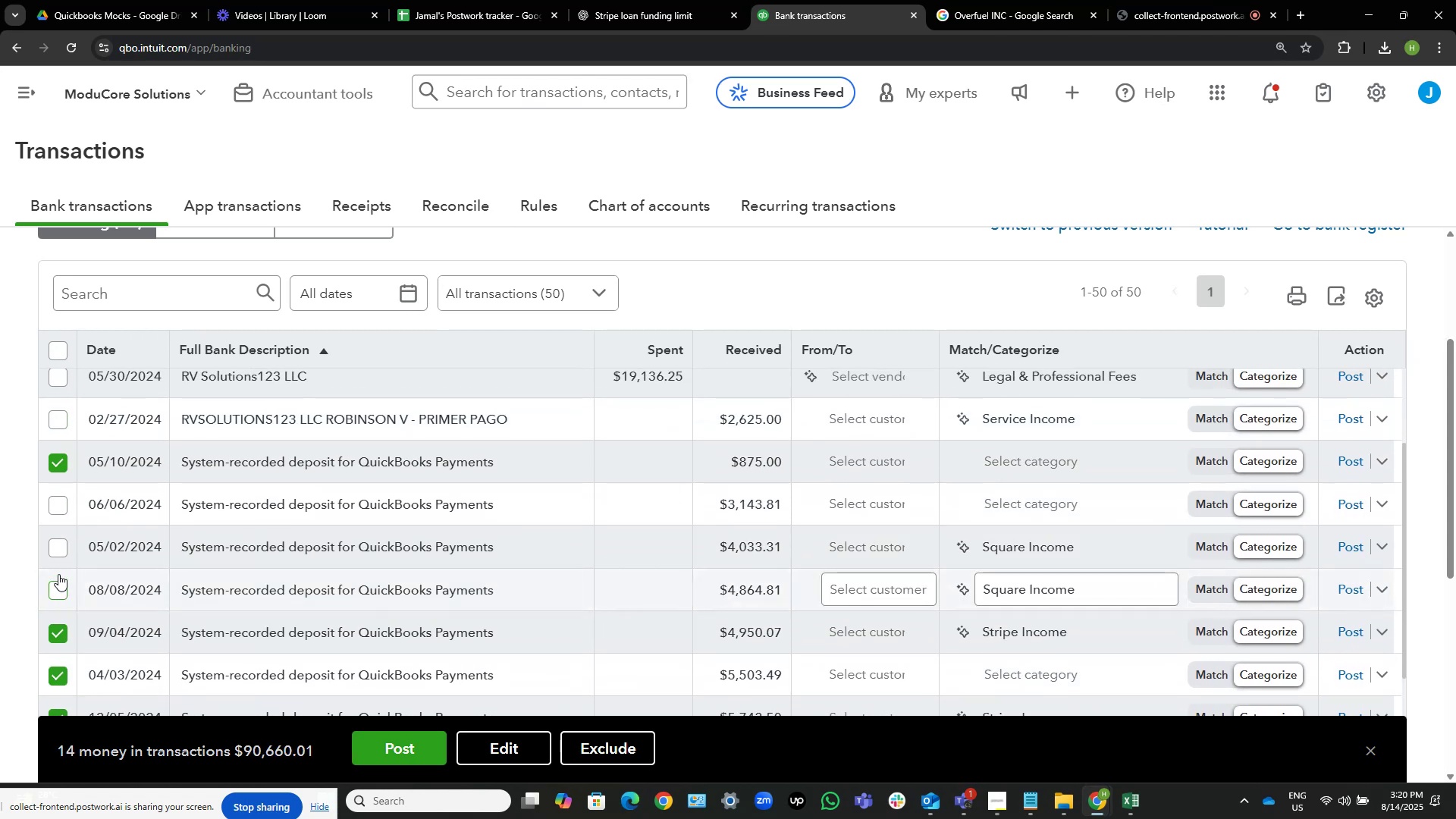 
left_click([59, 544])
 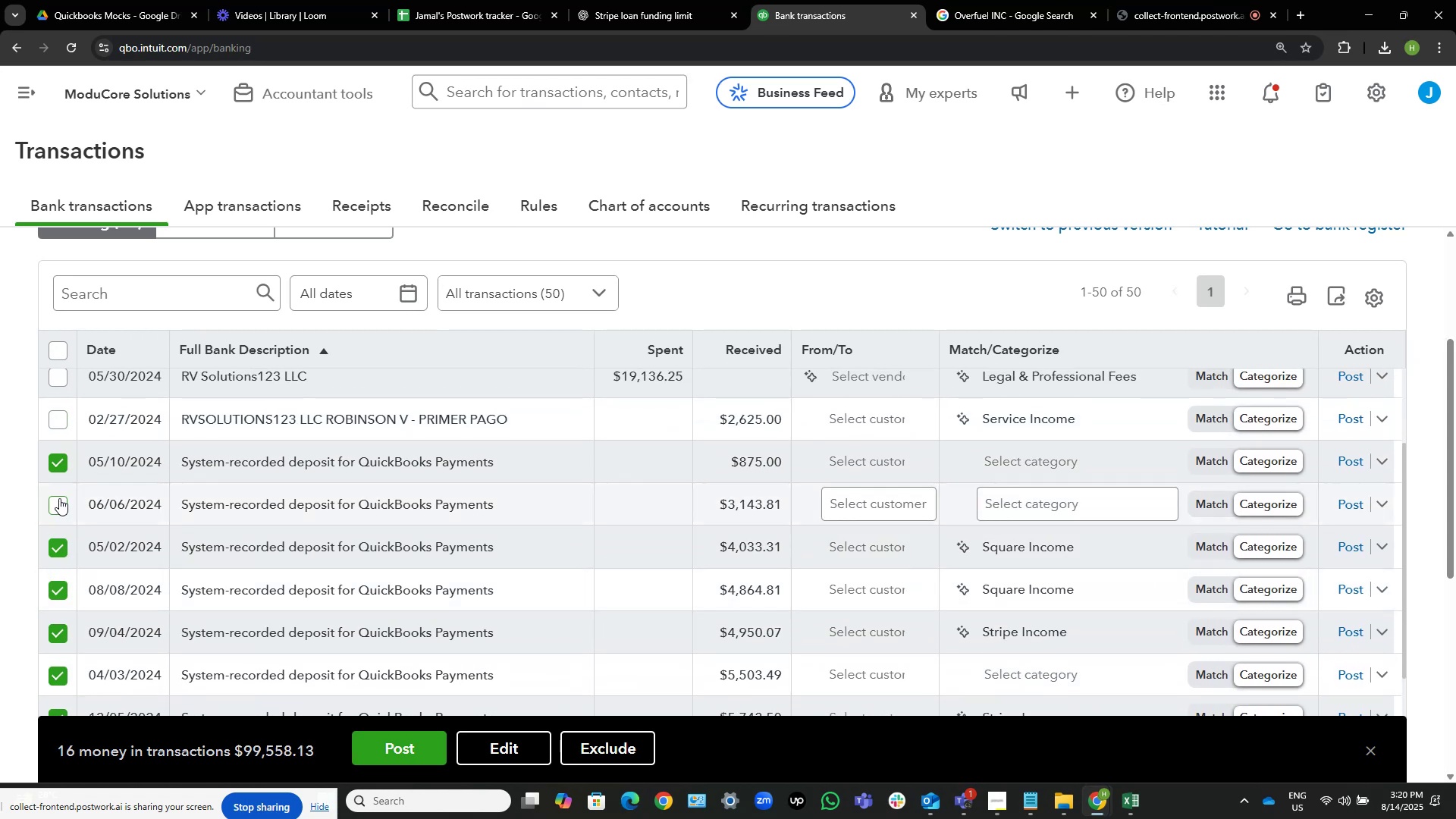 
left_click([59, 499])
 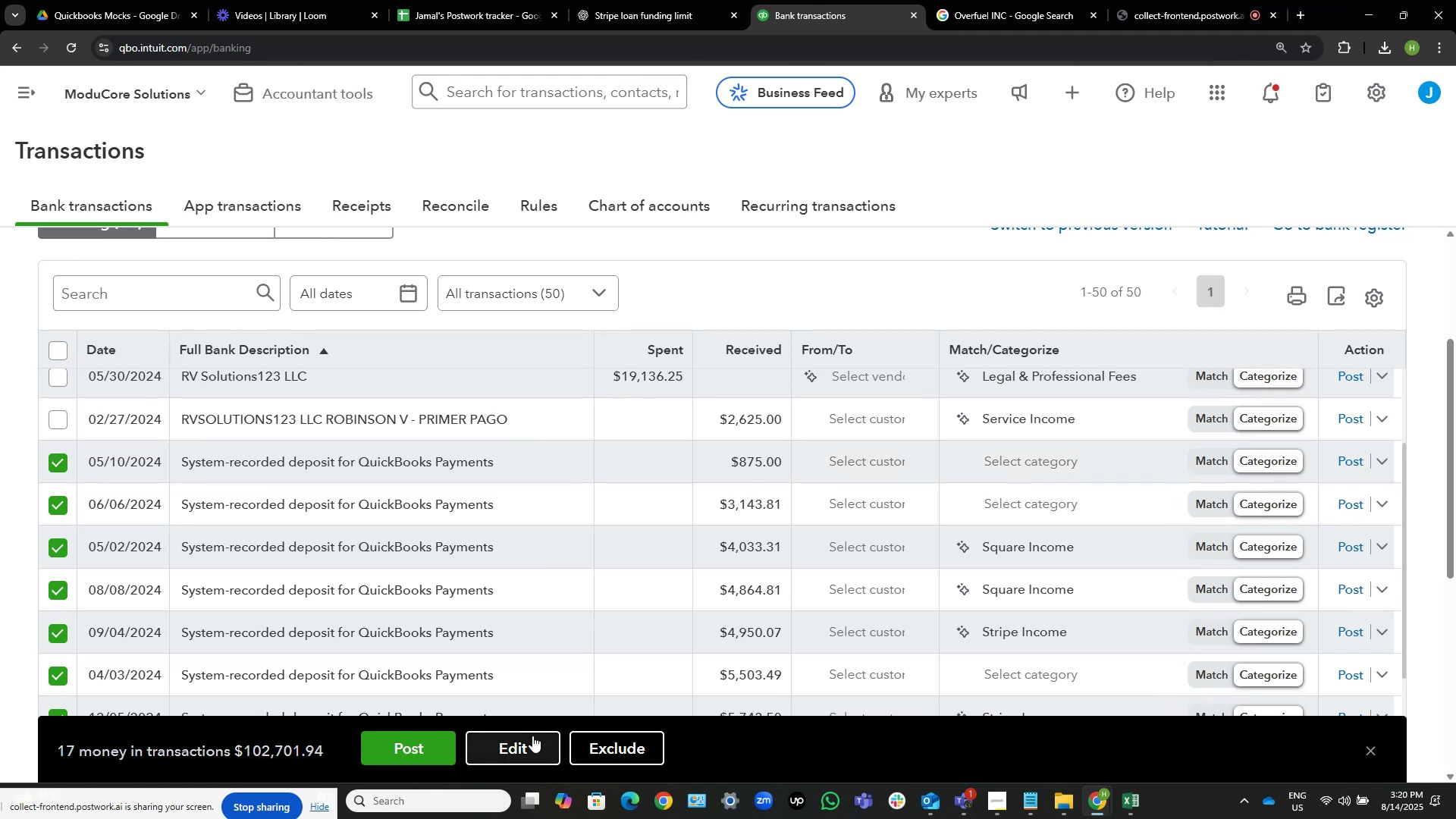 
left_click([535, 740])
 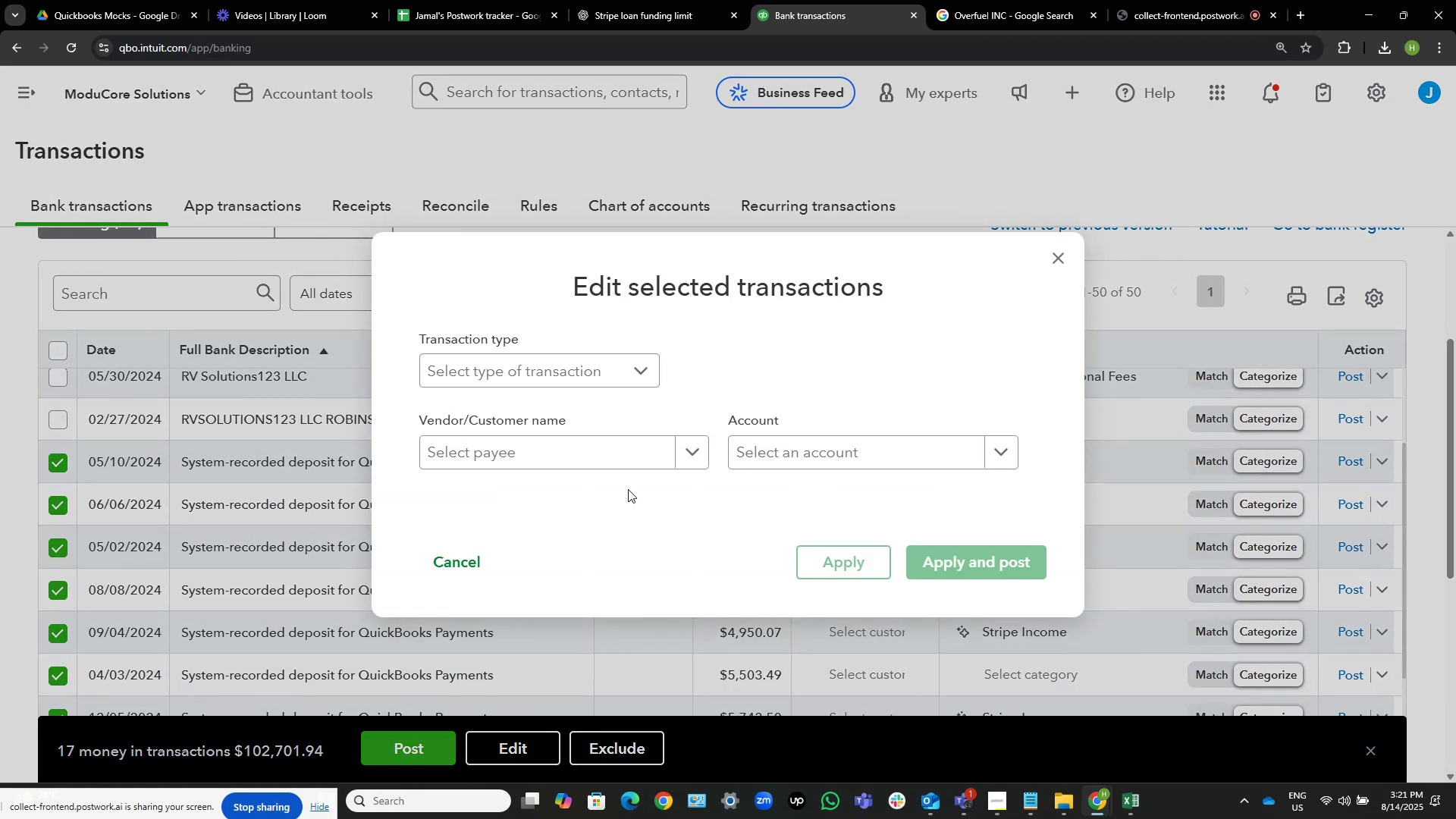 
left_click([610, 446])
 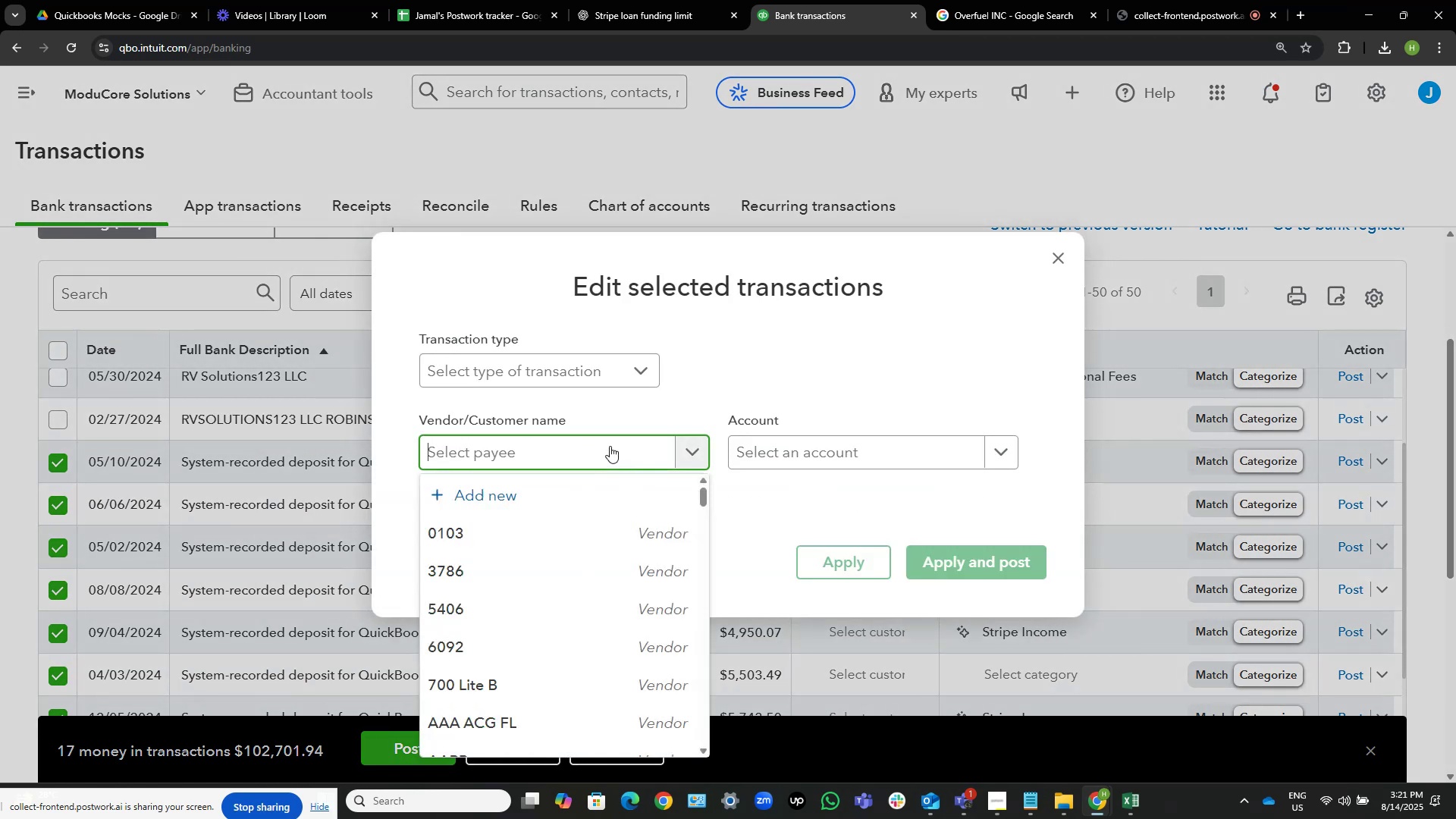 
key(Control+V)
 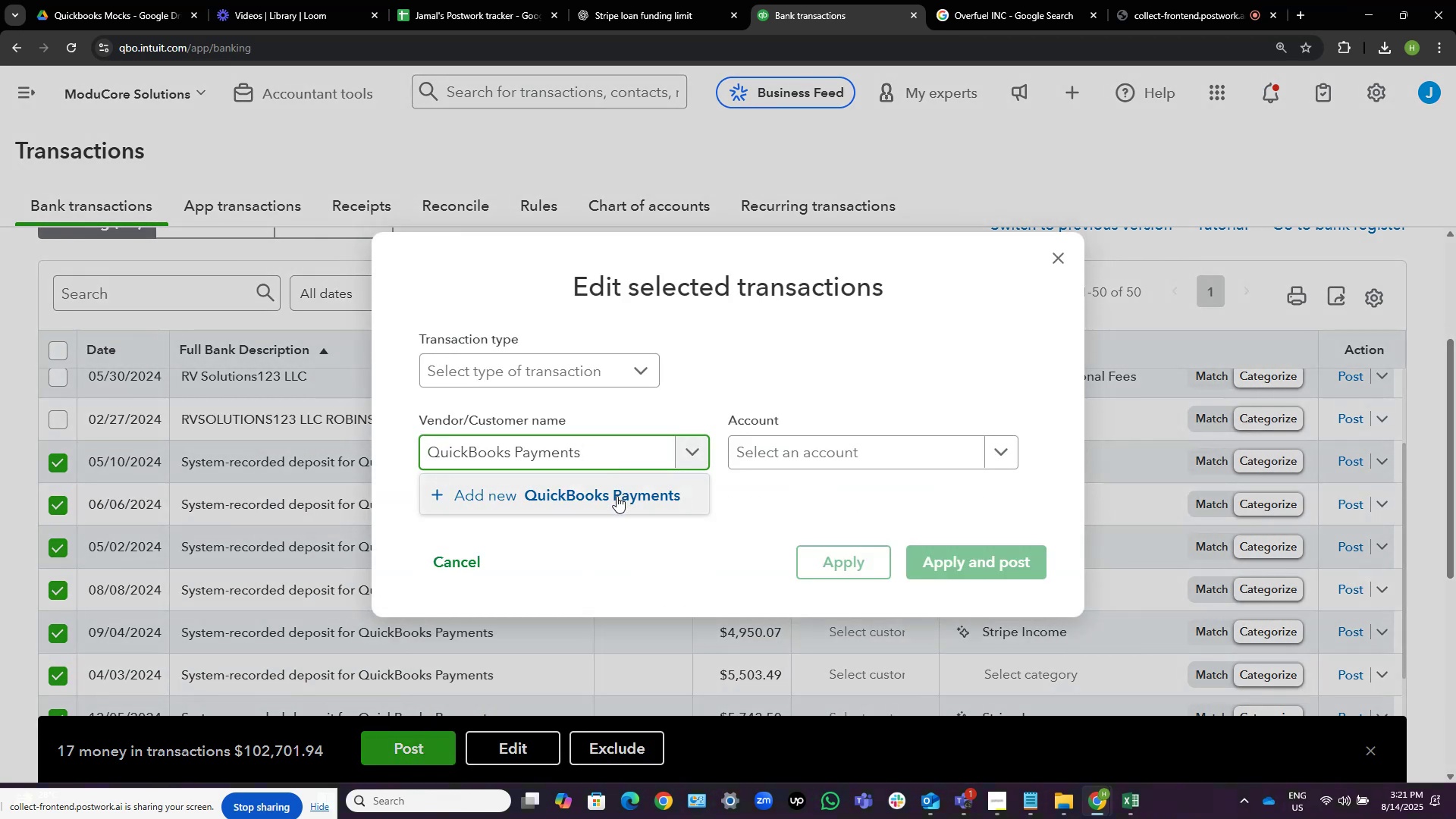 
left_click([617, 496])
 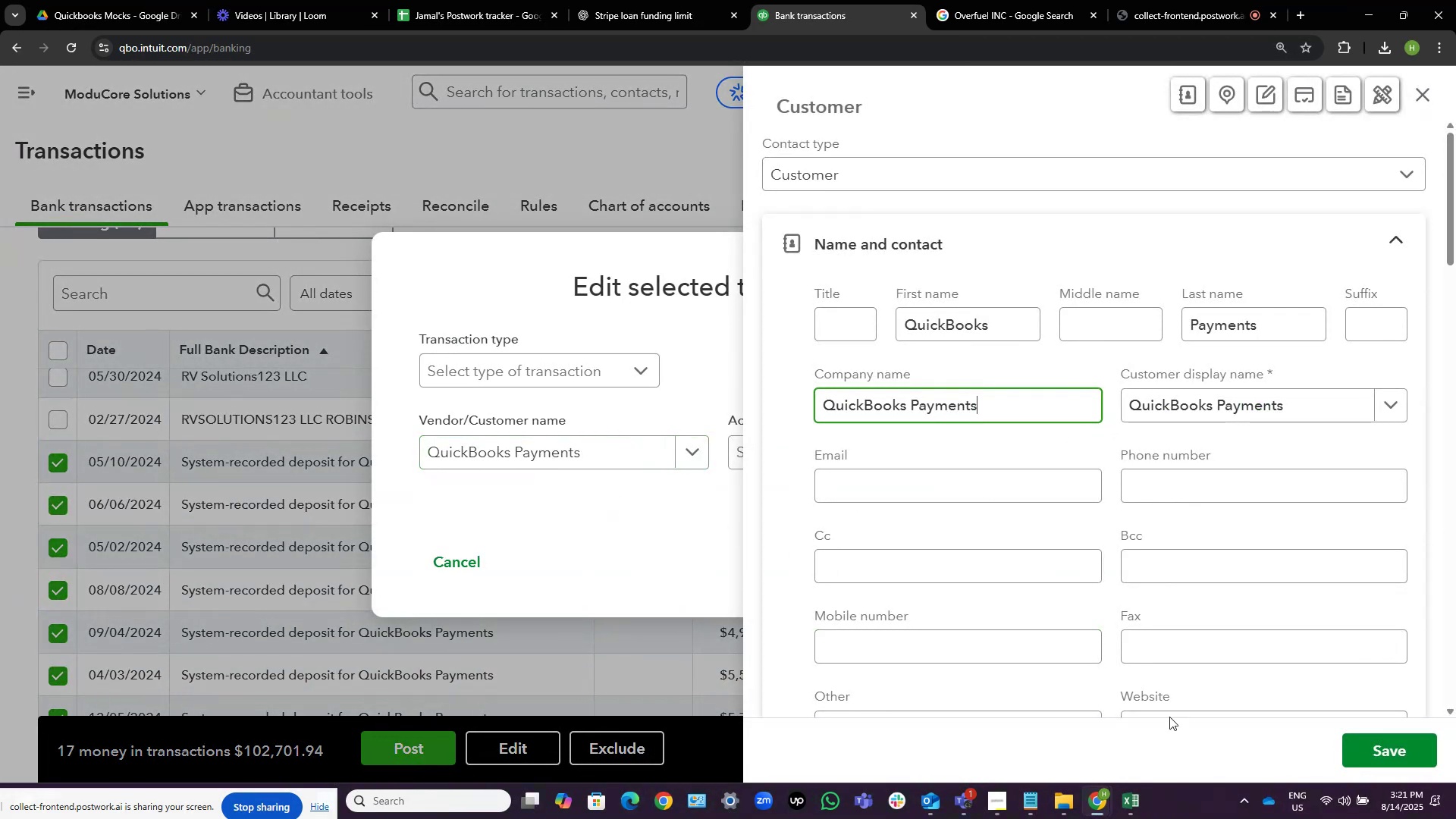 
left_click([1407, 747])
 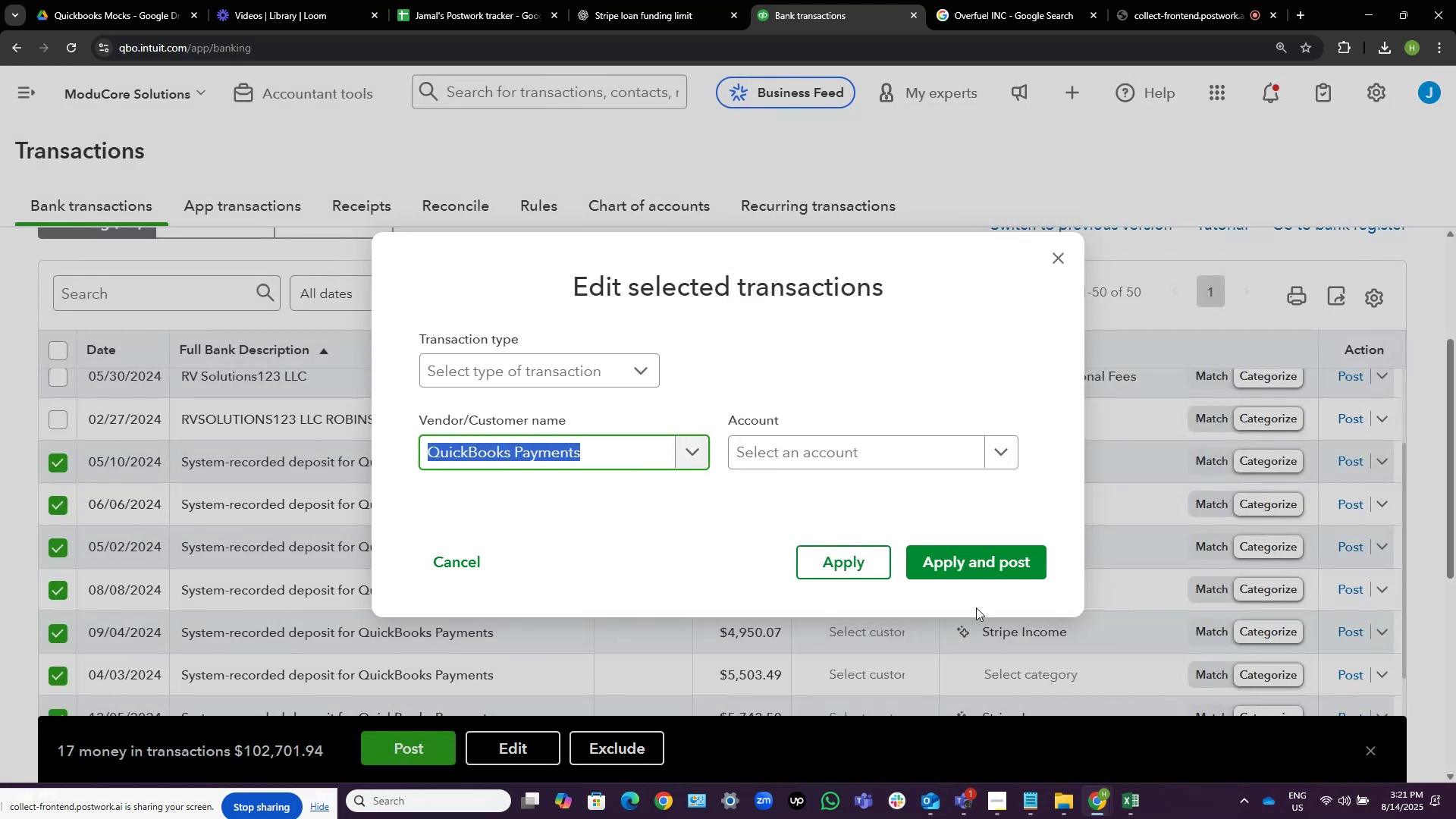 
left_click([798, 453])
 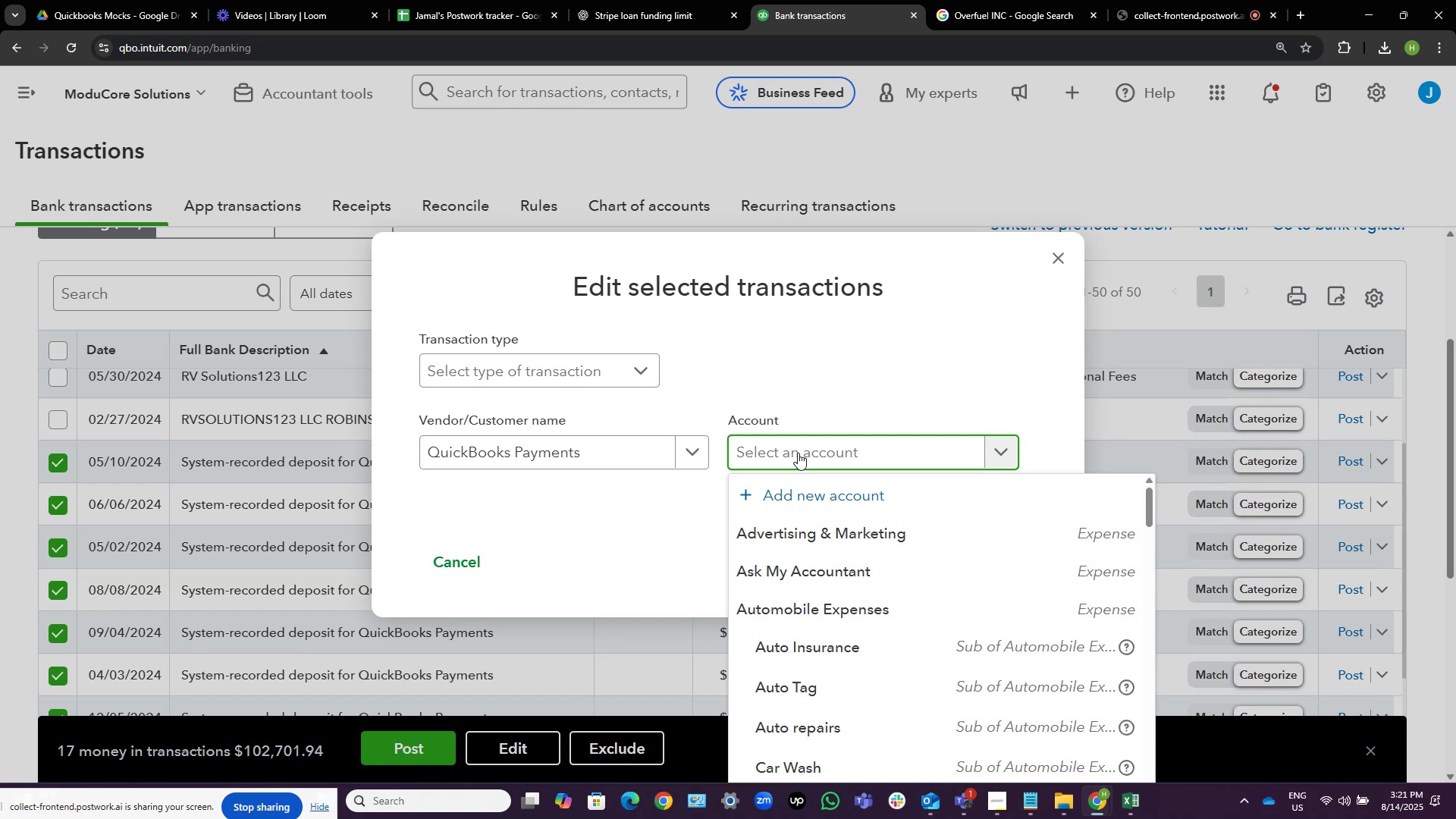 
wait(6.9)
 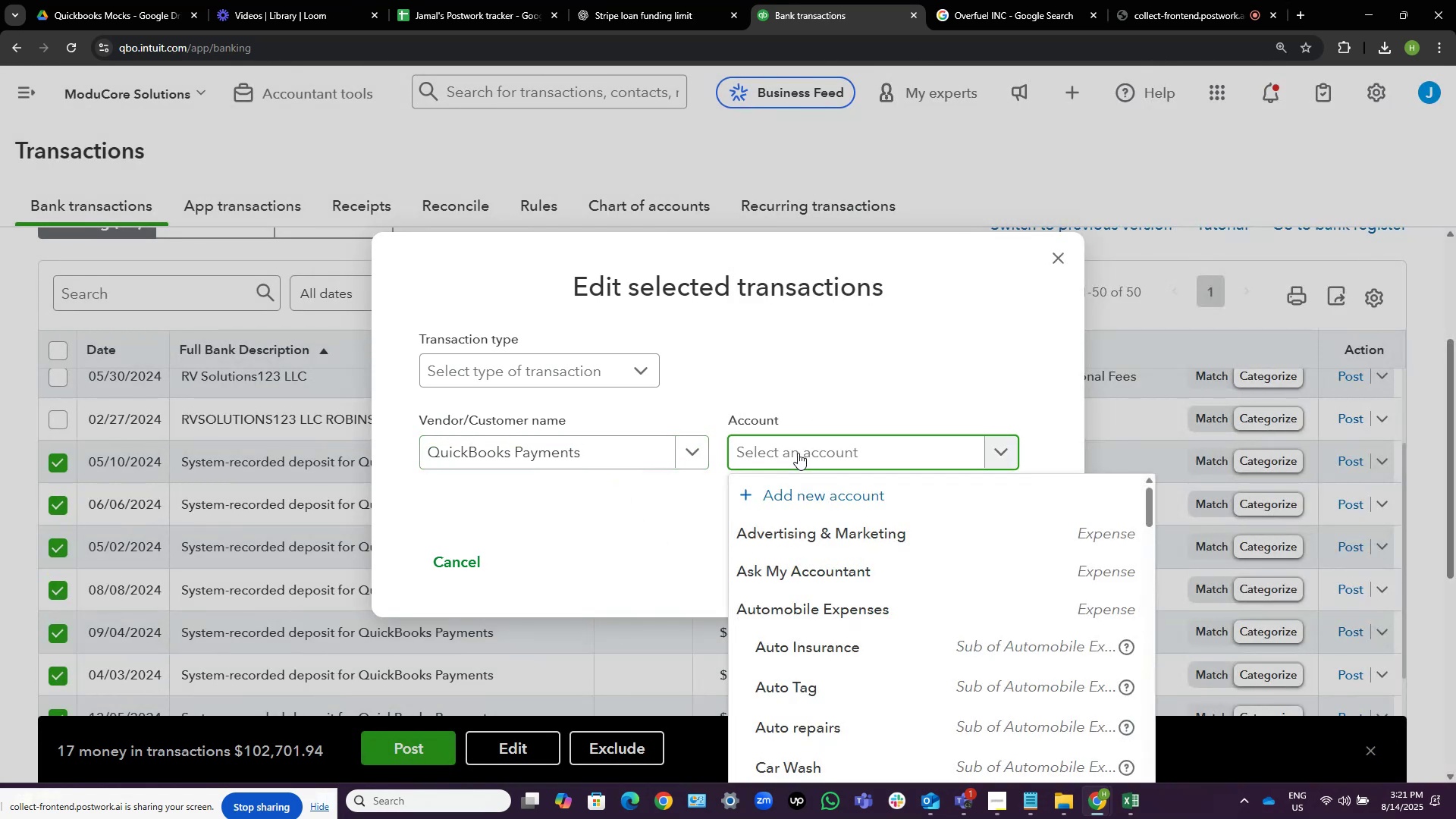 
type(servi)
 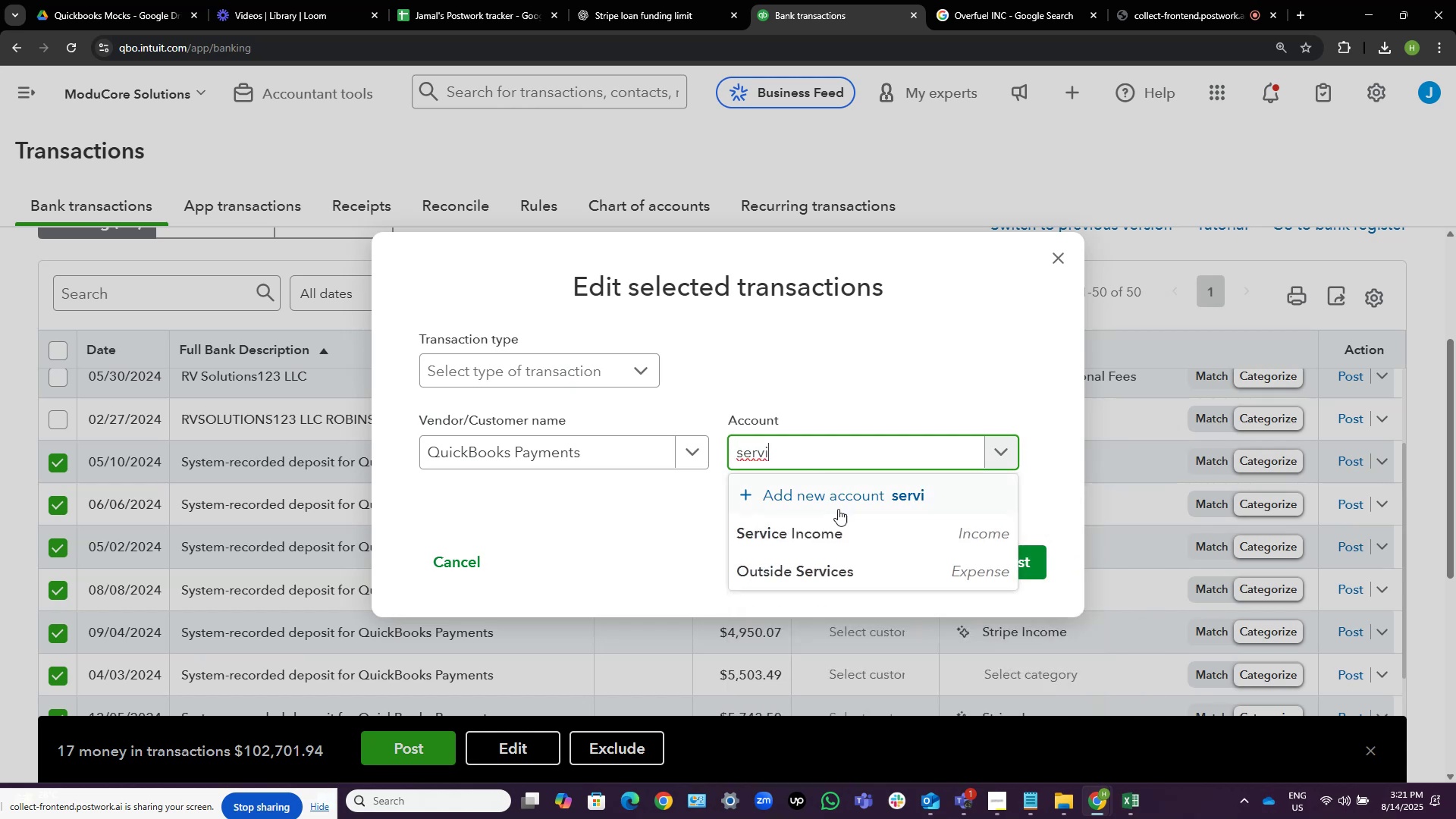 
left_click([849, 527])
 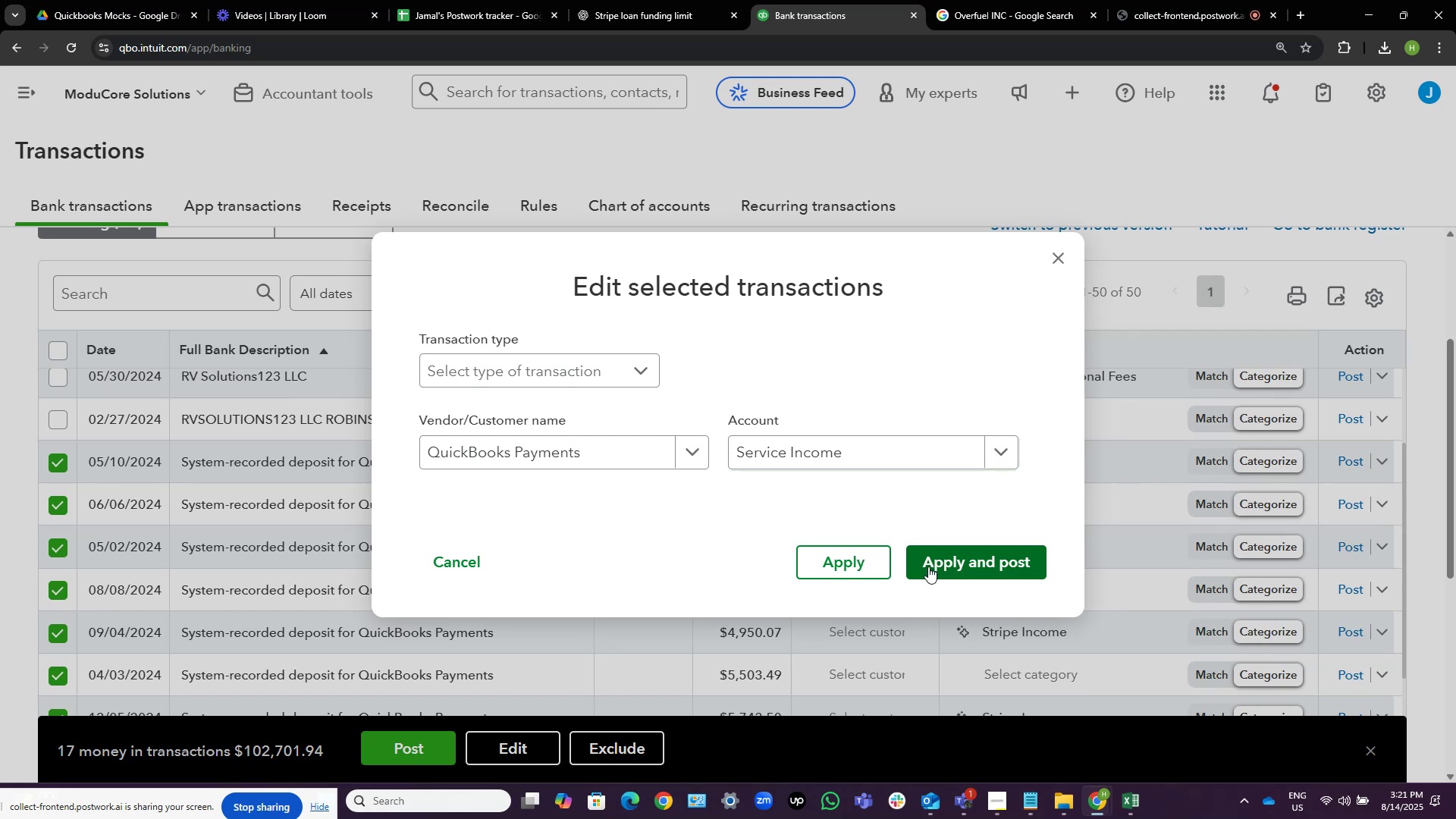 
wait(15.04)
 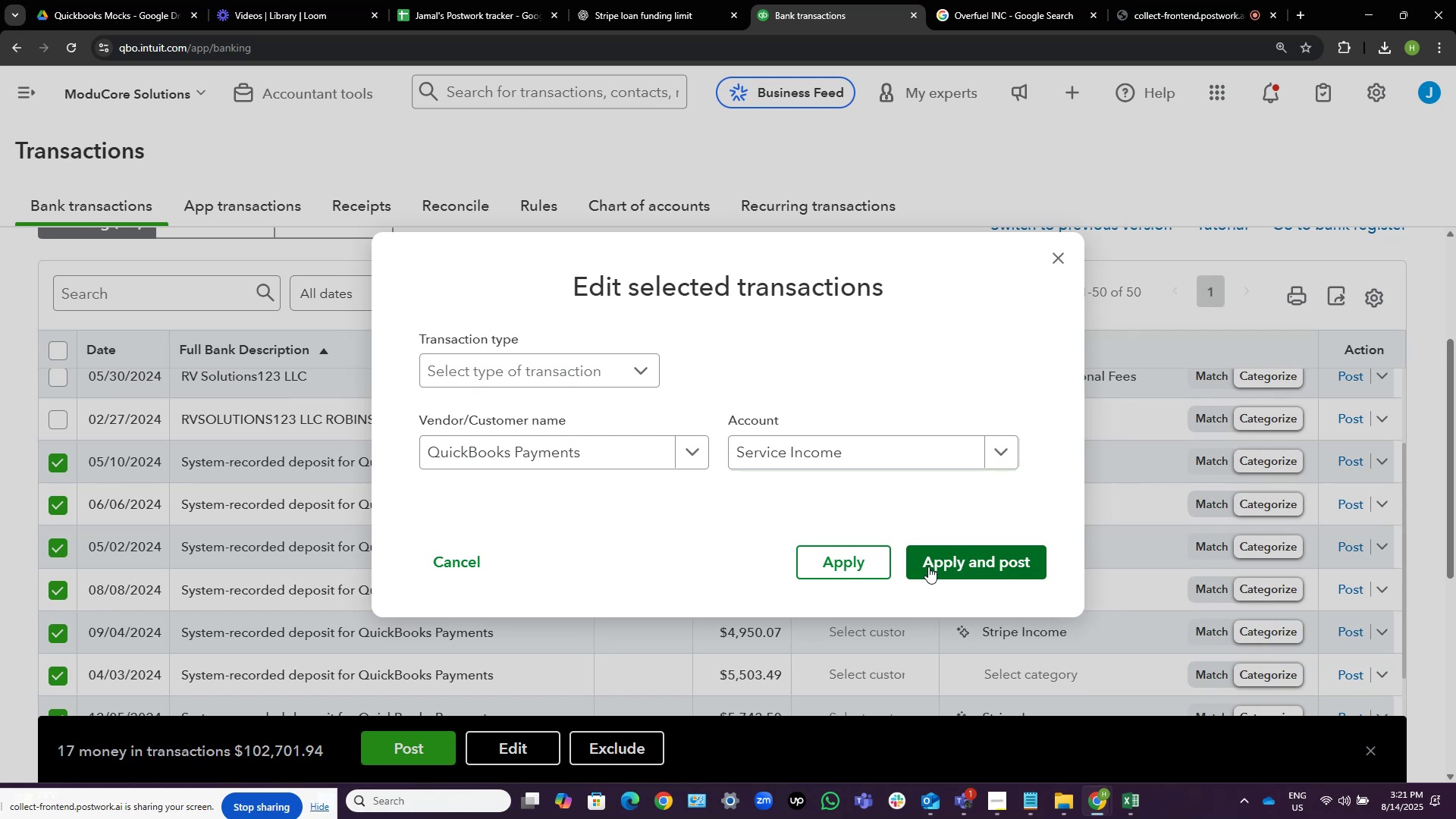 
left_click([974, 566])
 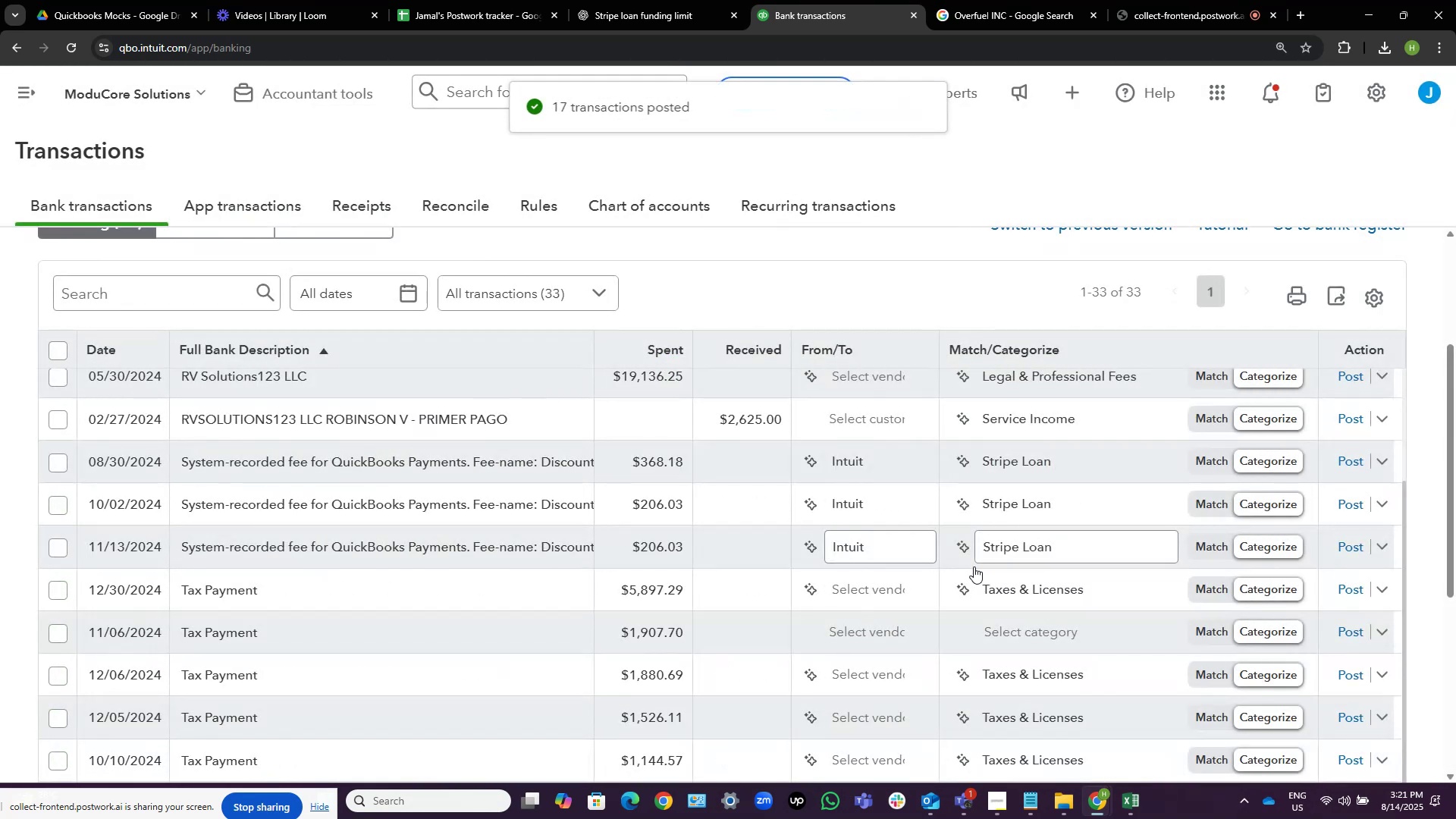 
wait(7.06)
 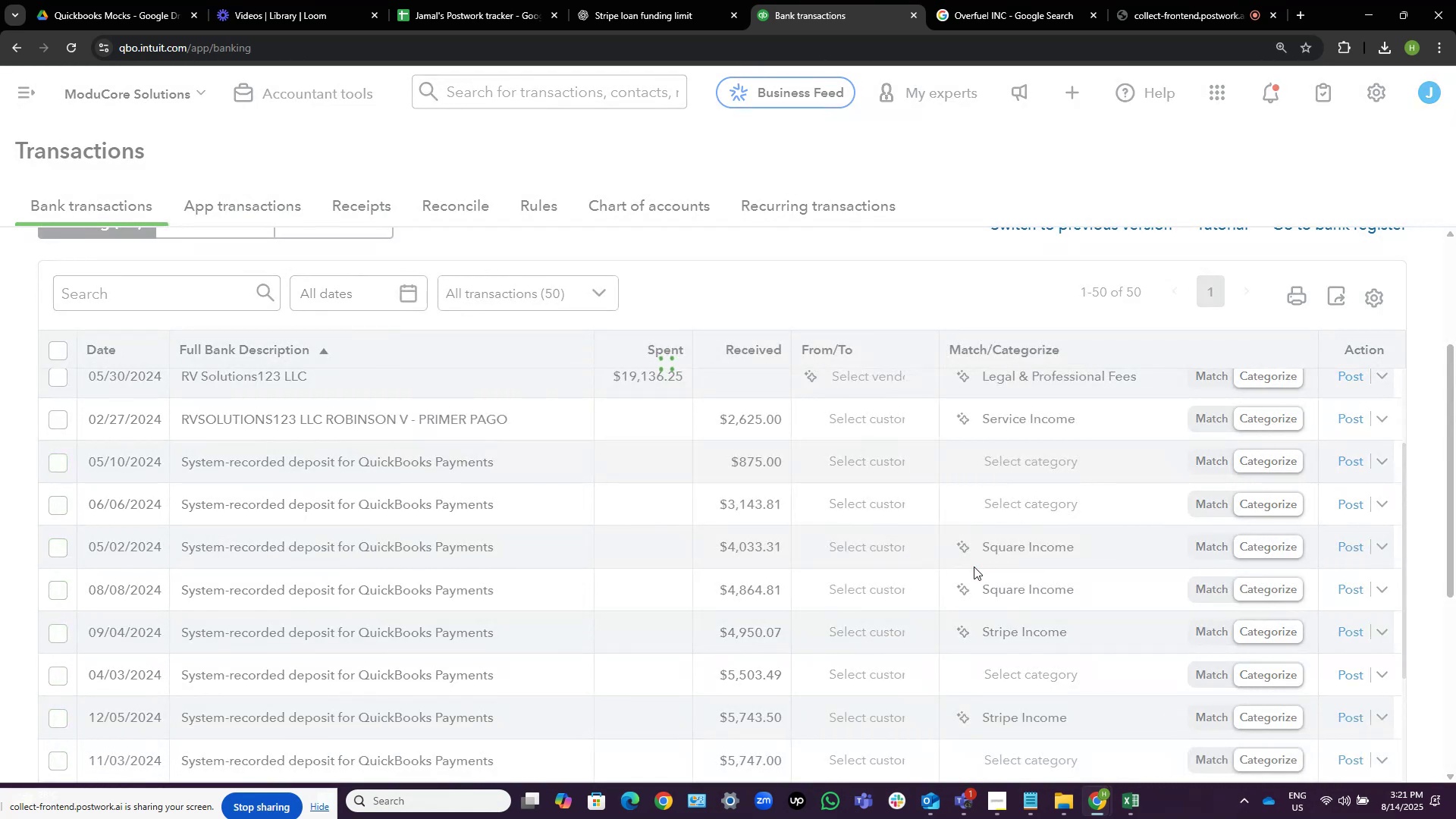 
mouse_move([573, 546])
 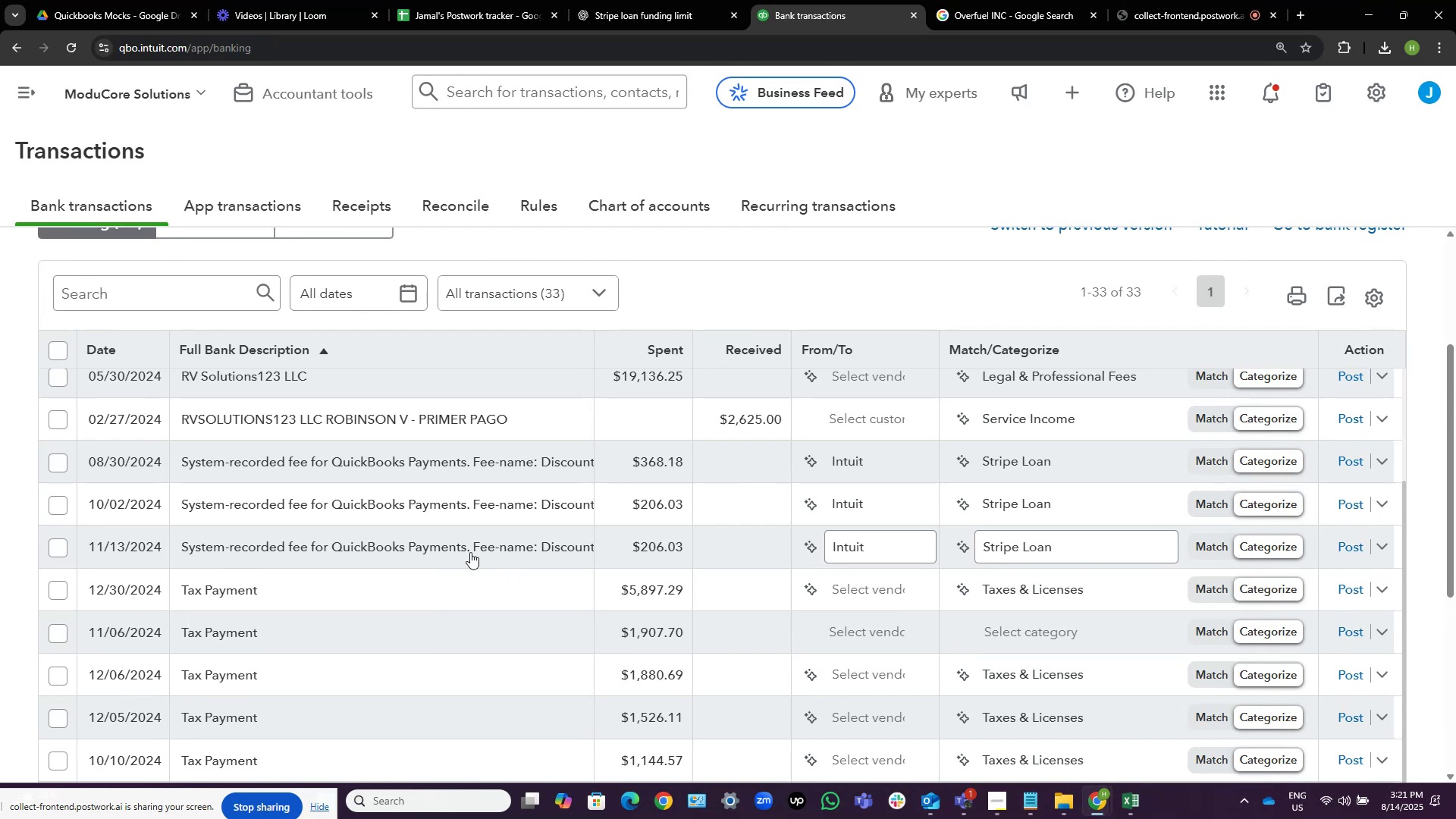 
scroll: coordinate [413, 527], scroll_direction: up, amount: 3.0
 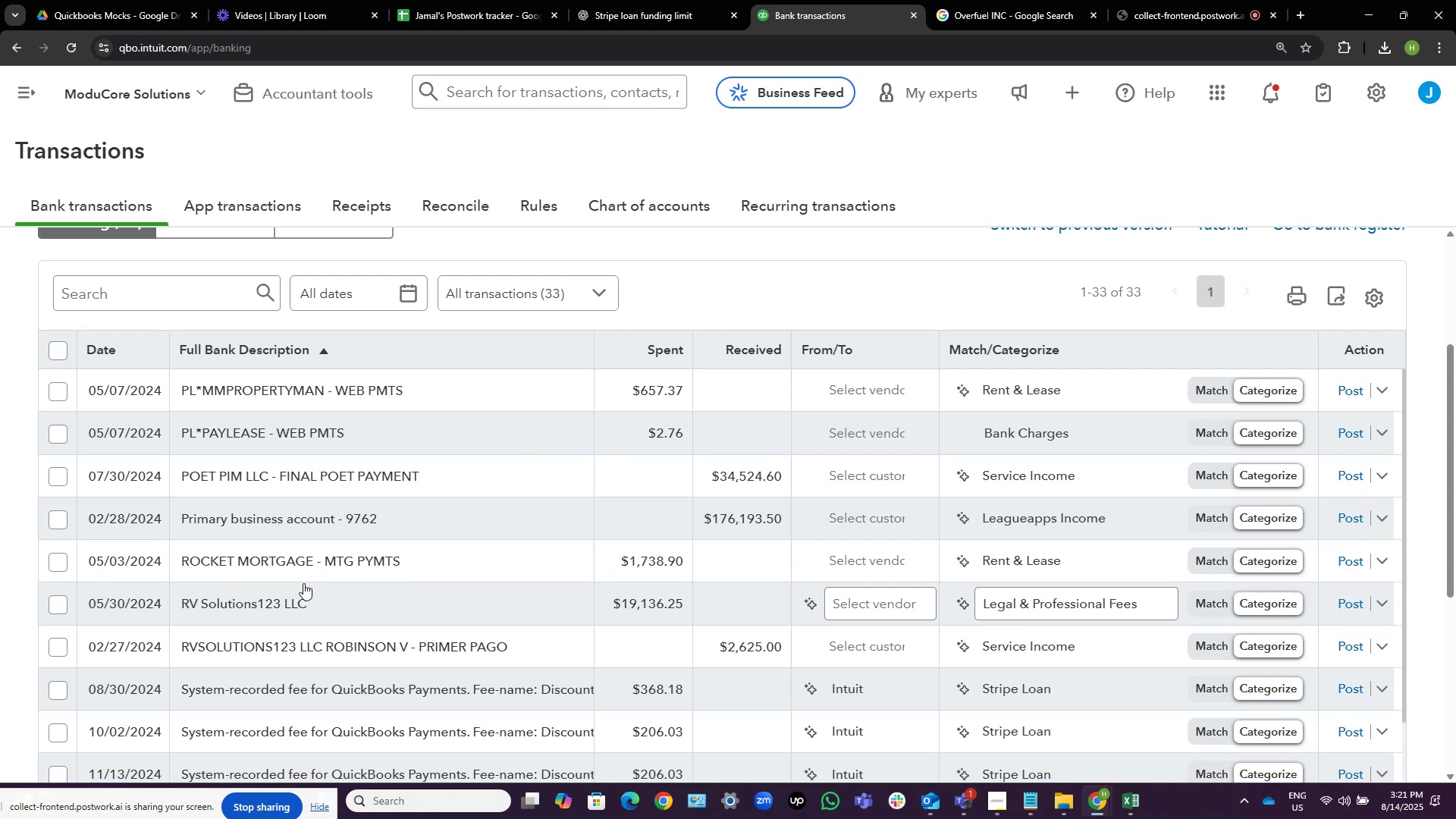 
wait(13.95)
 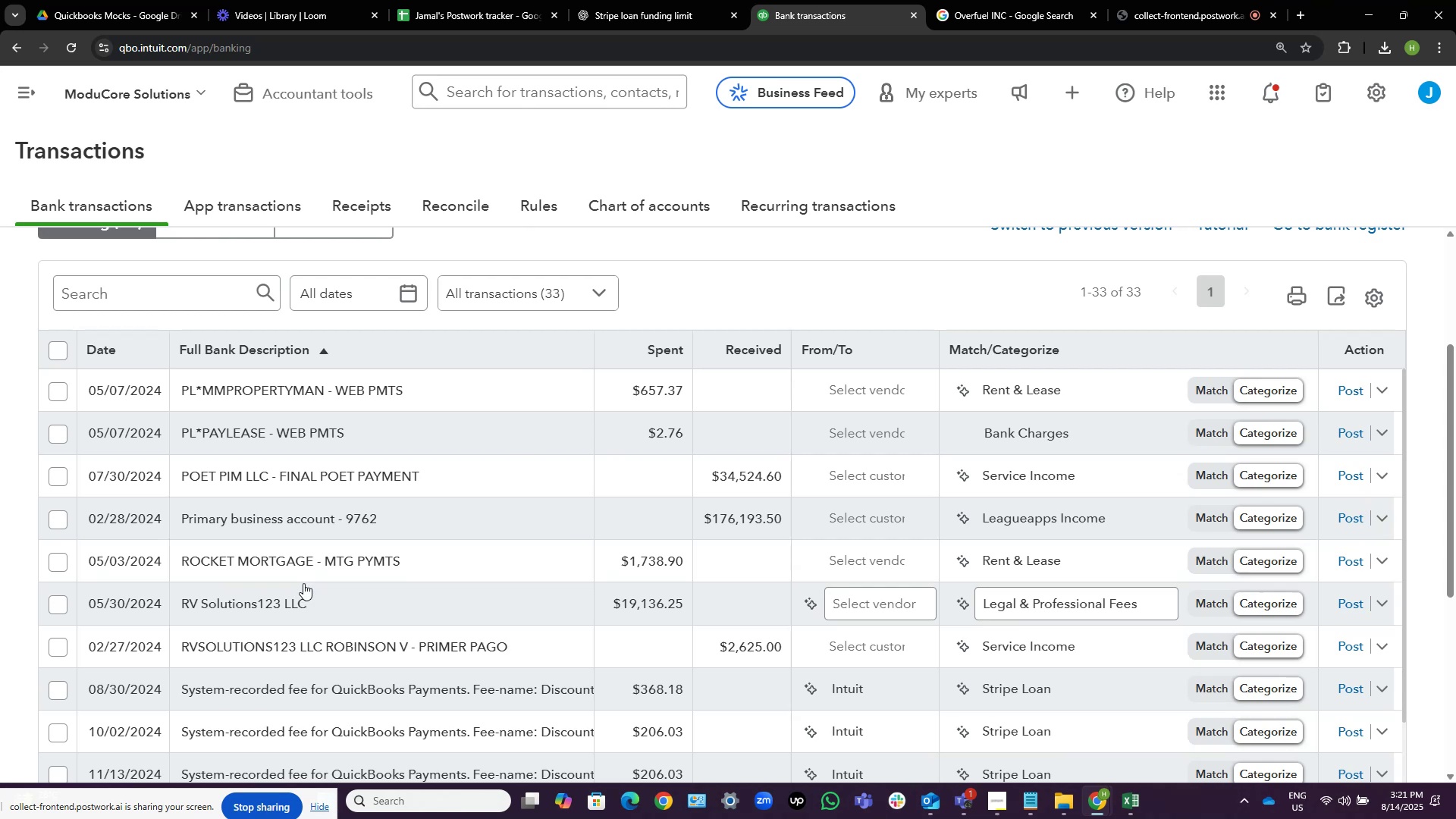 
left_click([344, 590])
 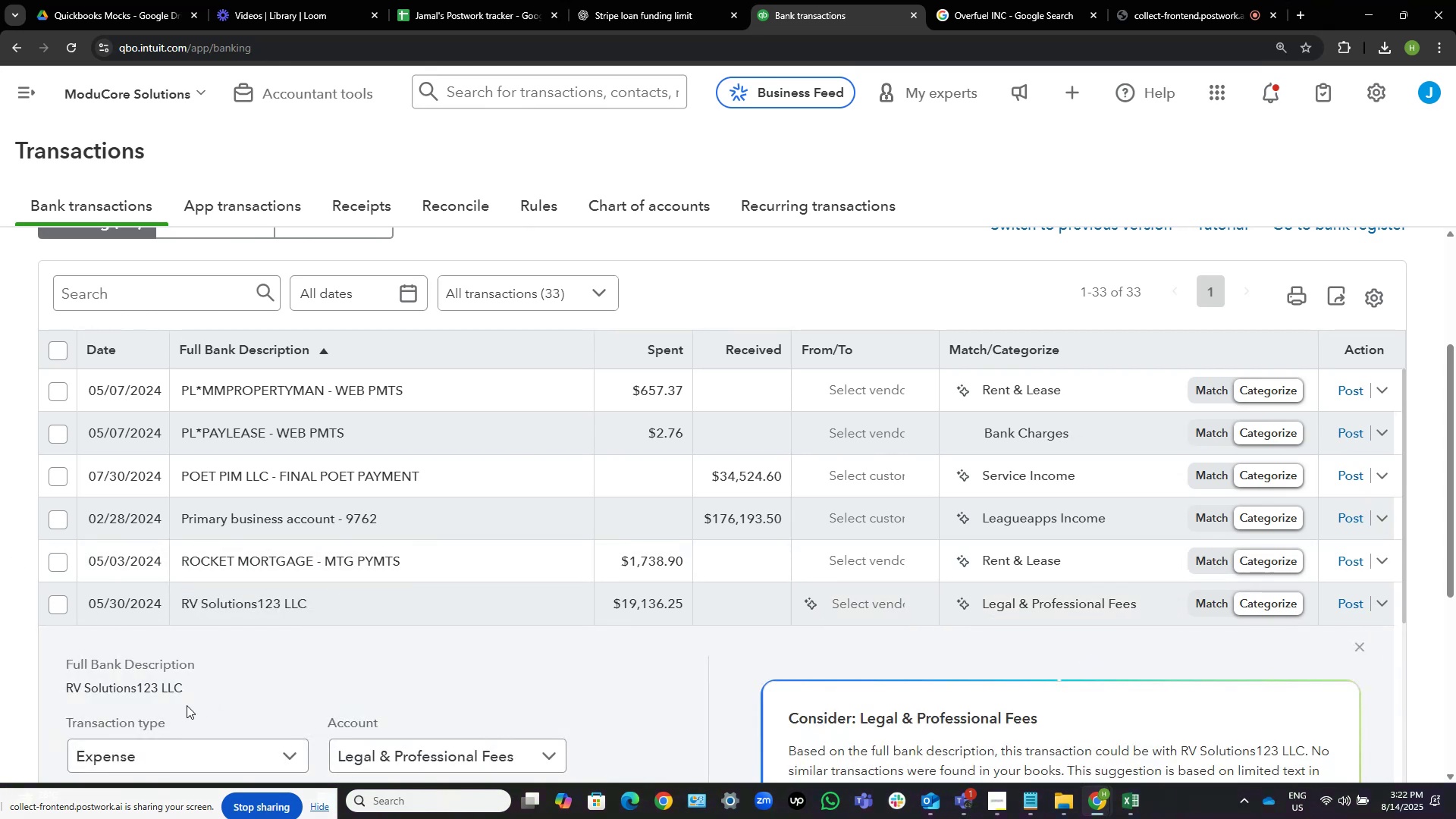 
left_click_drag(start_coordinate=[182, 686], to_coordinate=[53, 686])
 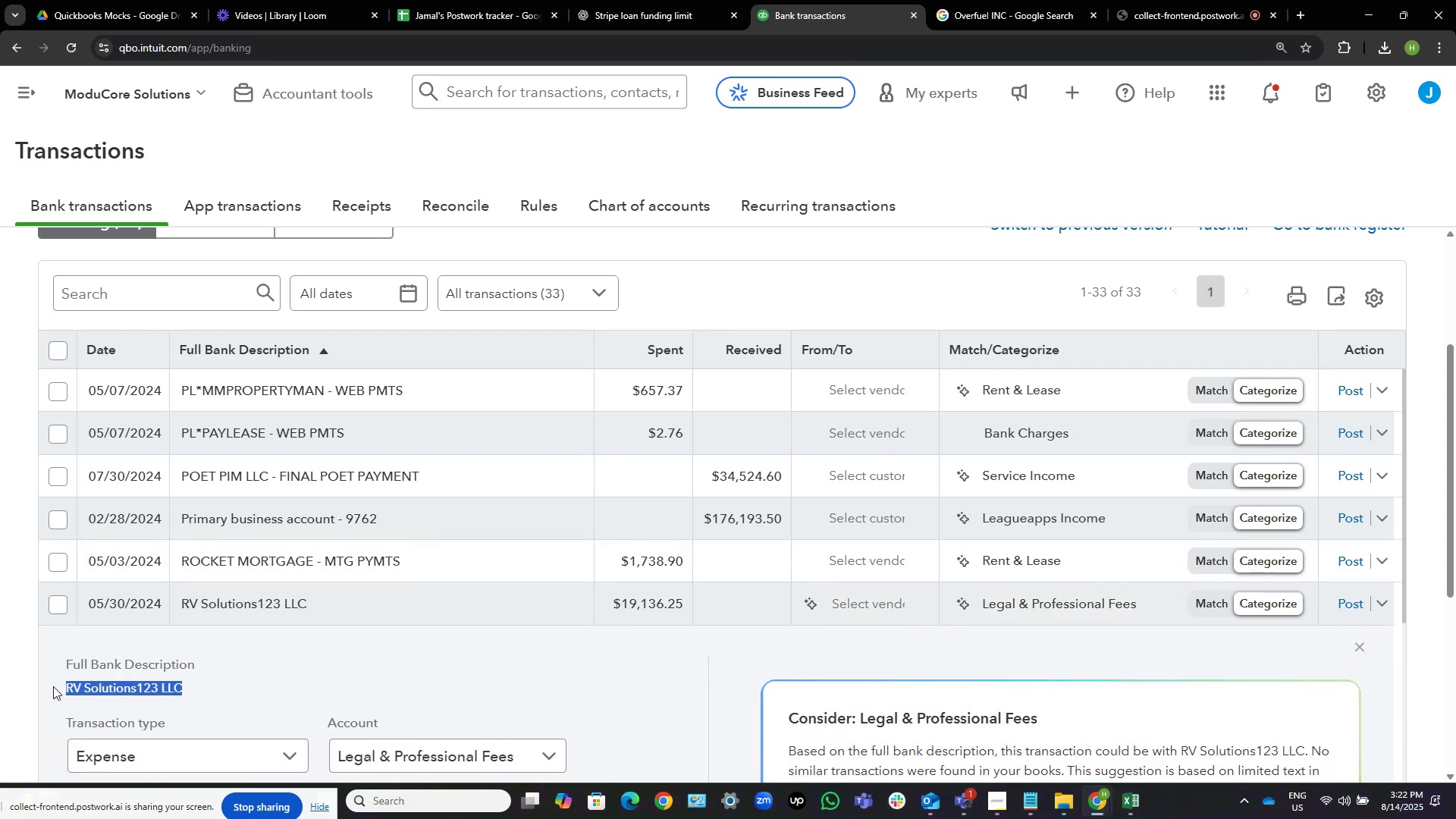 
key(Control+C)
 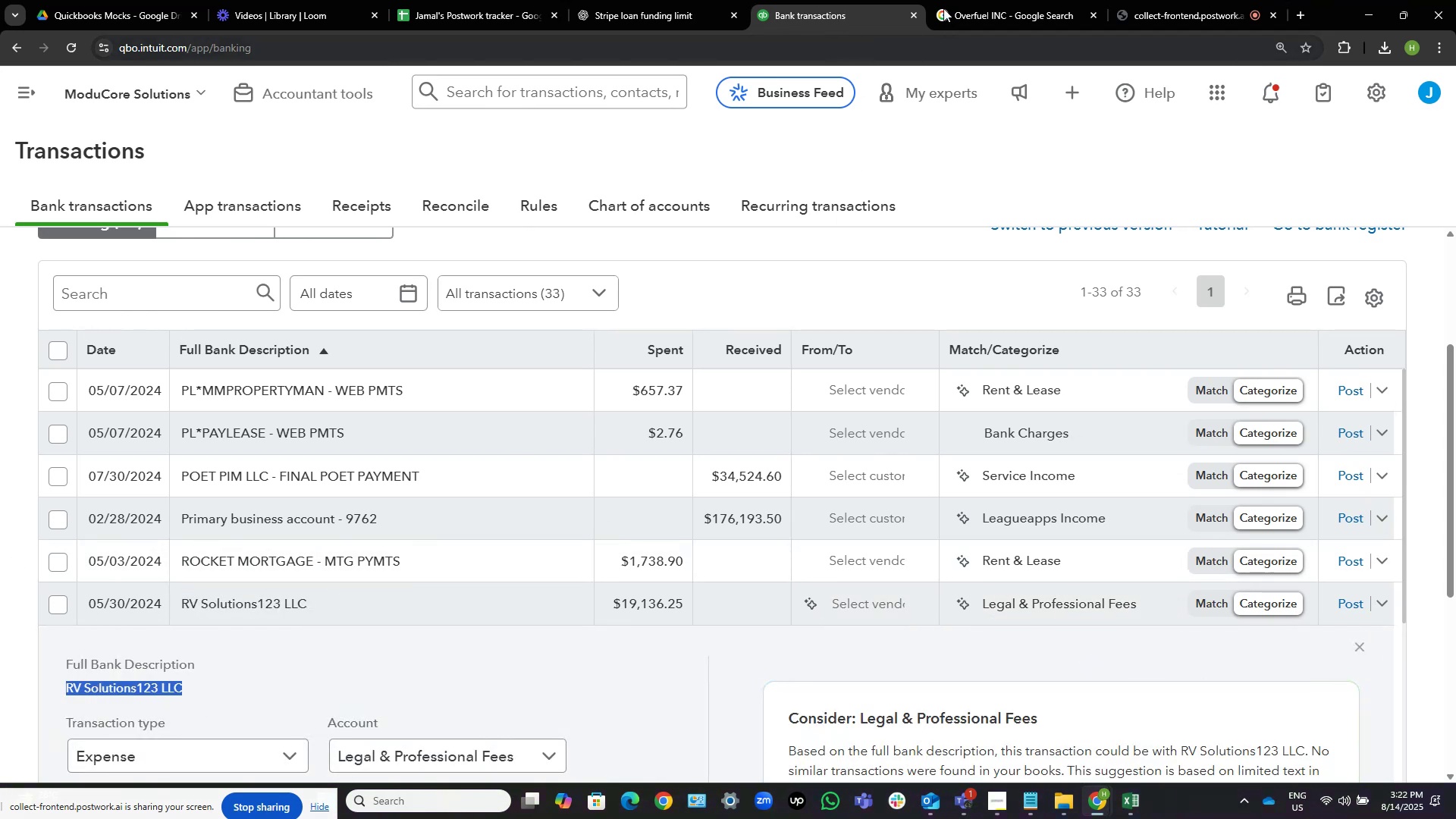 
left_click([1023, 0])
 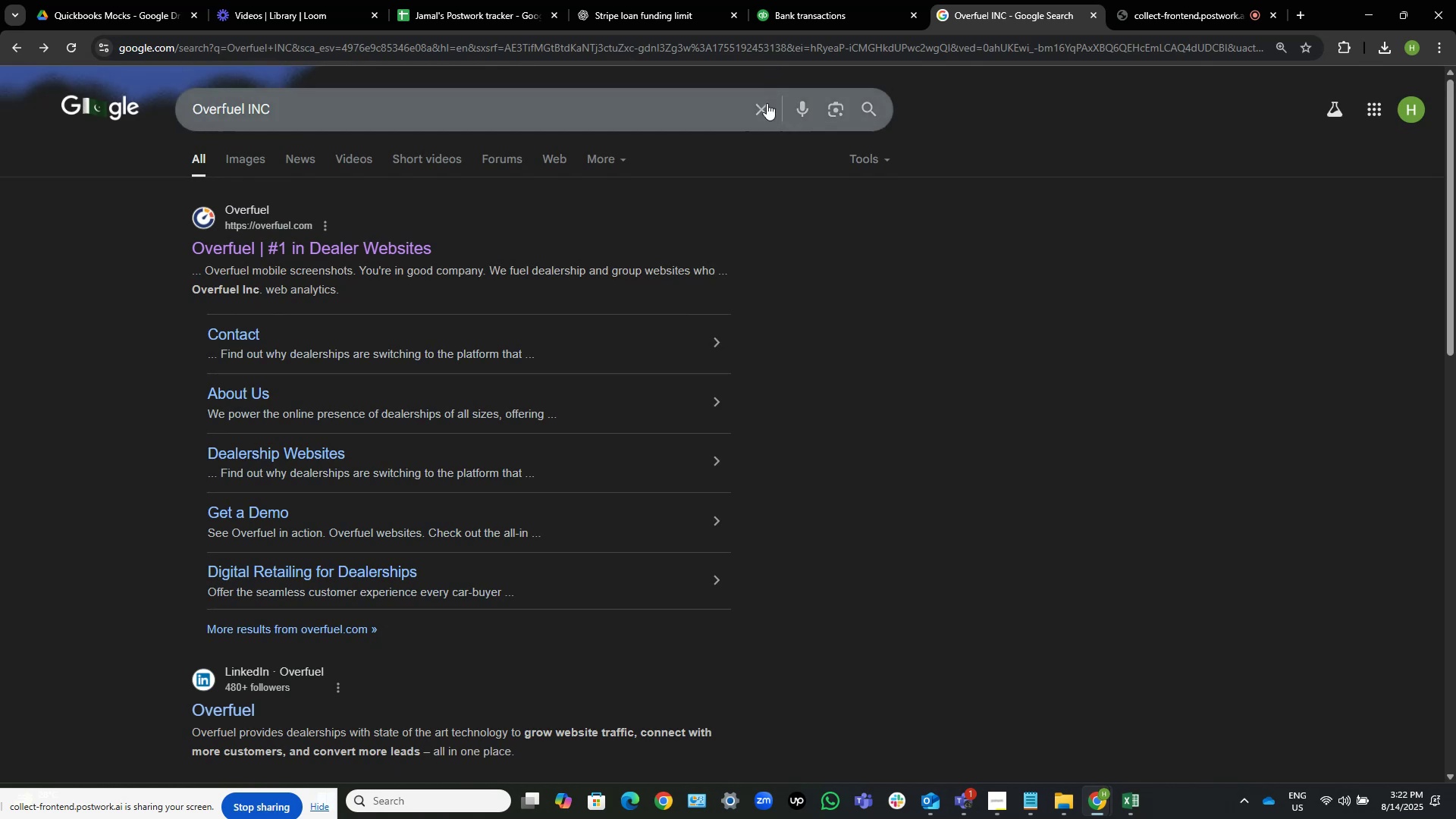 
left_click([764, 105])
 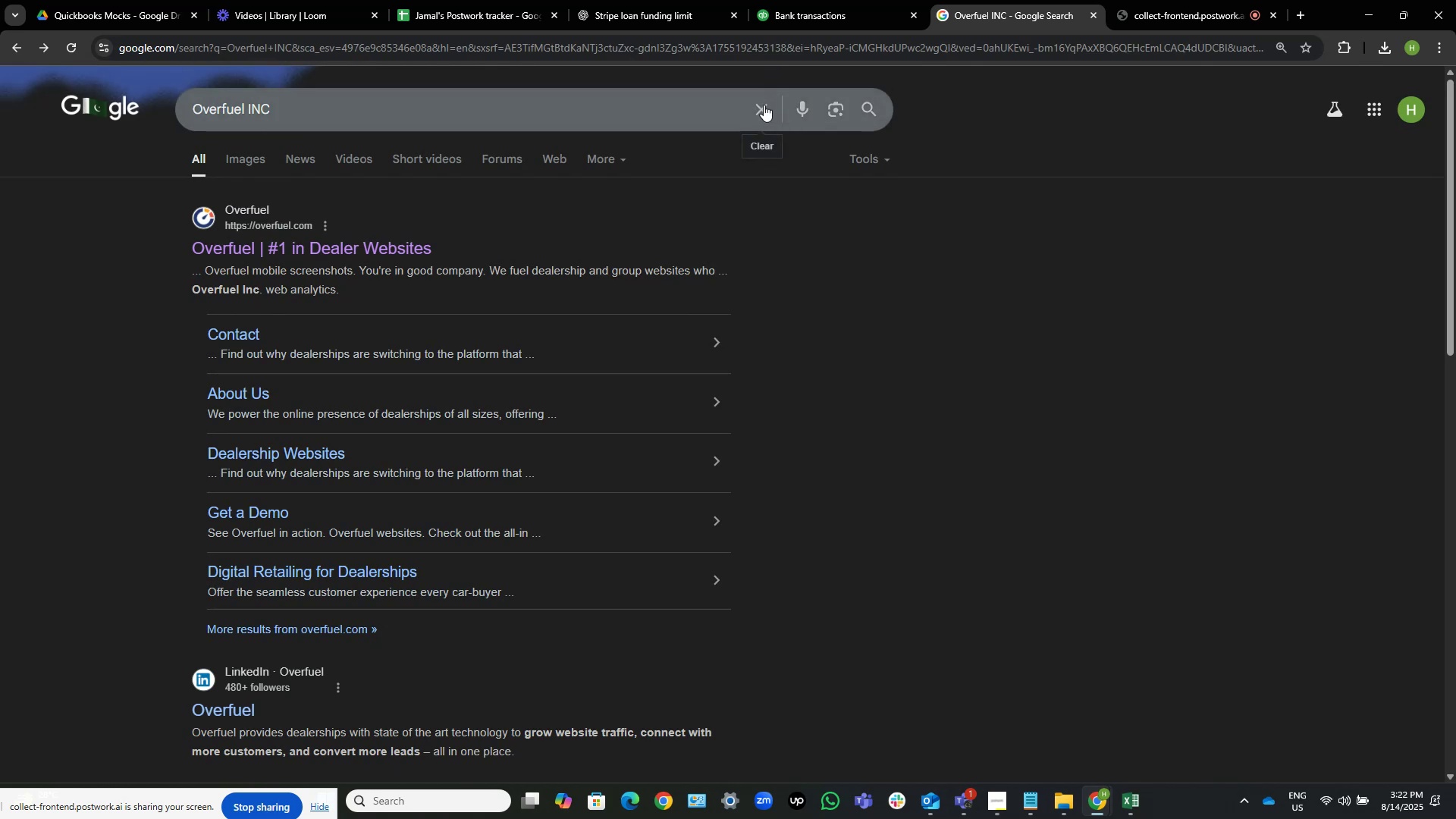 
key(Control+V)
 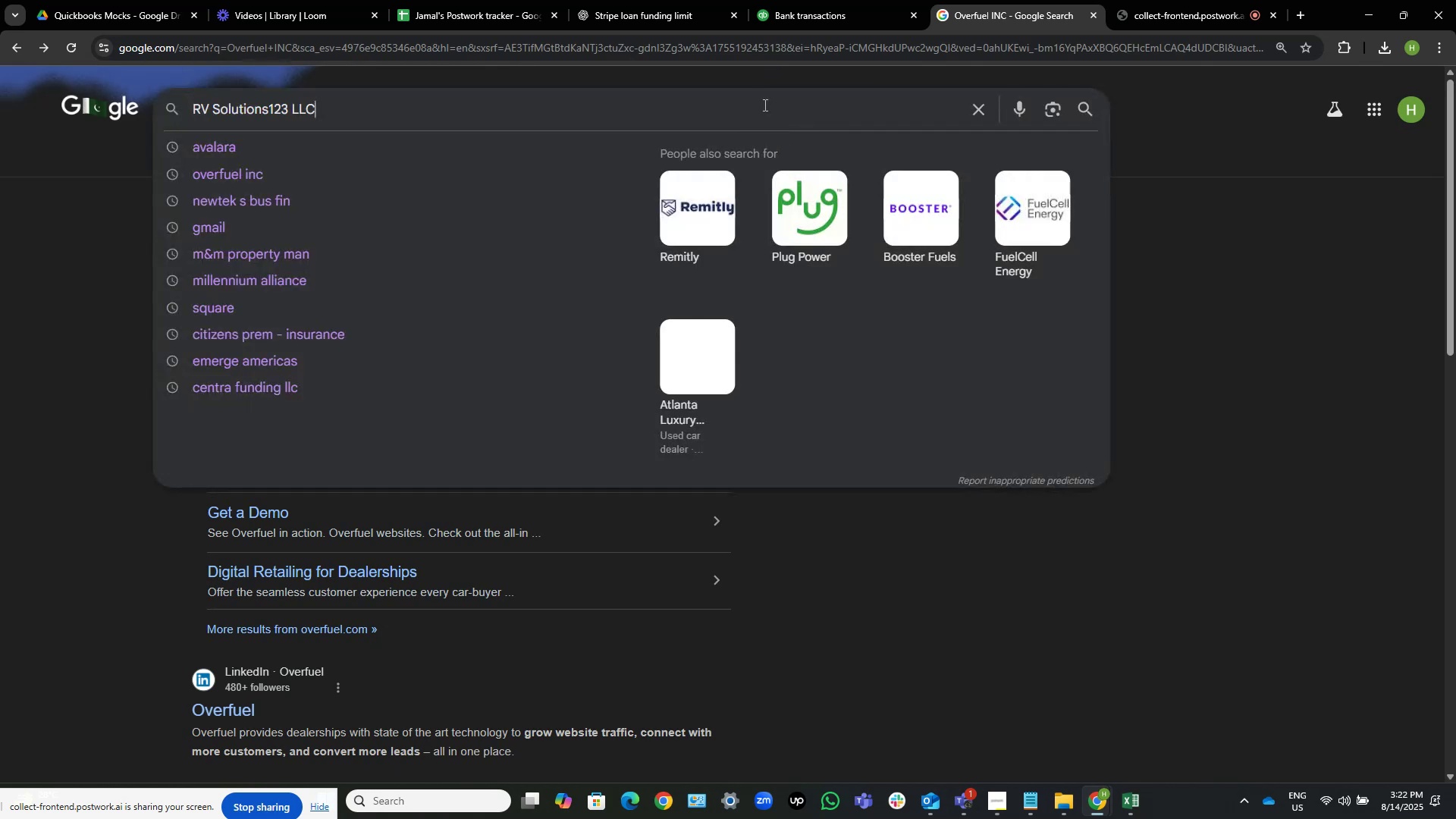 
key(NumpadEnter)
 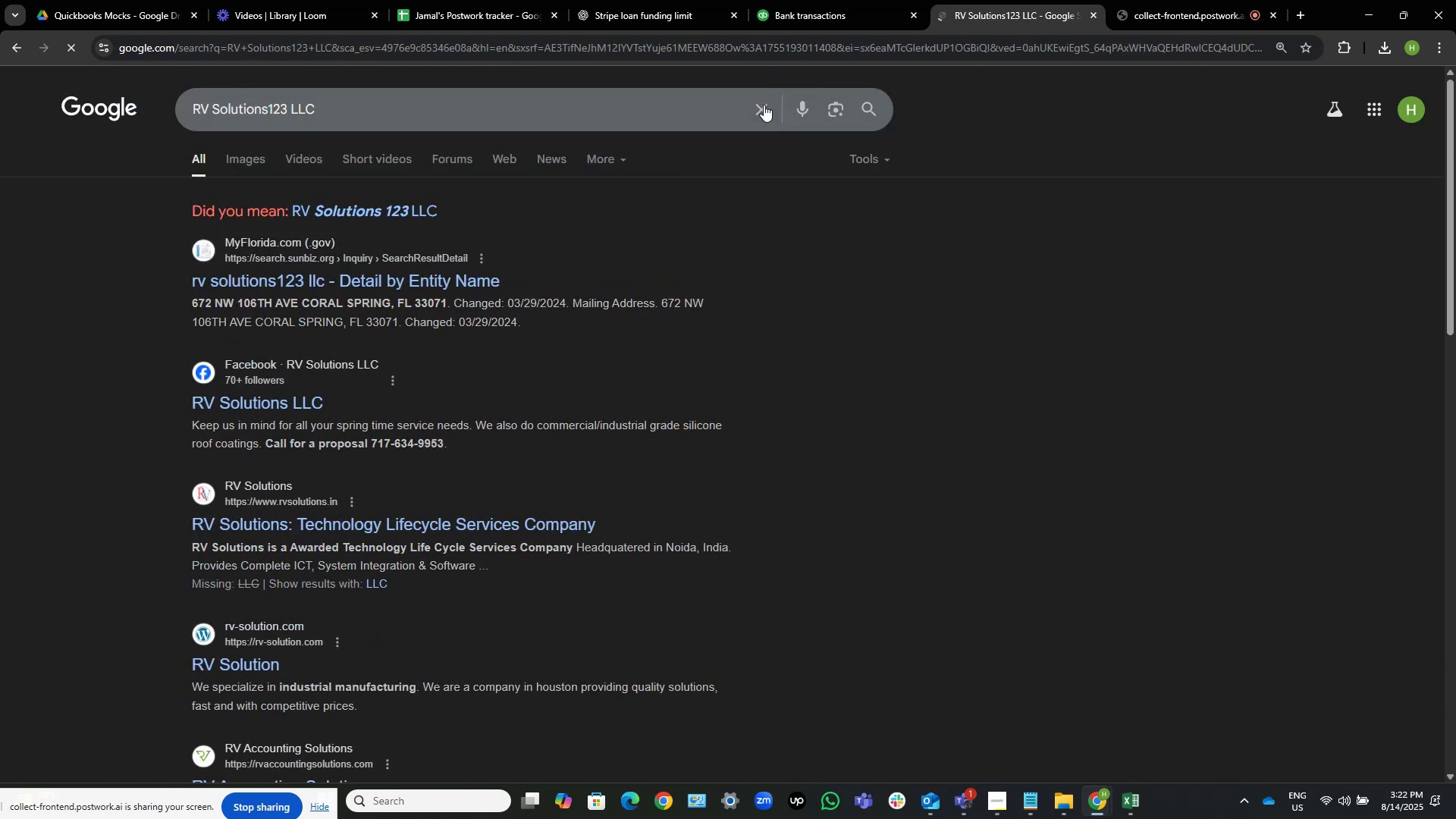 
wait(5.22)
 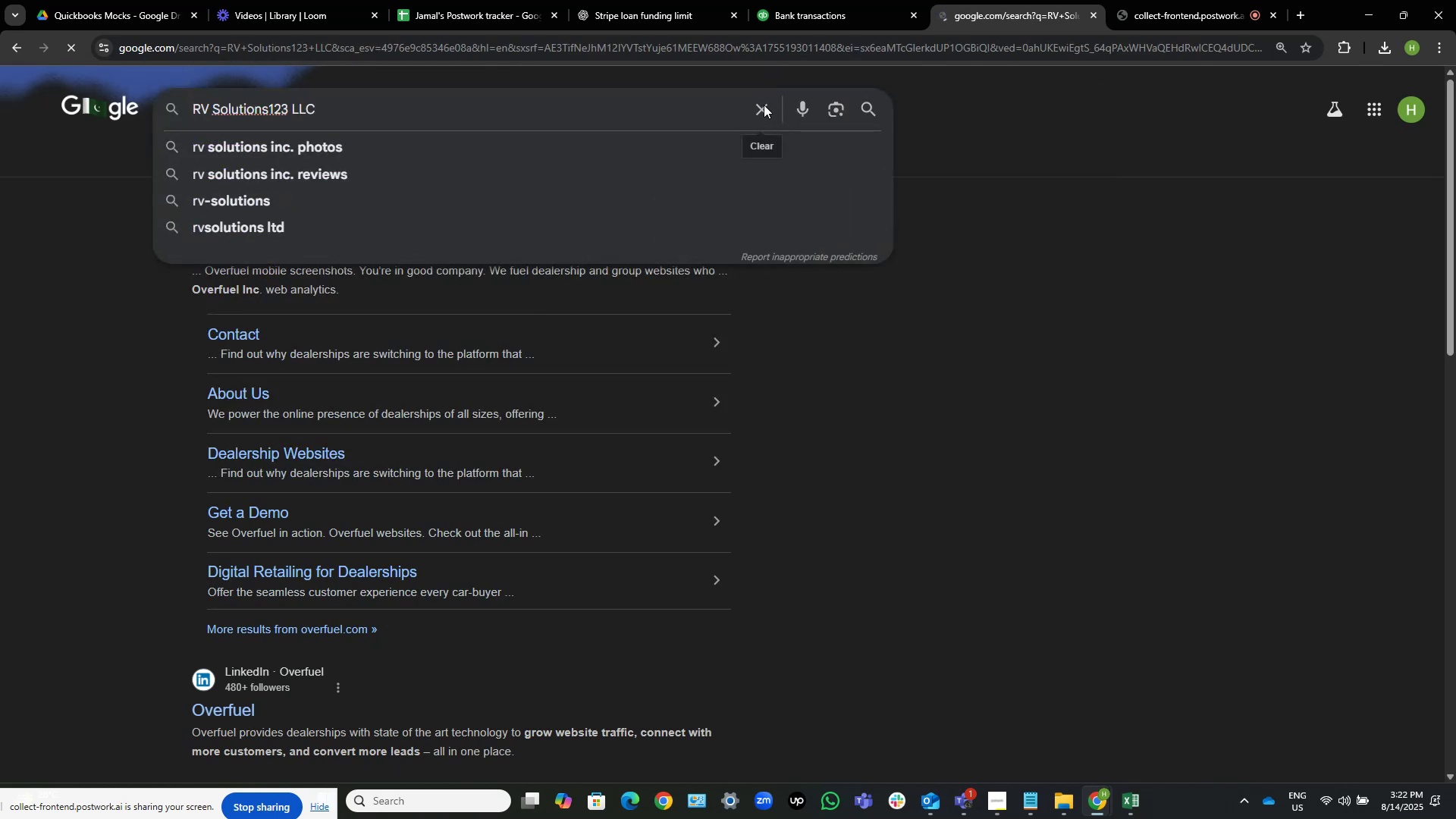 
left_click([808, 0])
 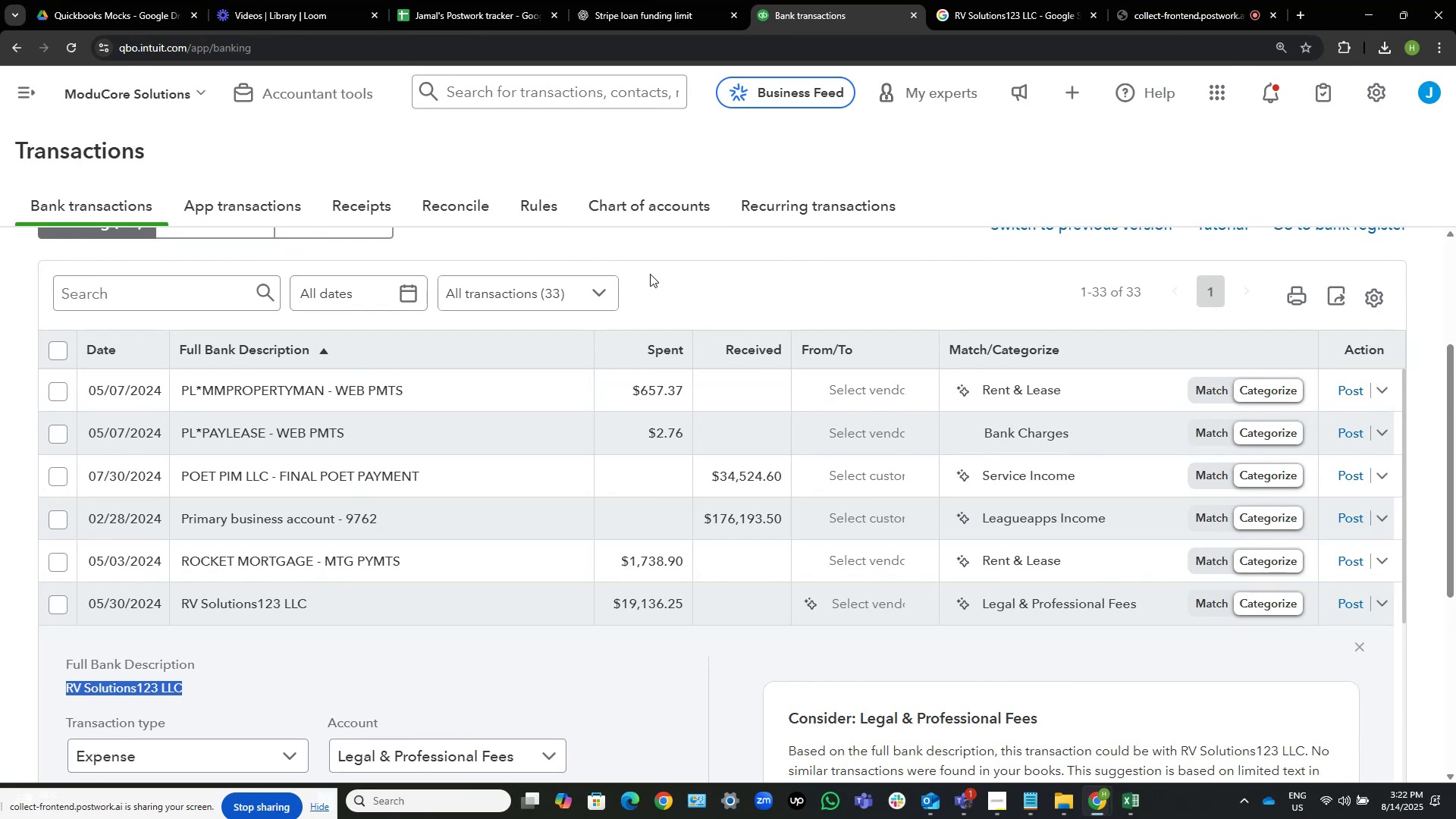 
wait(13.59)
 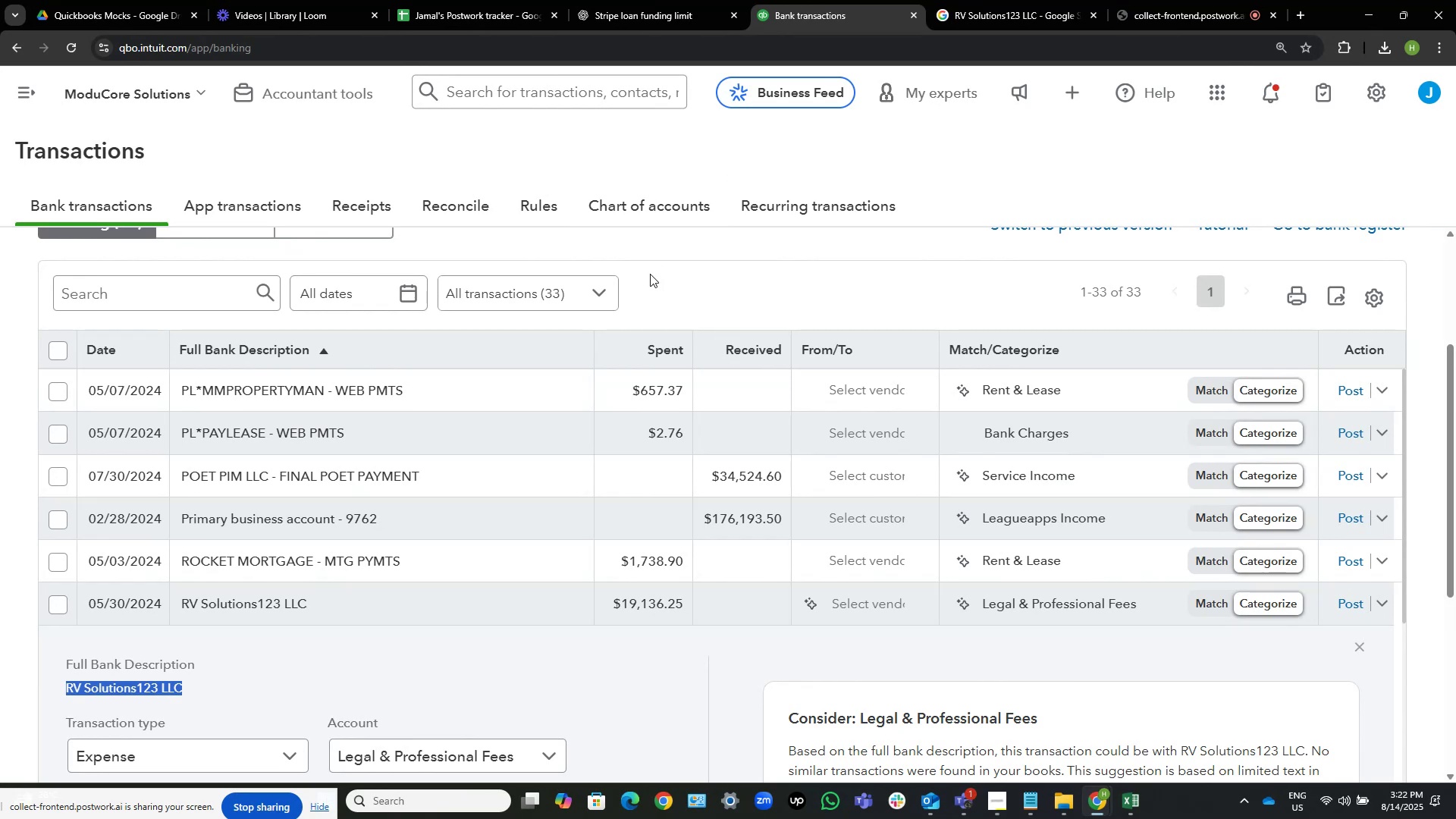 
scroll: coordinate [406, 457], scroll_direction: down, amount: 1.0
 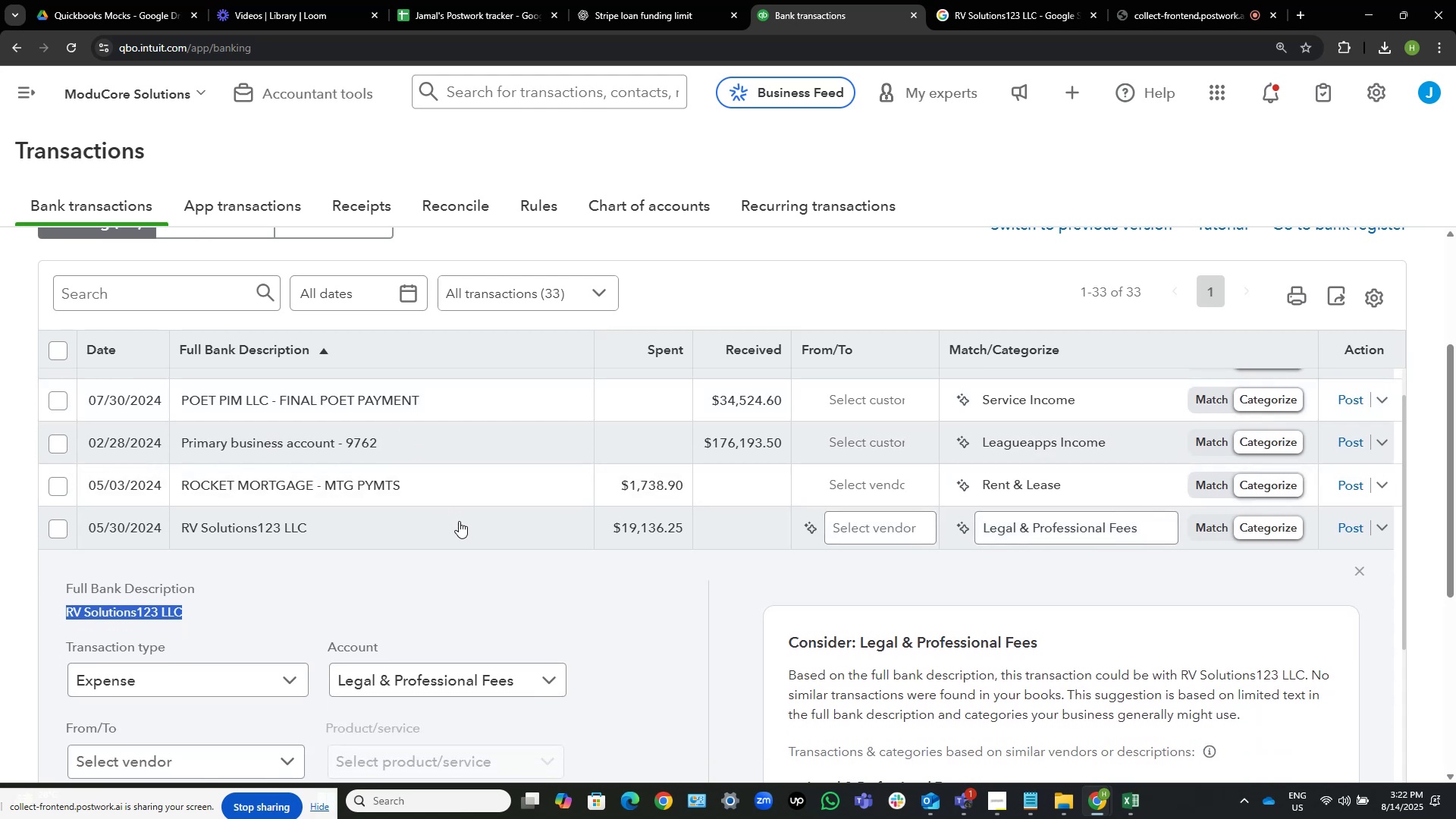 
left_click([463, 532])
 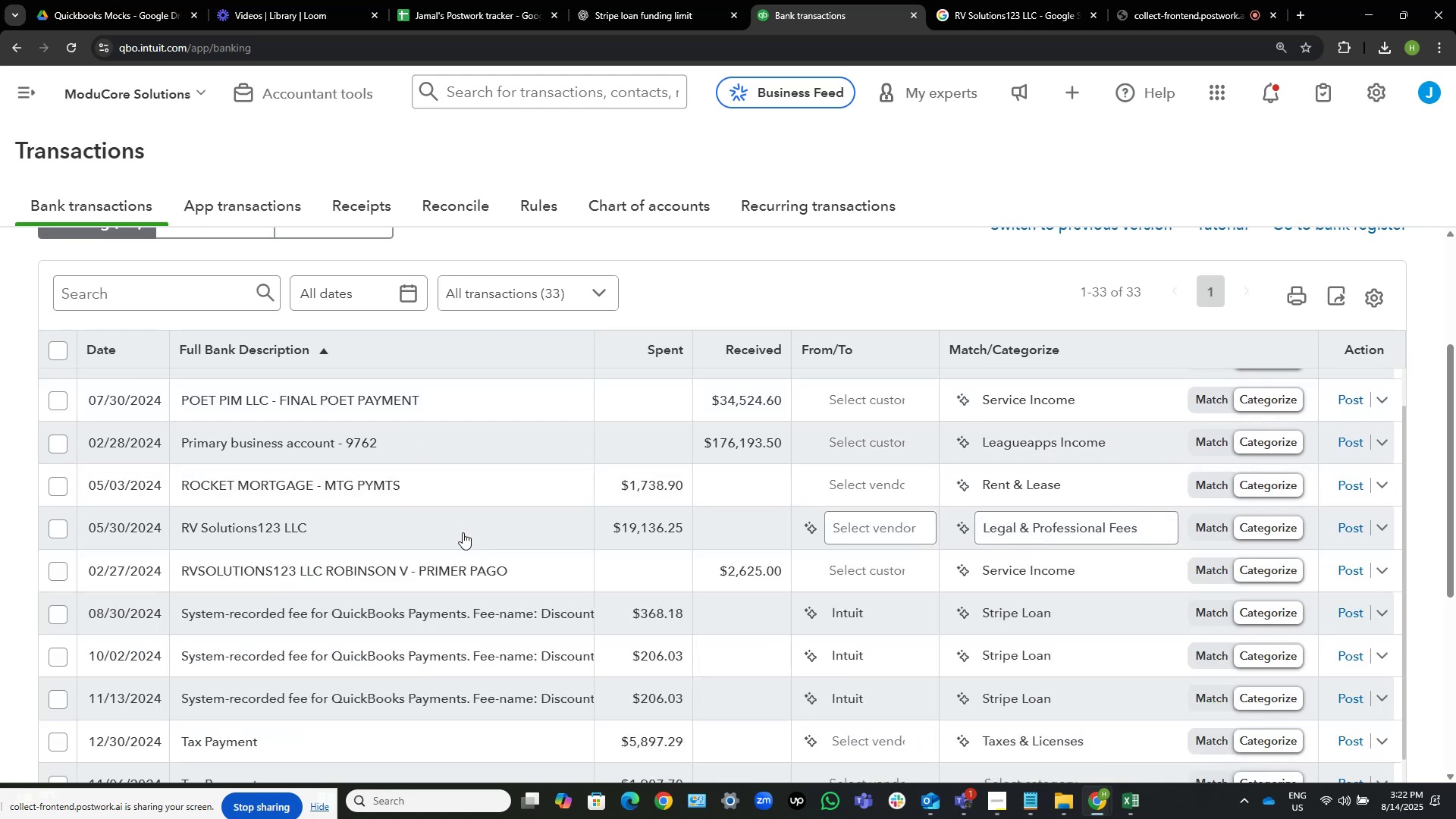 
scroll: coordinate [463, 532], scroll_direction: down, amount: 1.0
 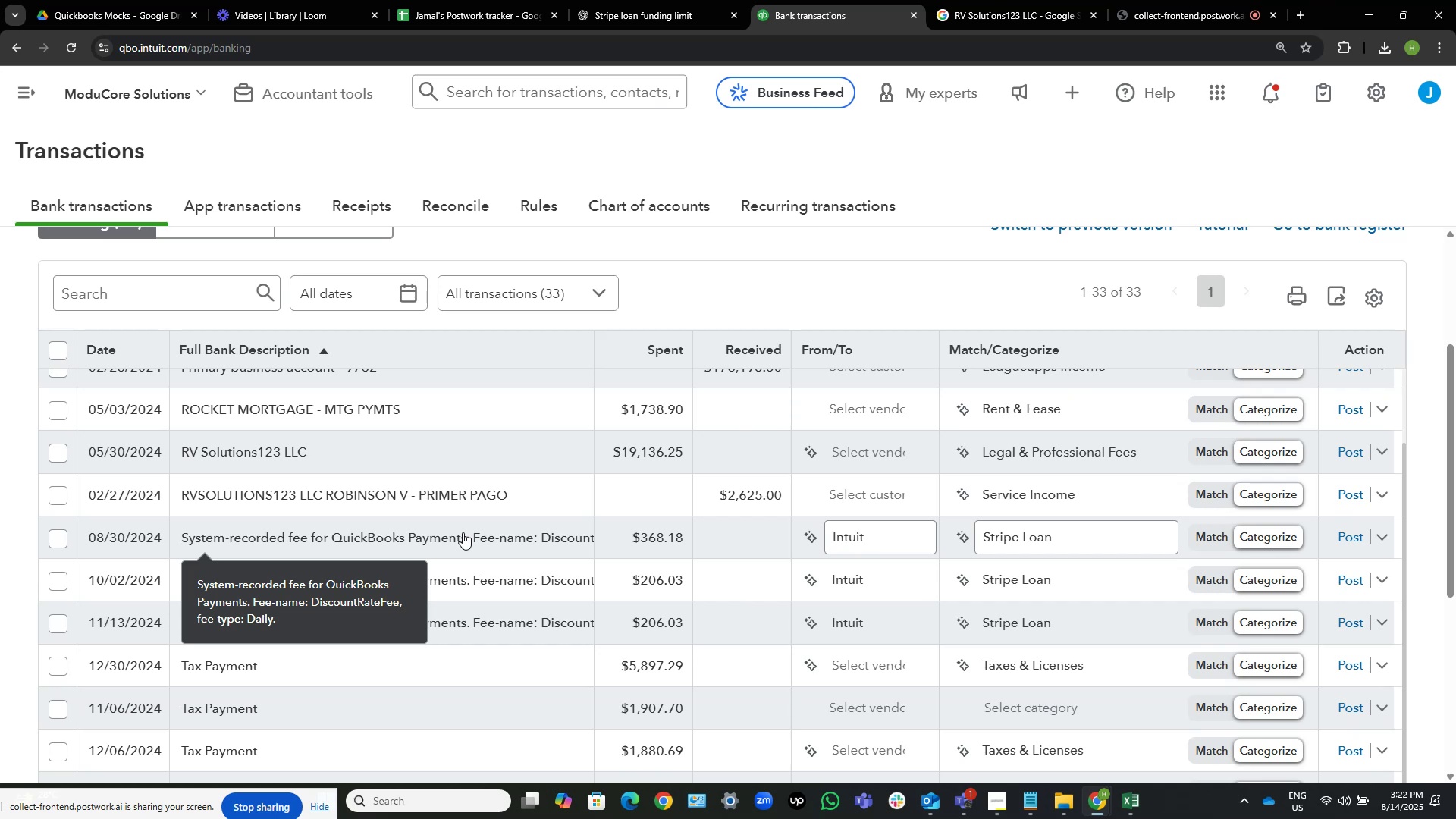 
wait(30.01)
 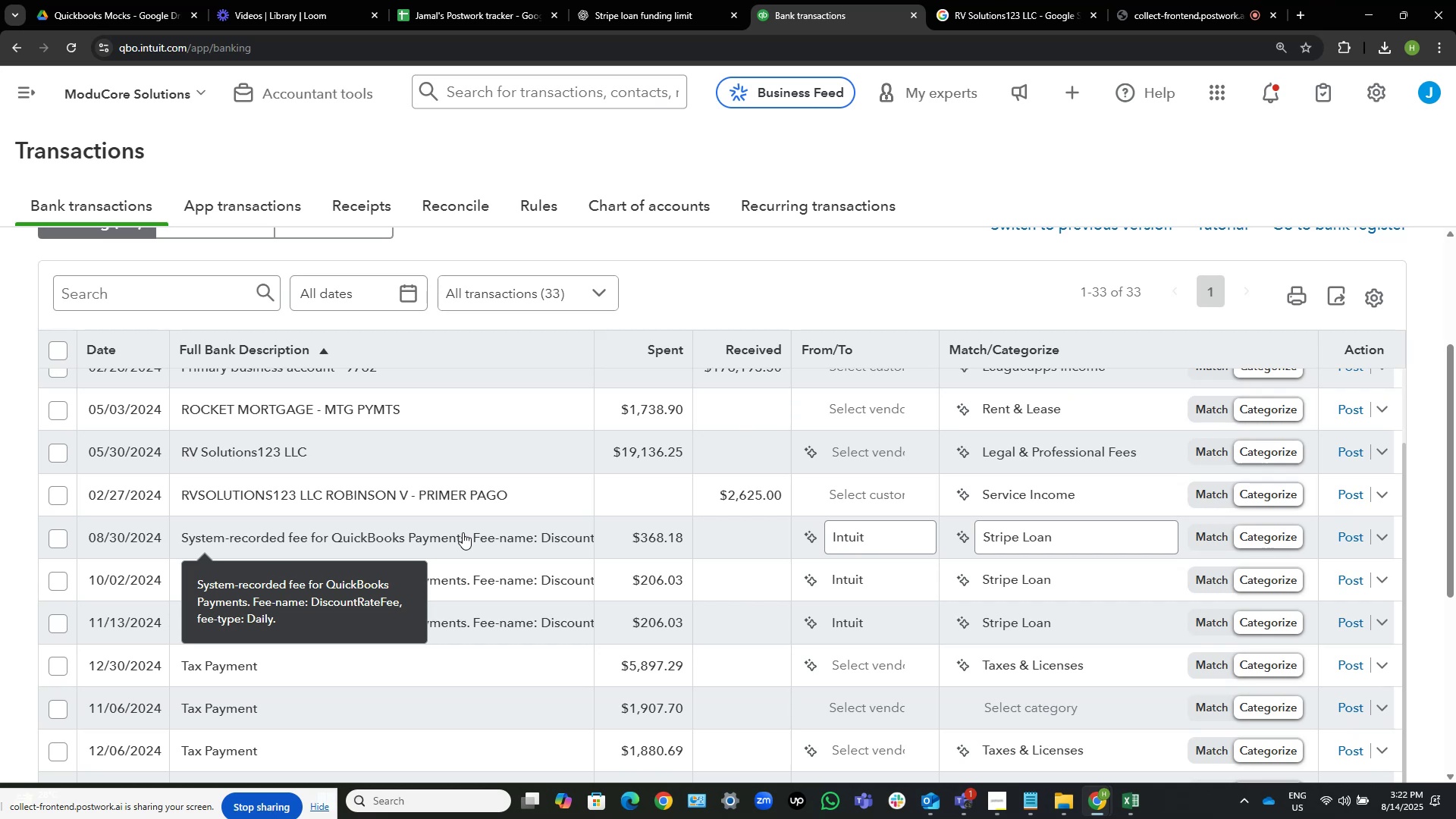 
scroll: coordinate [832, 475], scroll_direction: down, amount: 5.0
 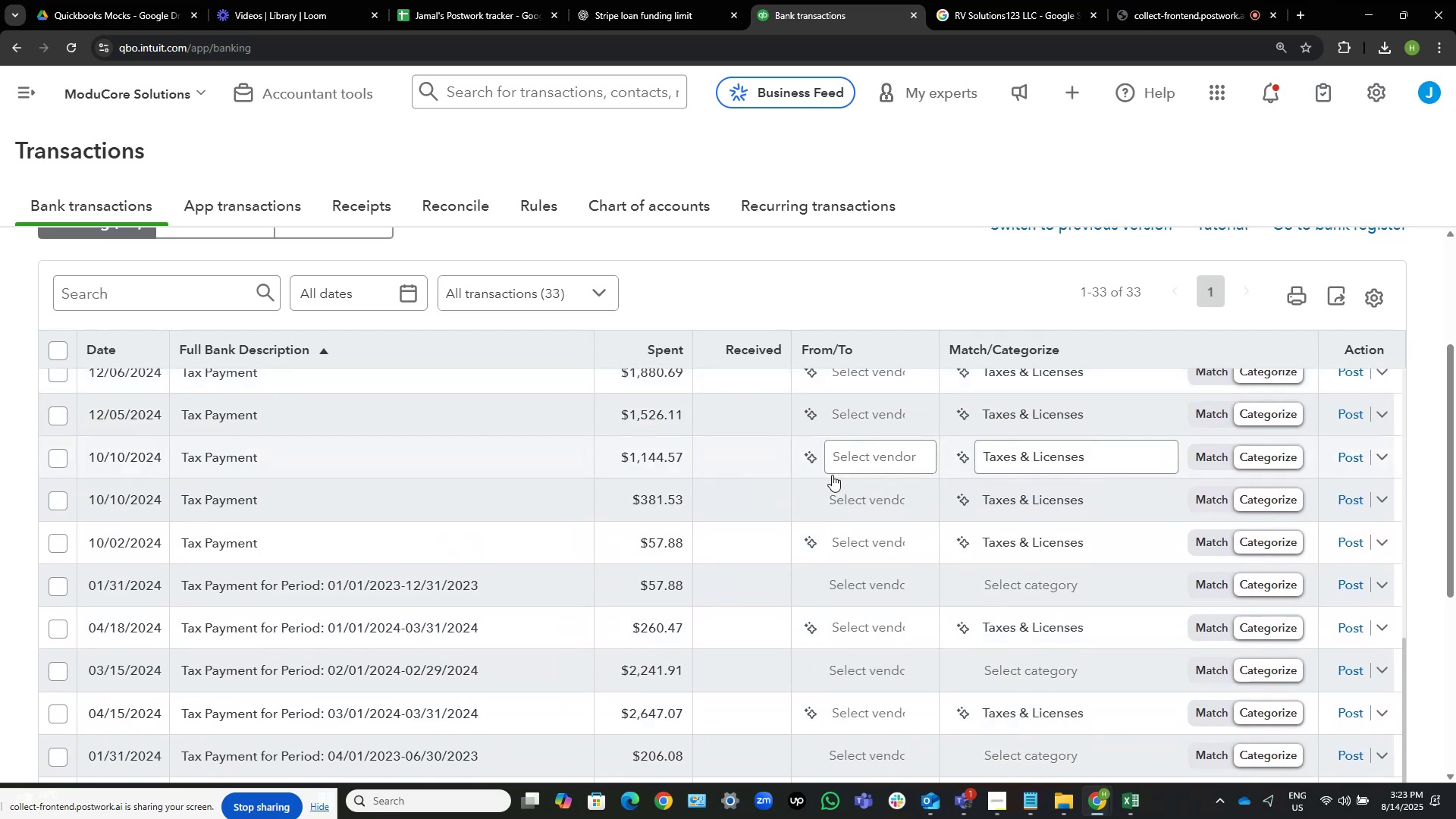 
scroll: coordinate [832, 475], scroll_direction: up, amount: 2.0
 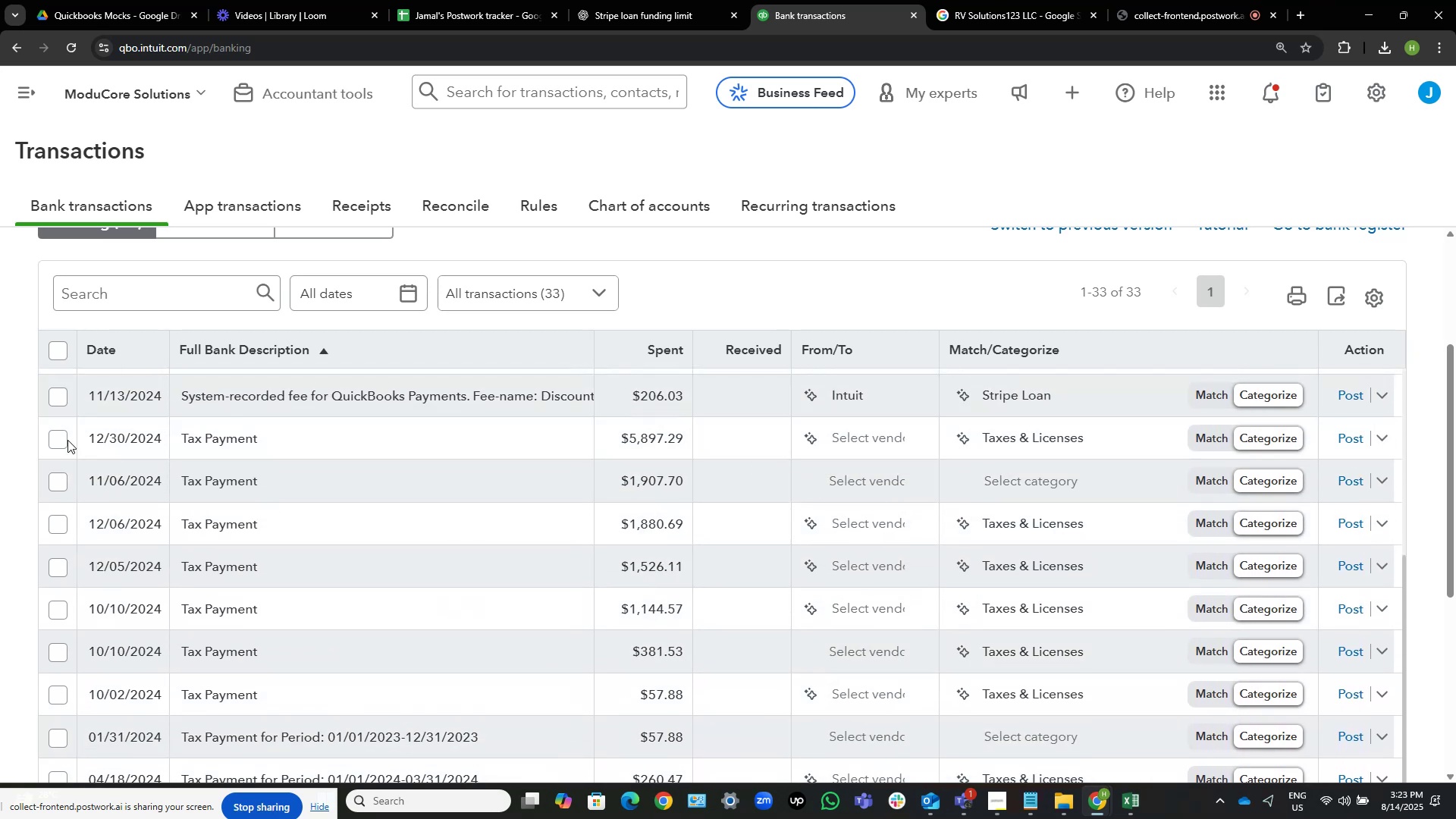 
left_click([60, 440])
 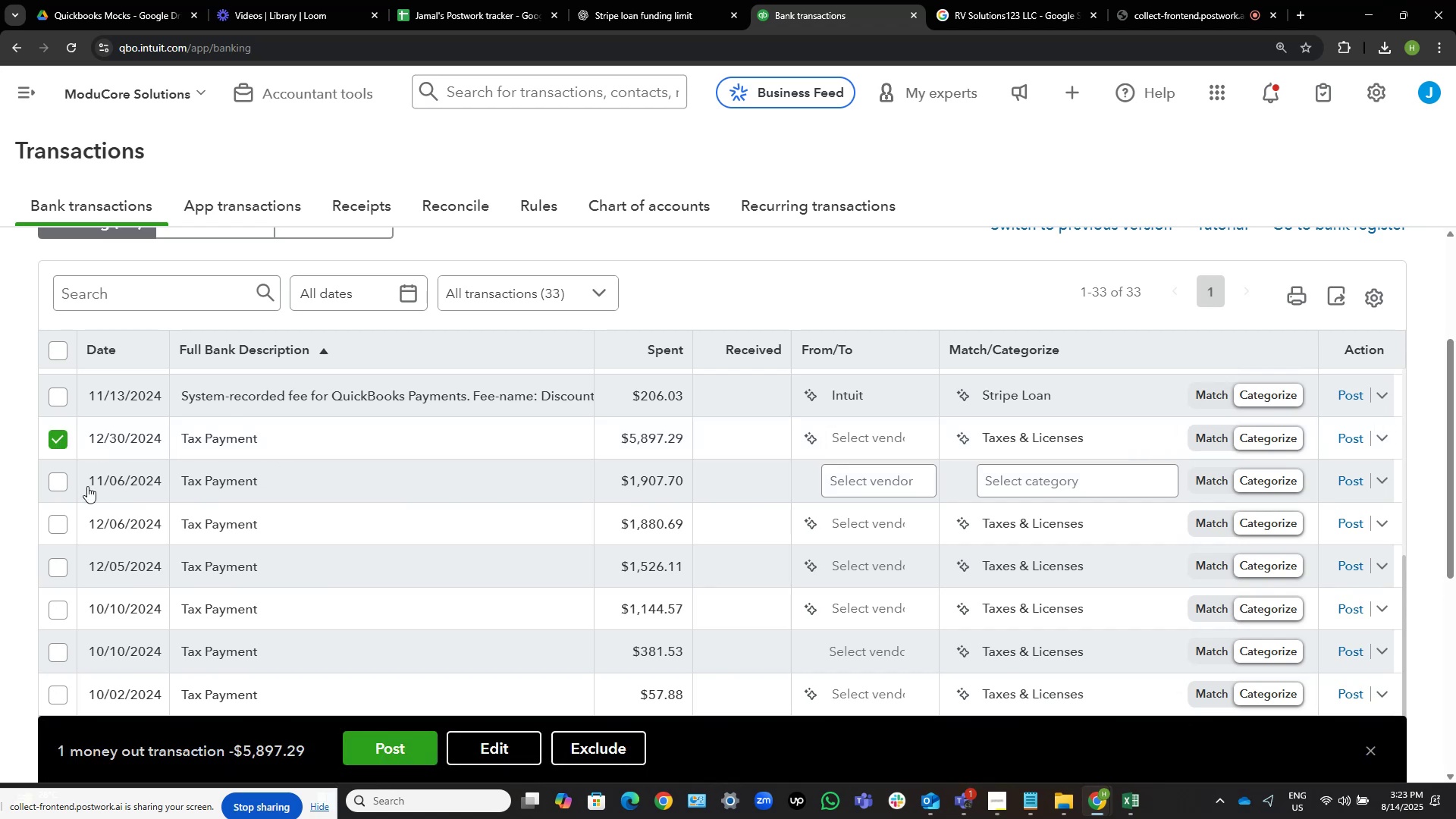 
left_click([51, 482])
 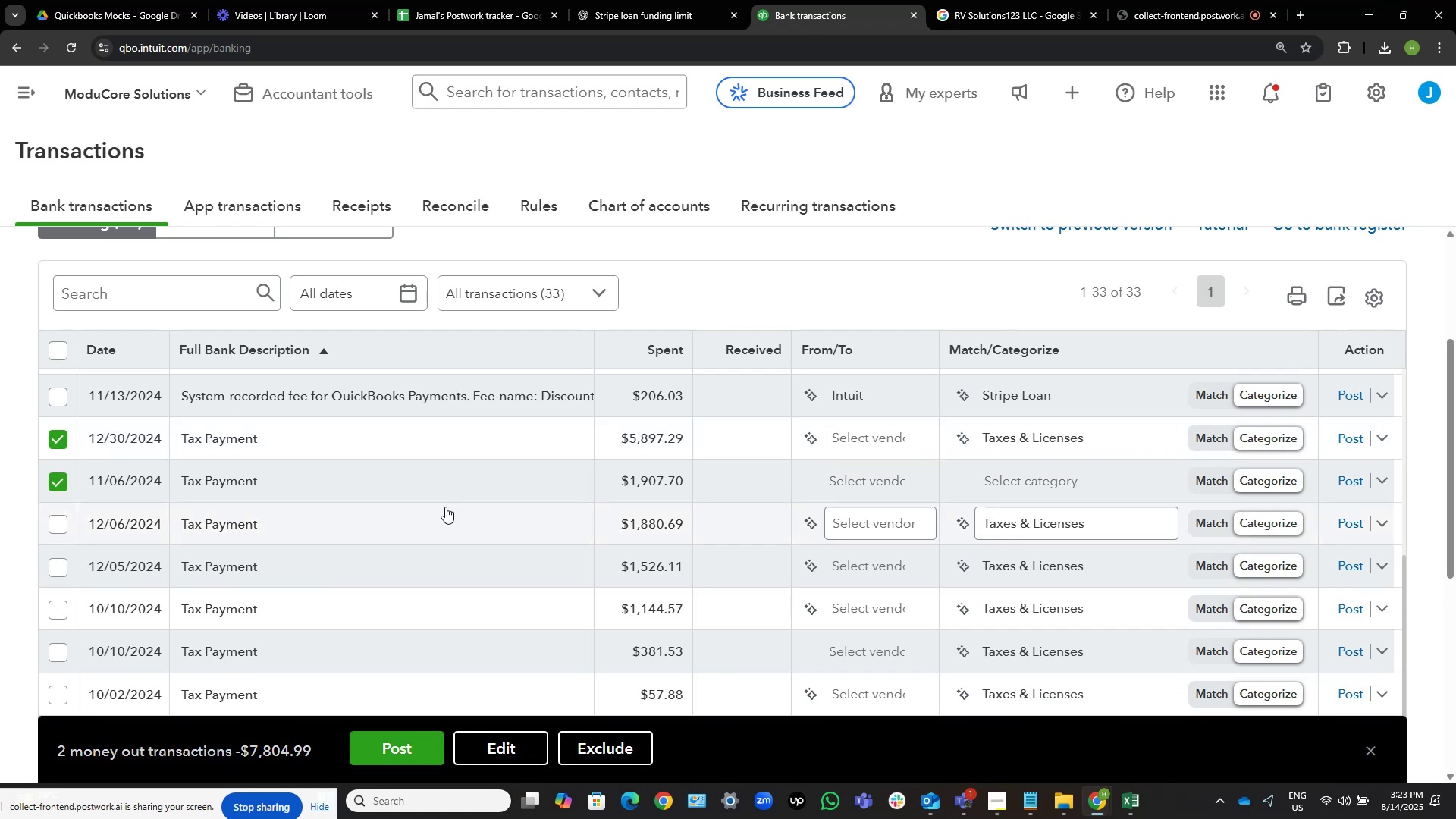 
scroll: coordinate [576, 532], scroll_direction: down, amount: 14.0
 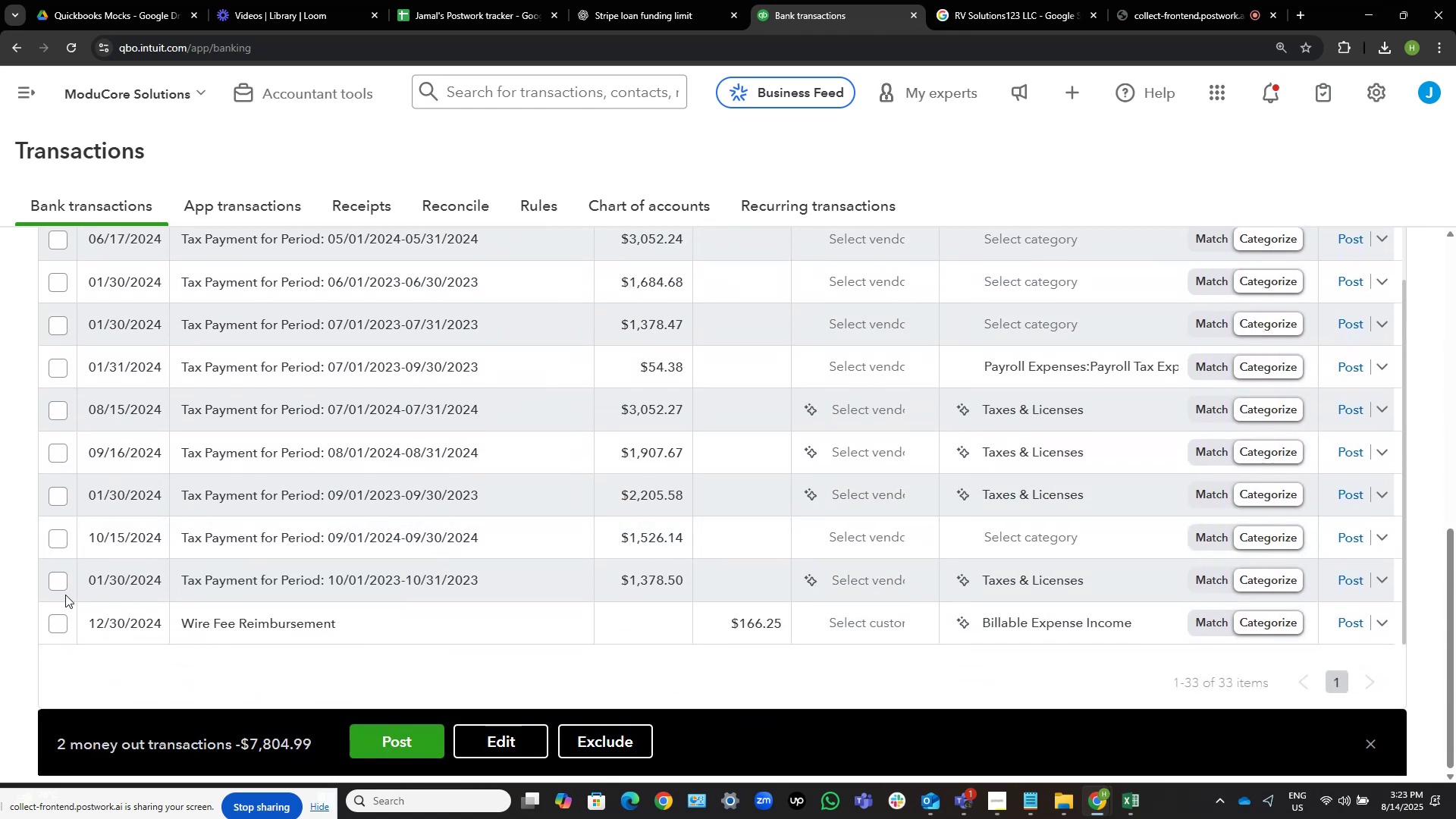 
left_click([58, 580])
 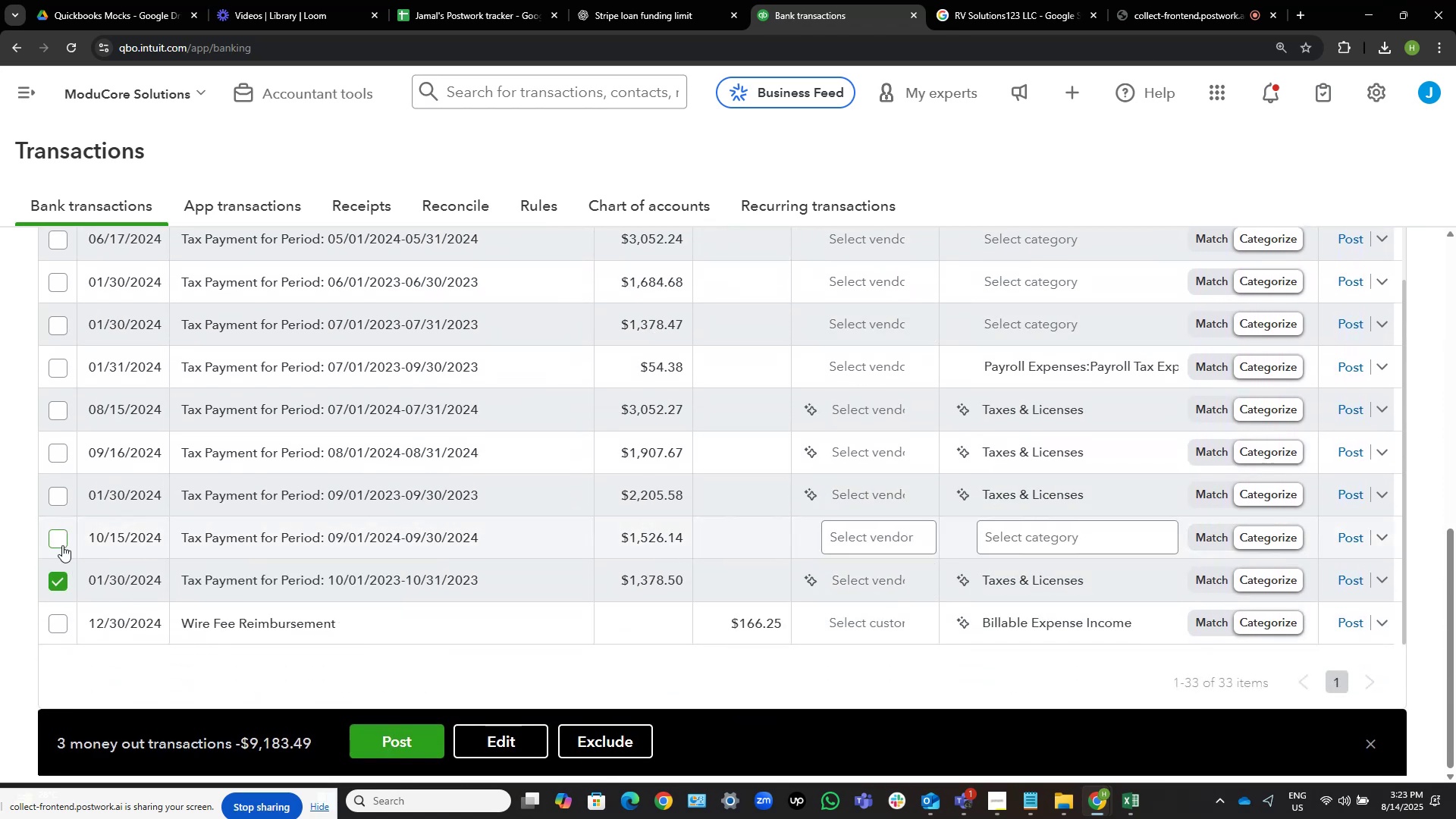 
left_click([59, 544])
 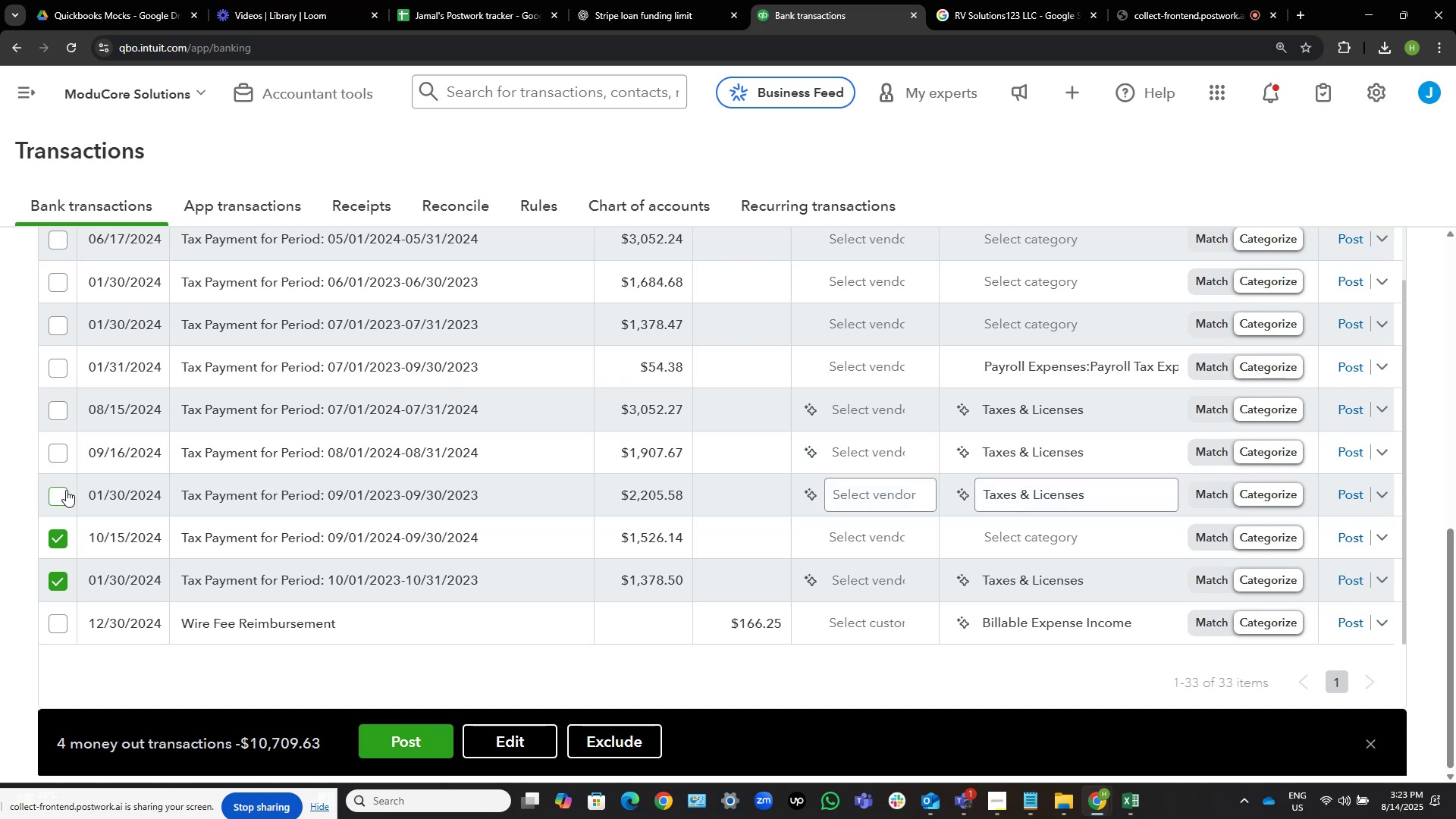 
left_click([62, 494])
 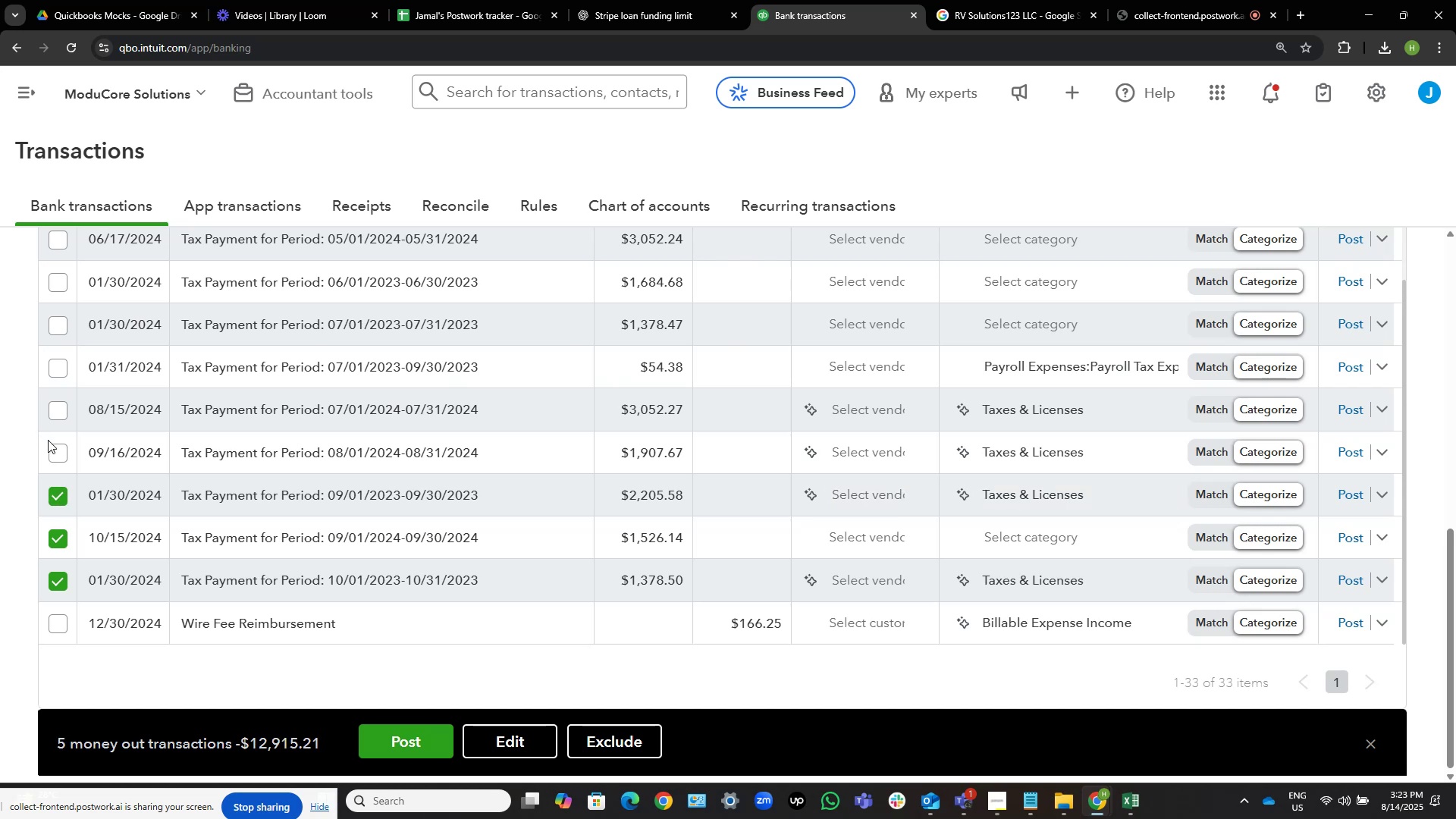 
left_click([58, 450])
 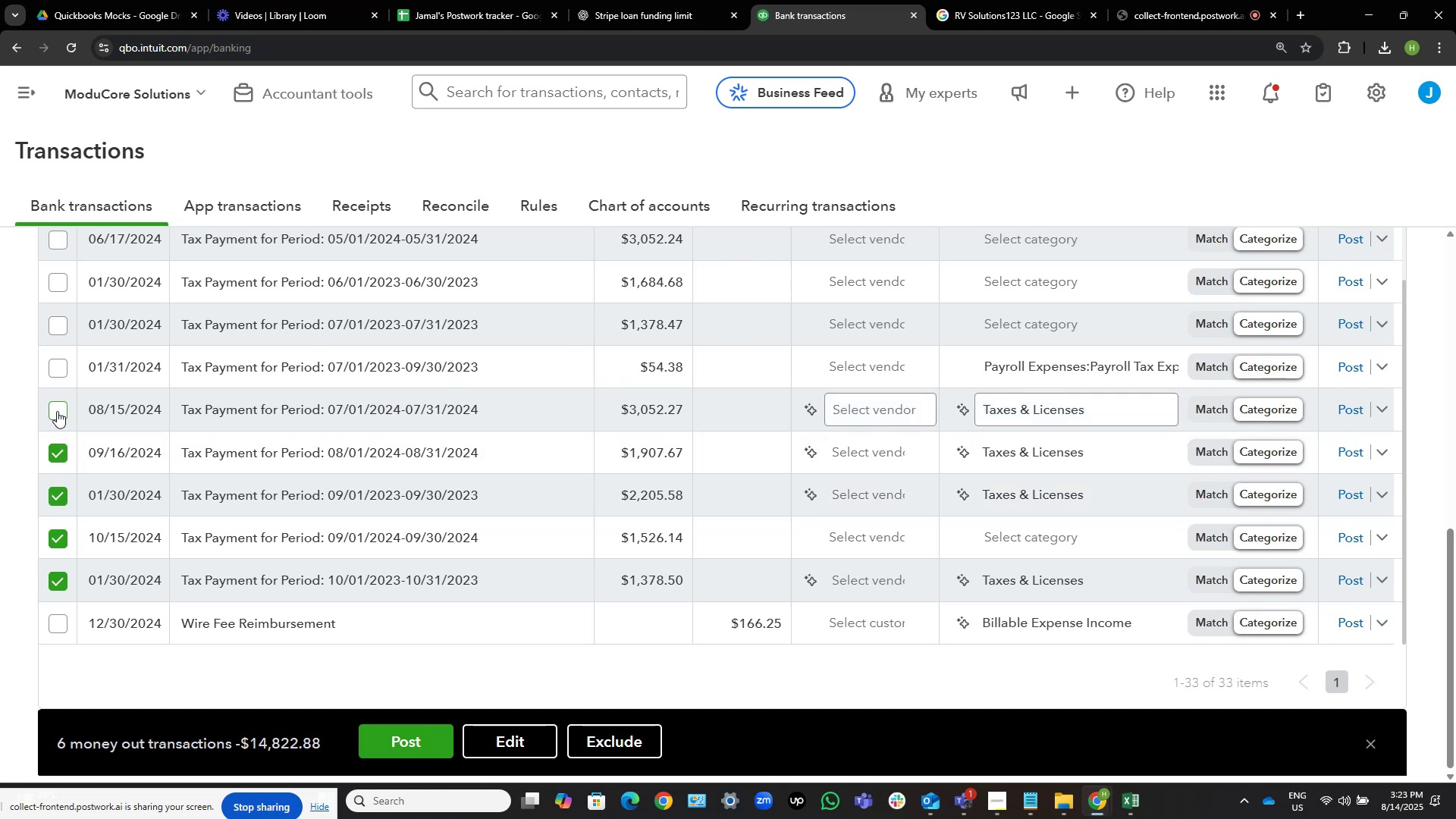 
left_click([55, 411])
 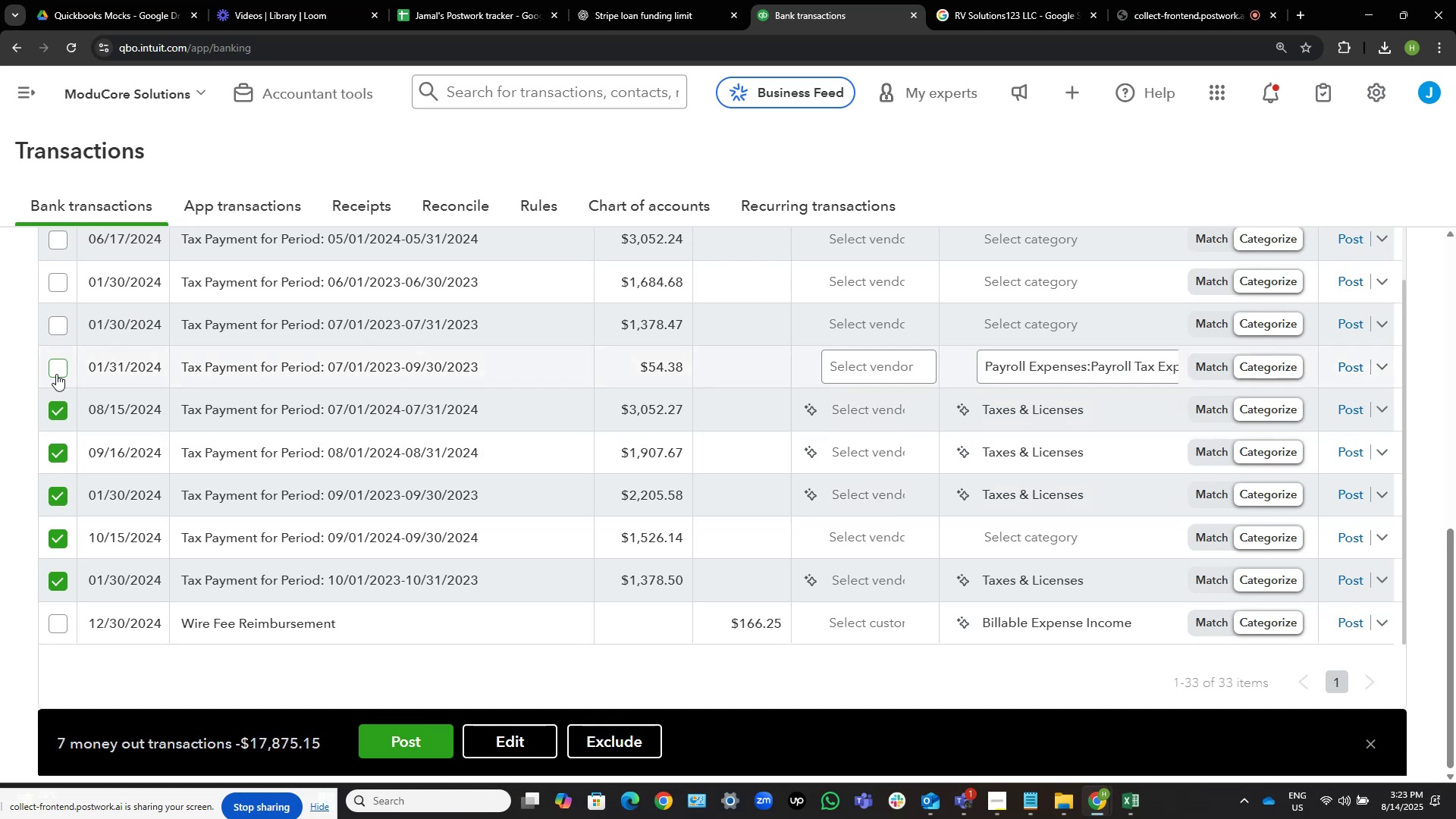 
left_click([56, 373])
 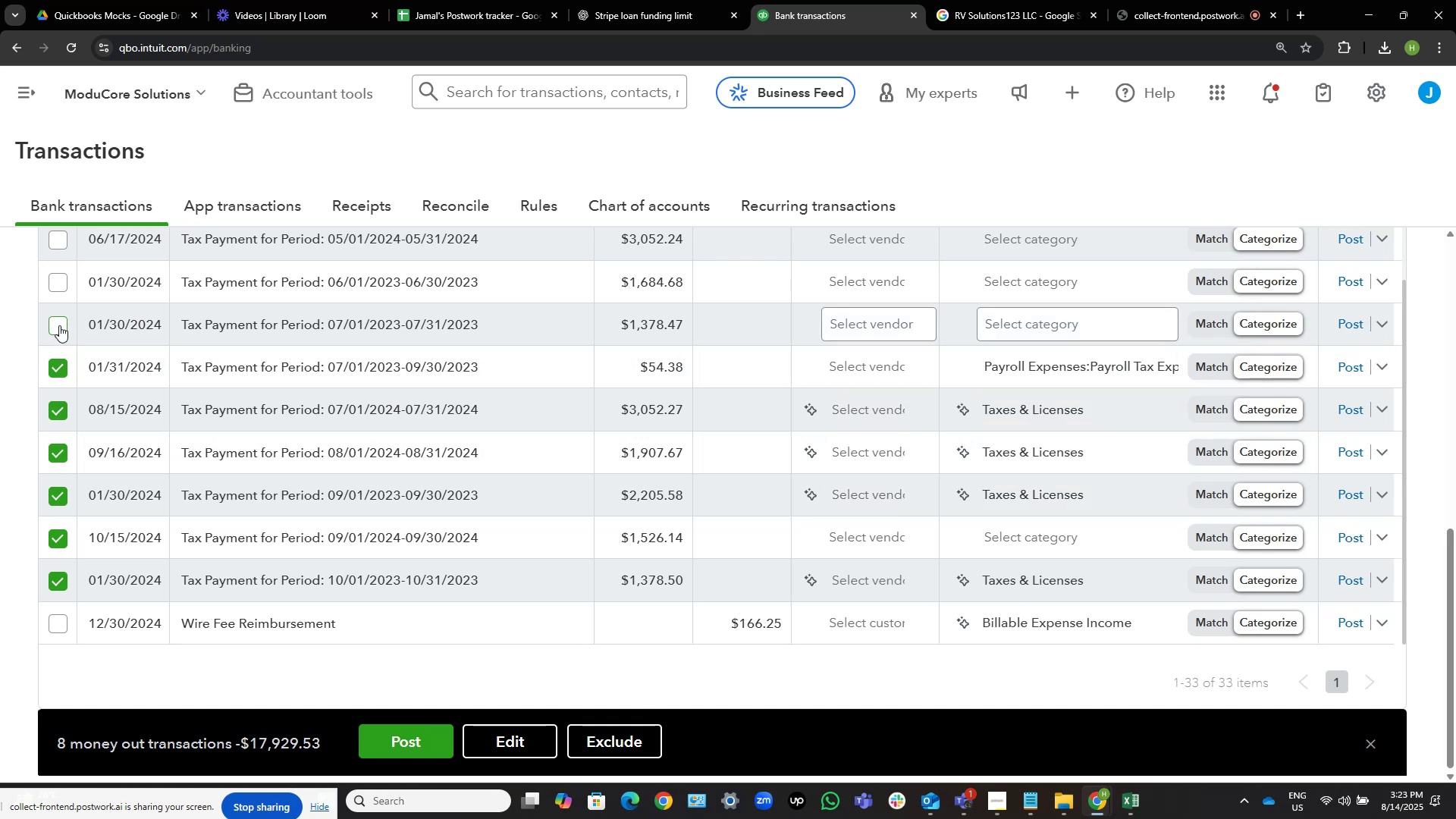 
left_click([55, 327])
 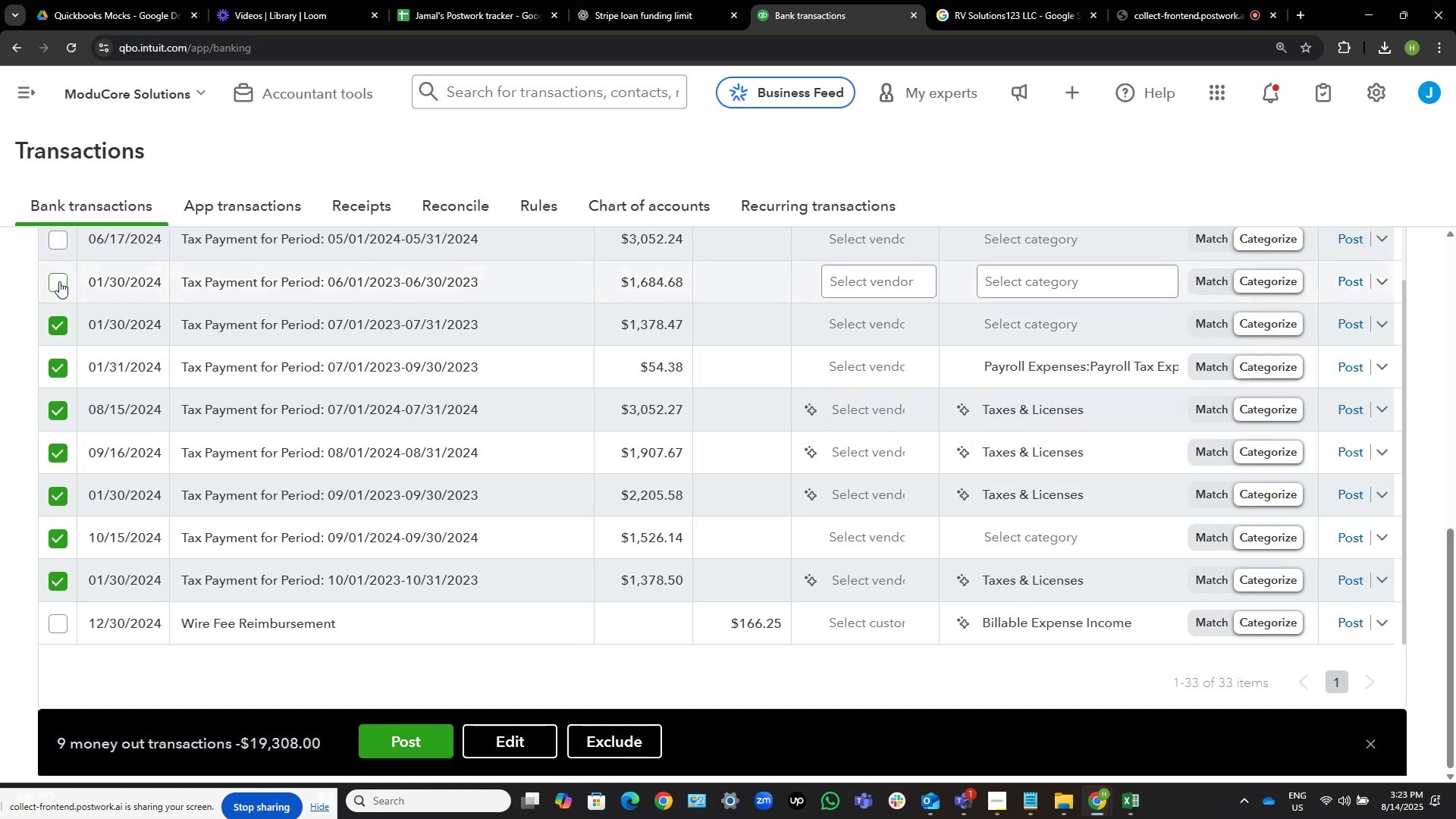 
left_click([59, 282])
 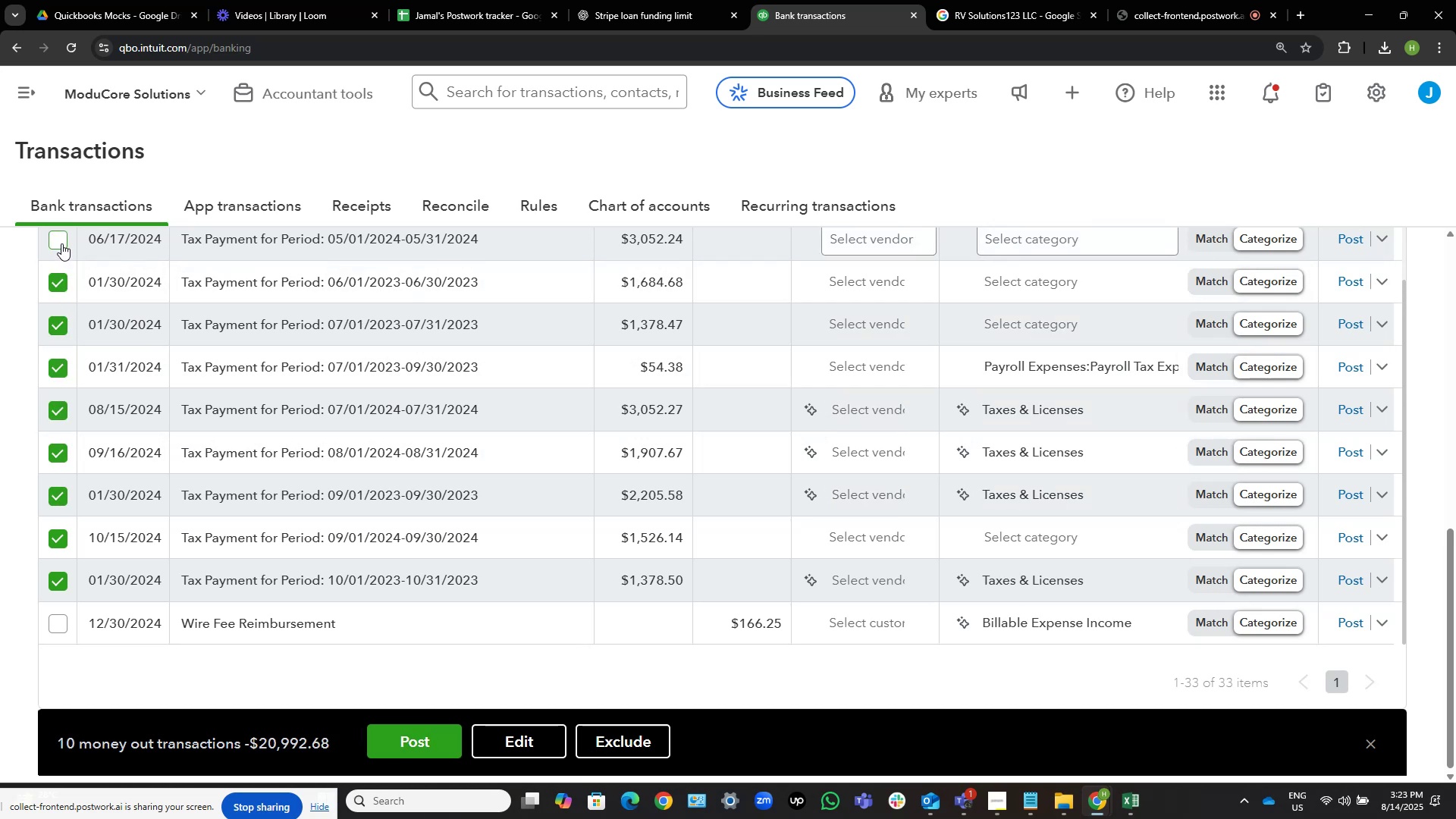 
left_click([61, 243])
 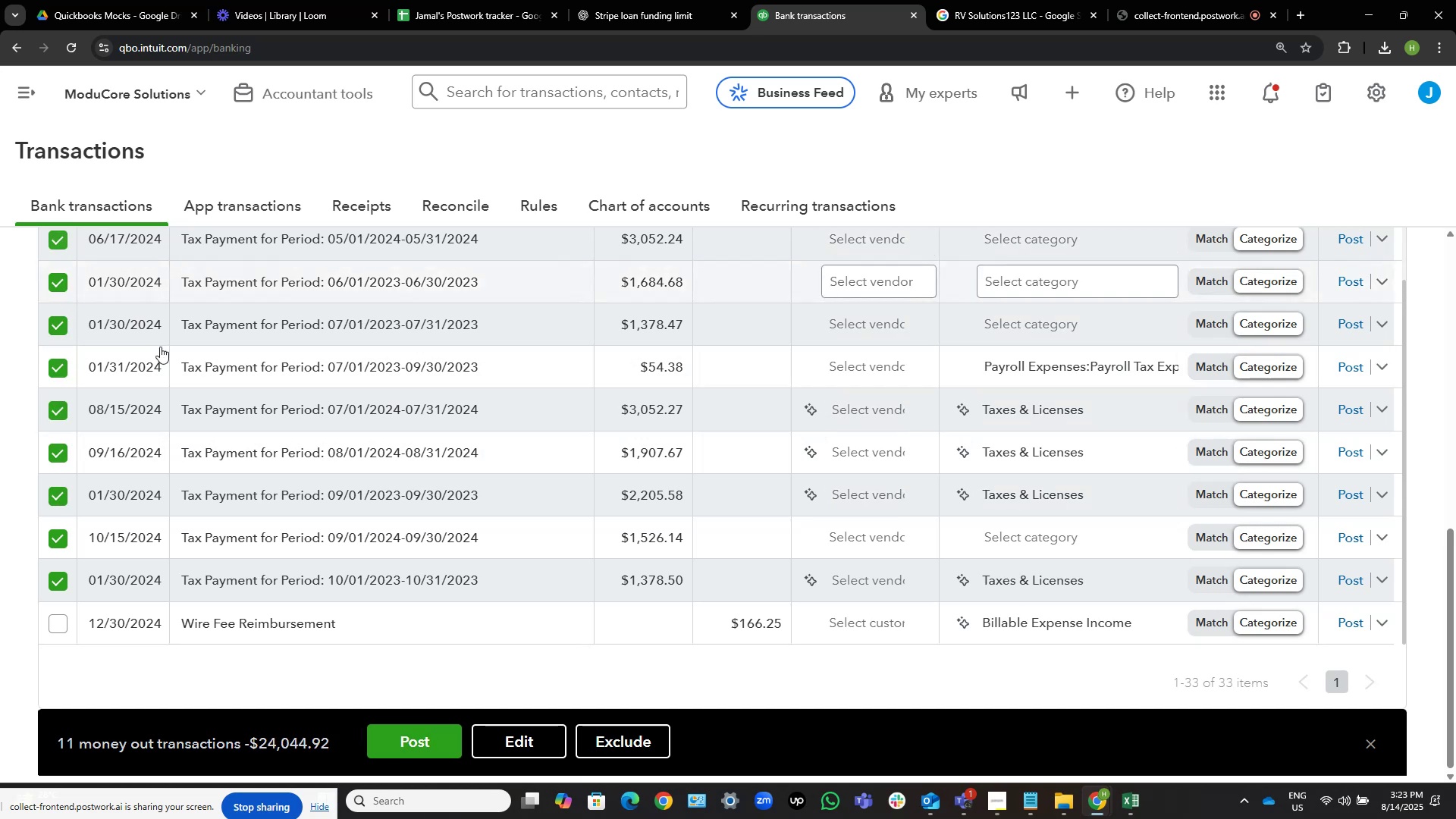 
scroll: coordinate [508, 410], scroll_direction: up, amount: 8.0
 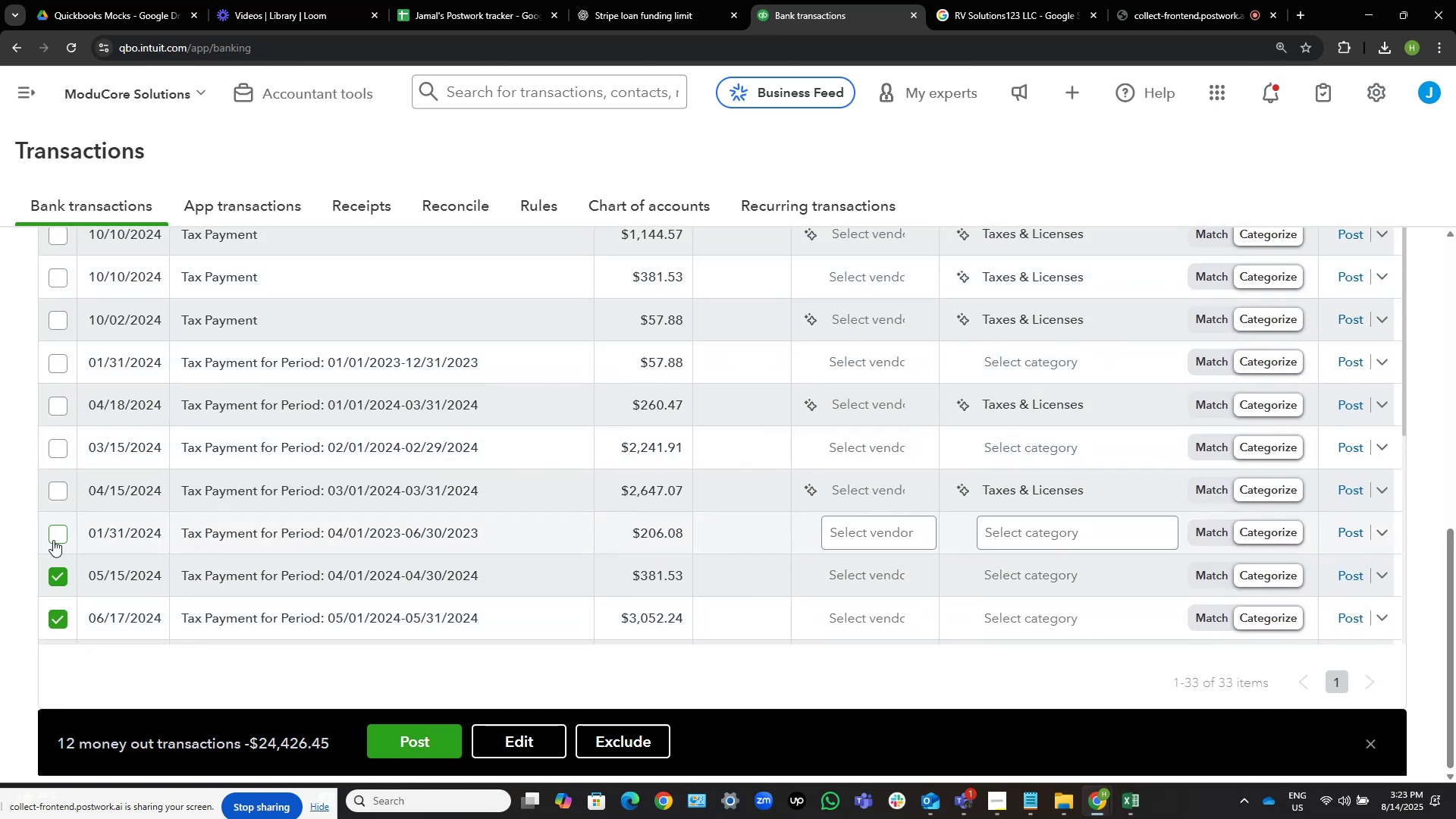 
double_click([58, 491])
 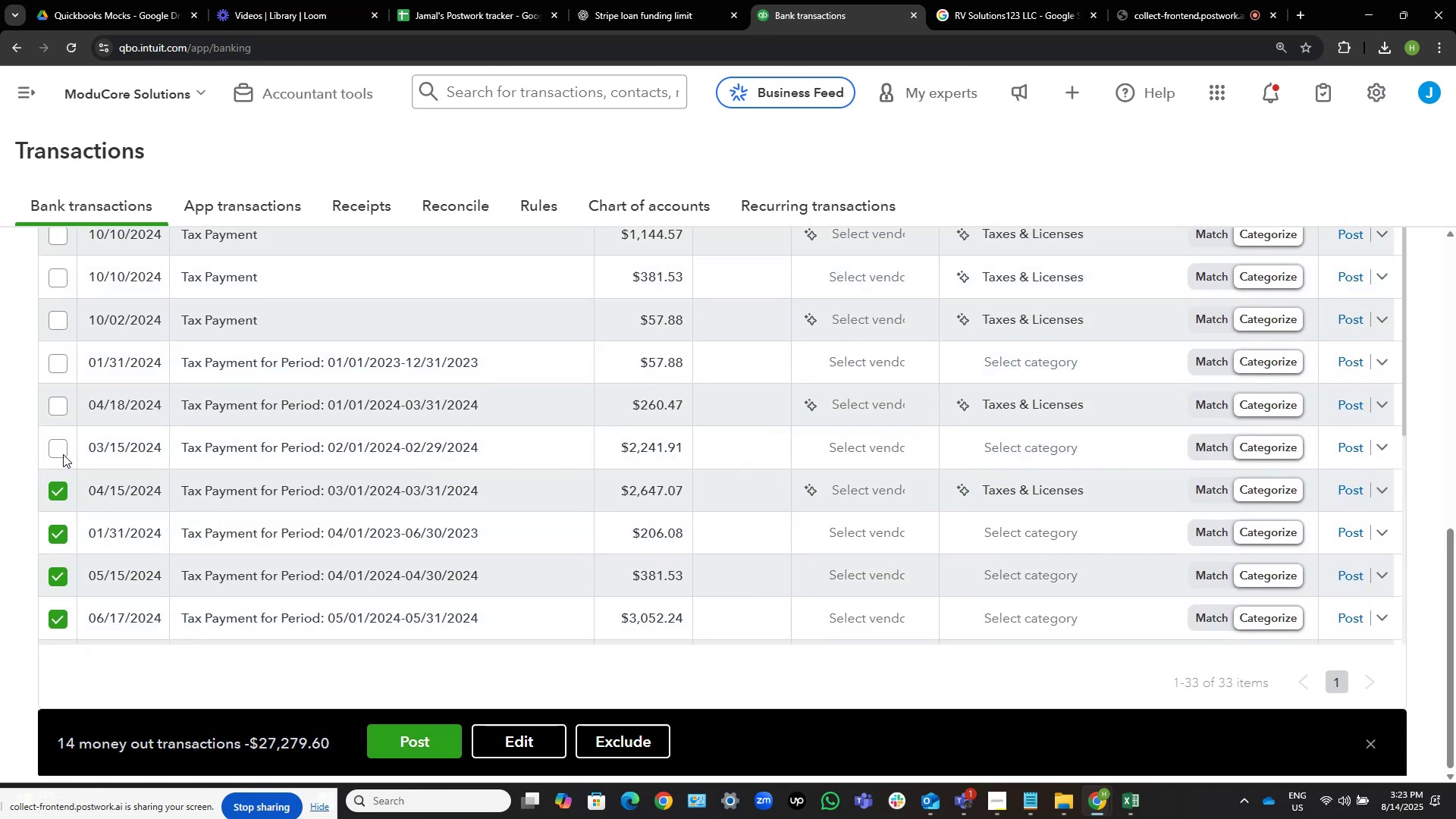 
left_click([63, 450])
 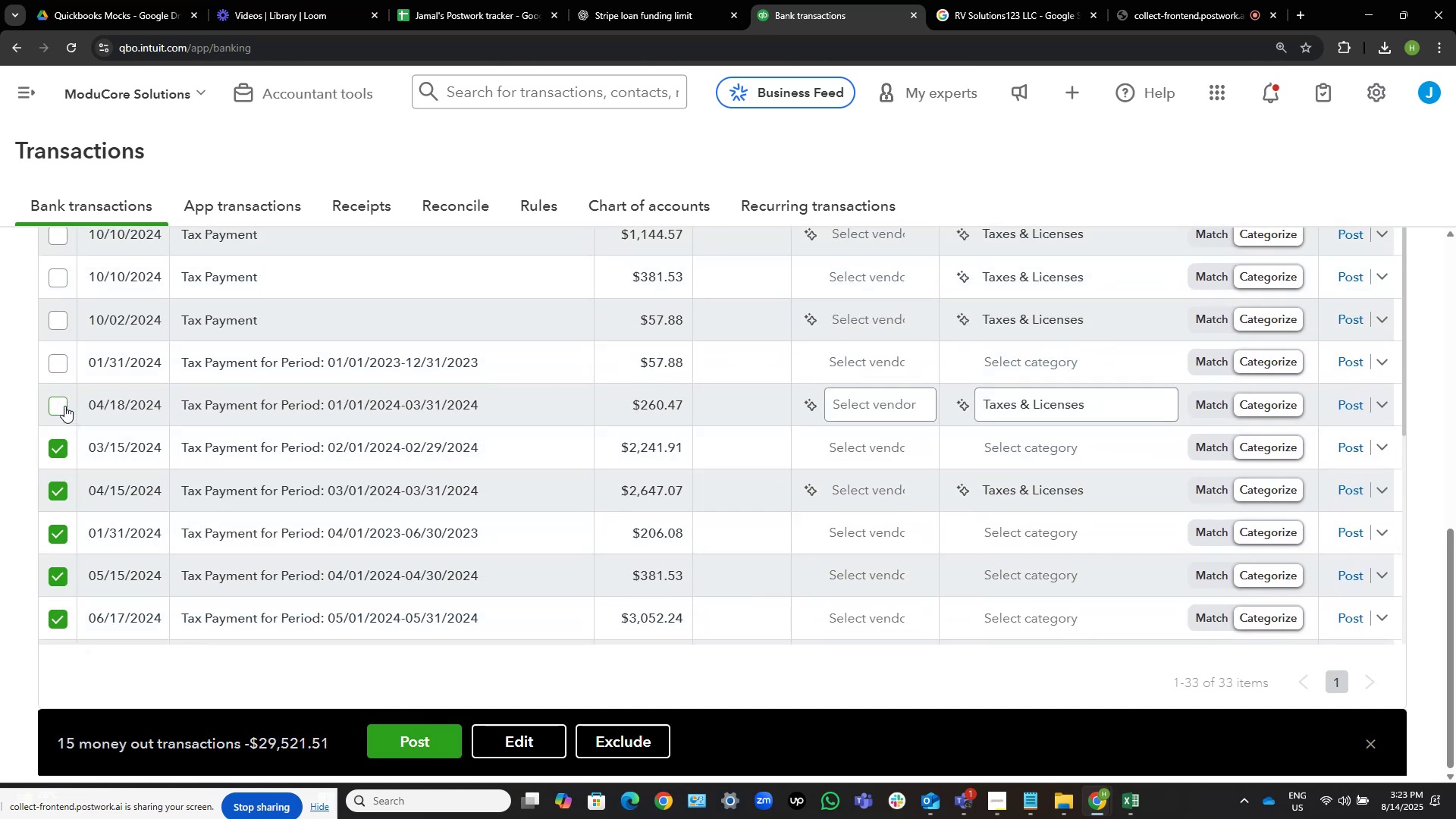 
left_click([64, 406])
 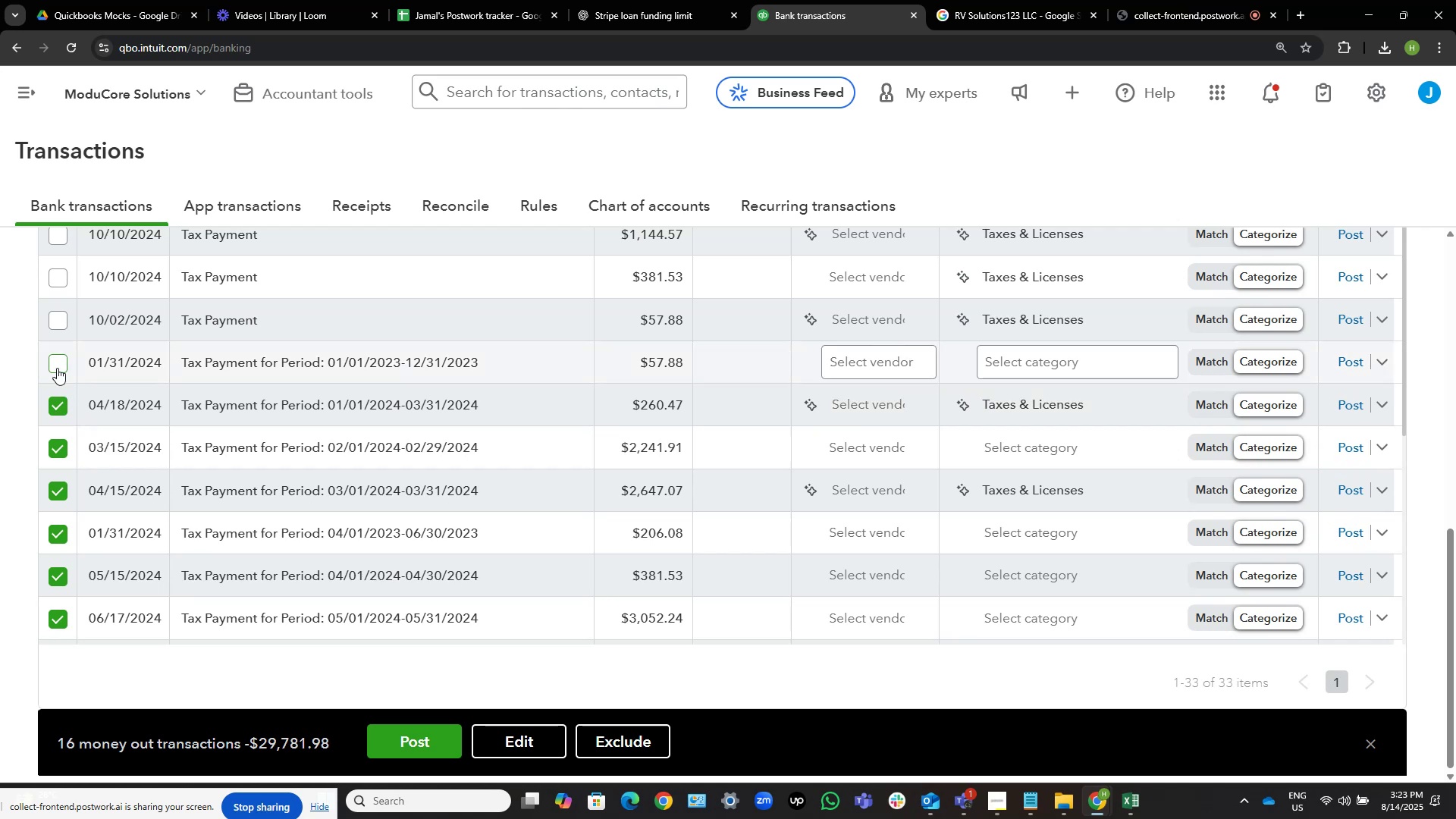 
left_click([58, 359])
 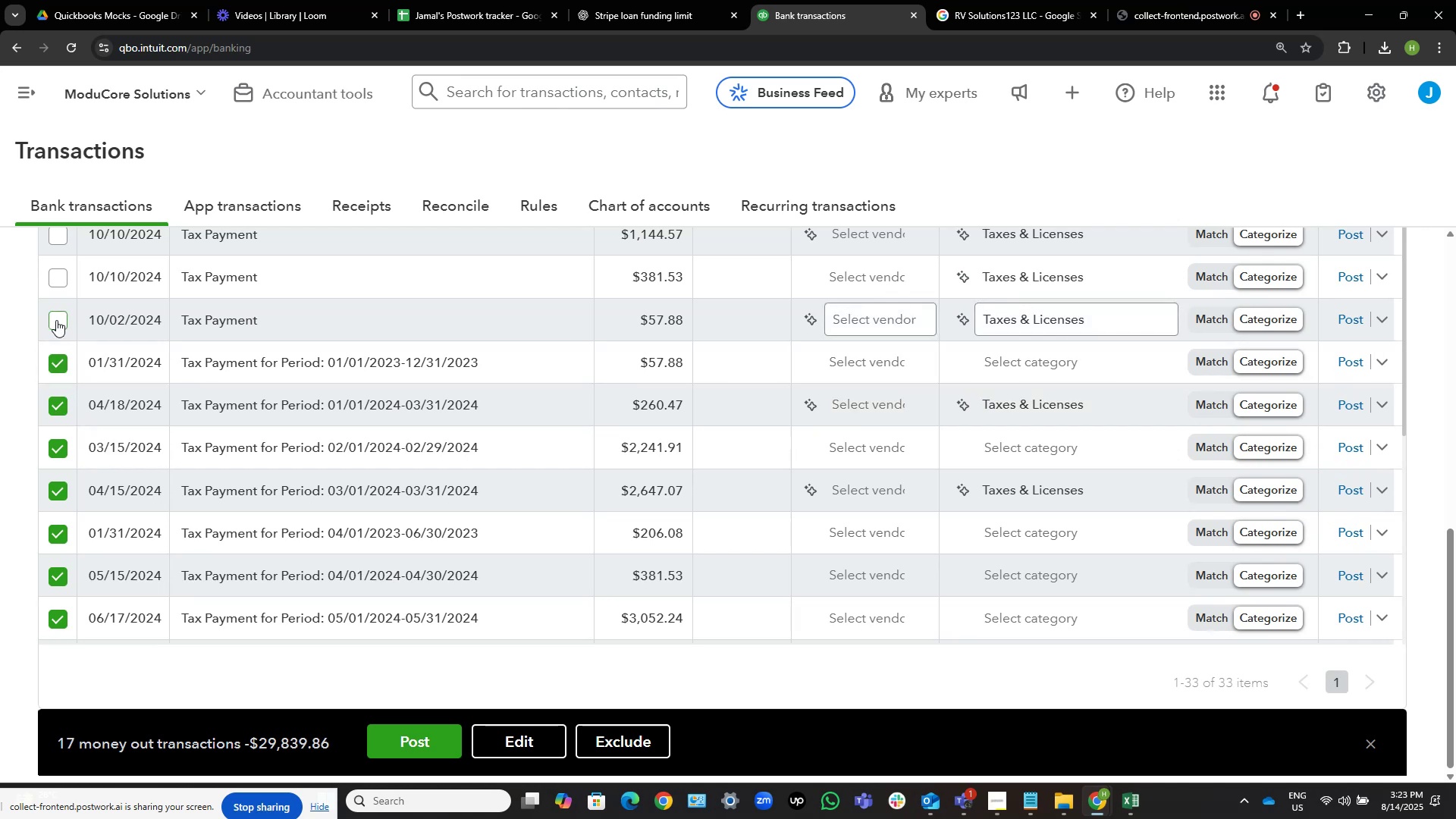 
left_click([55, 320])
 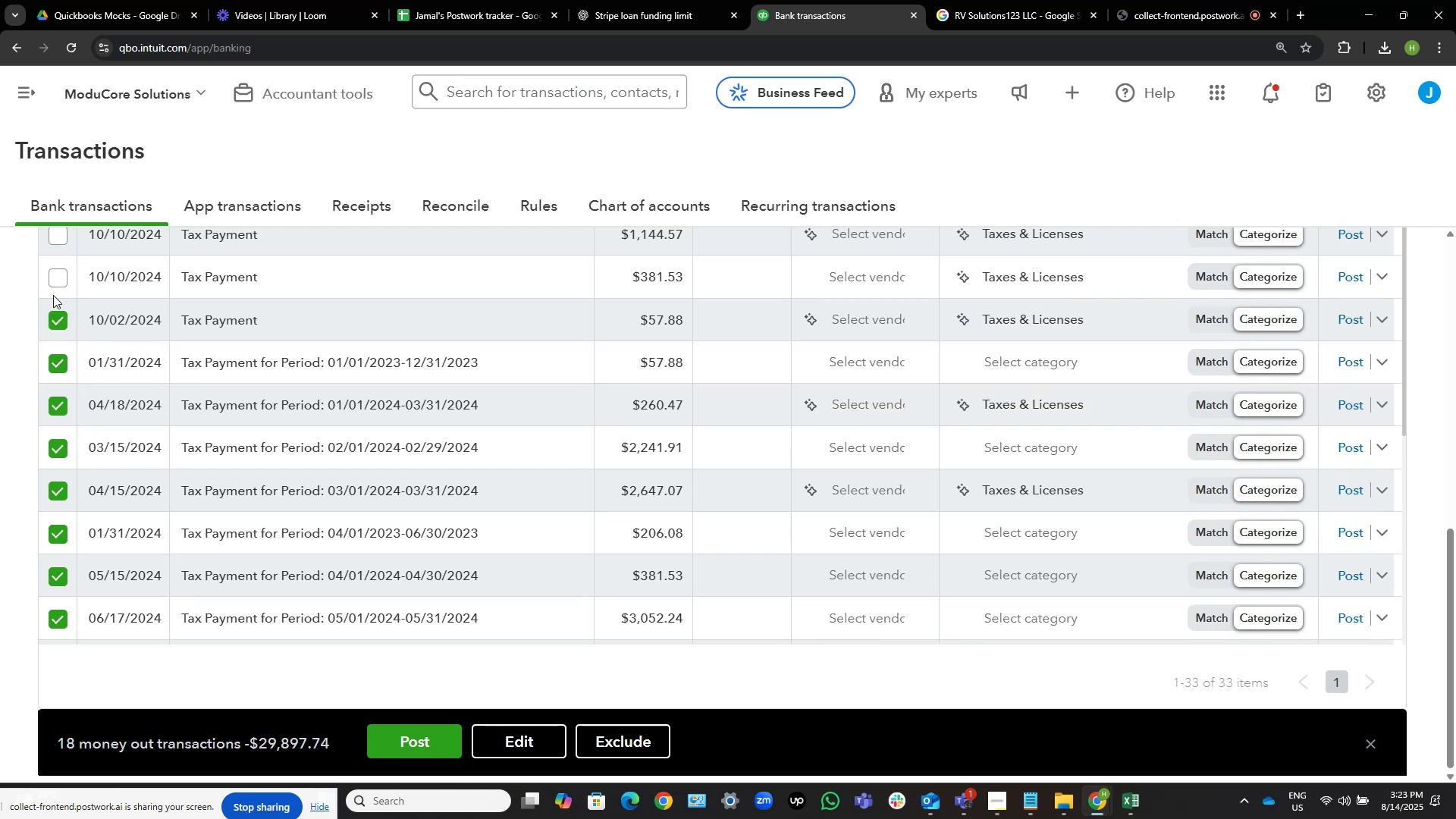 
left_click([56, 282])
 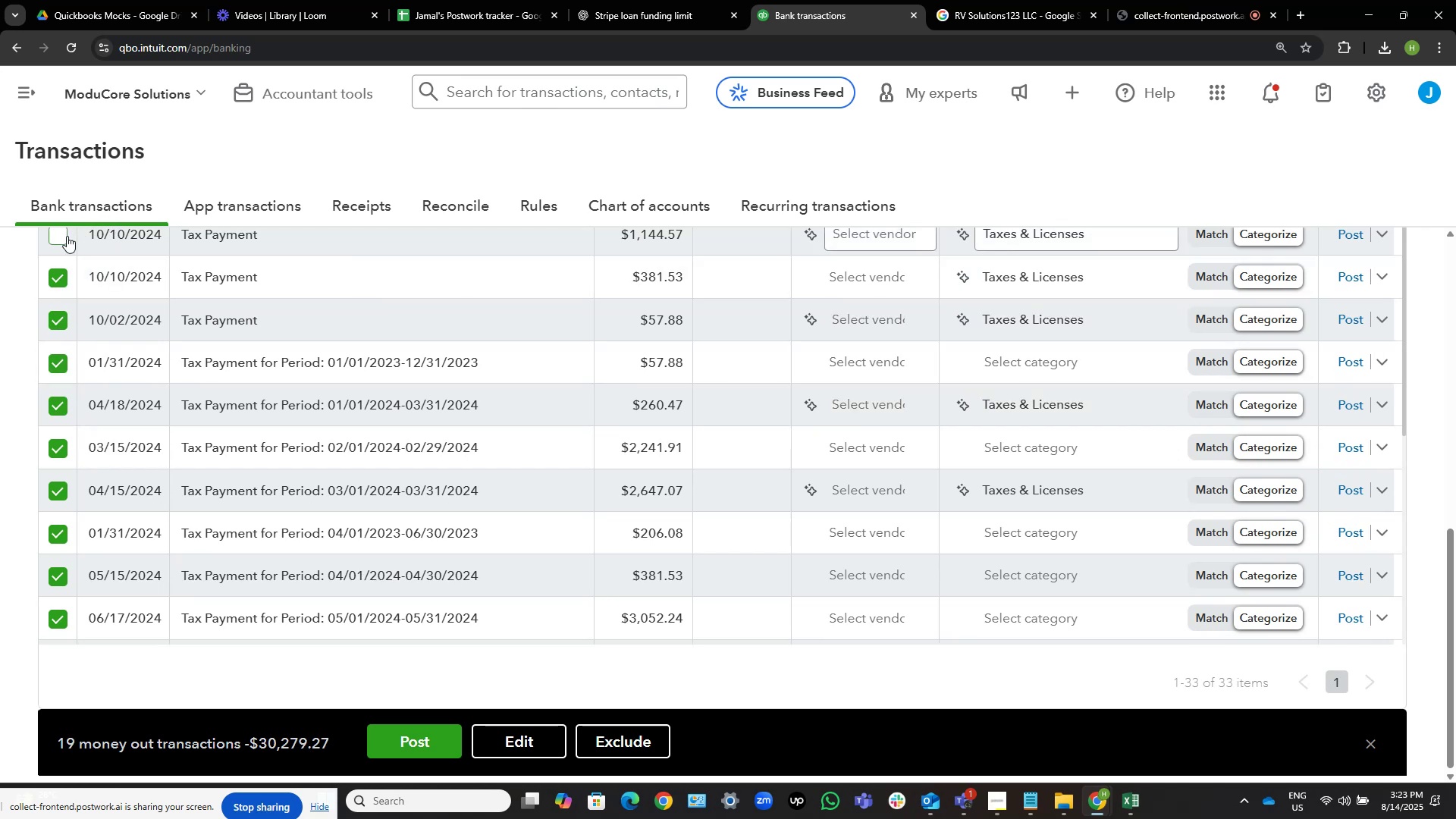 
left_click([64, 234])
 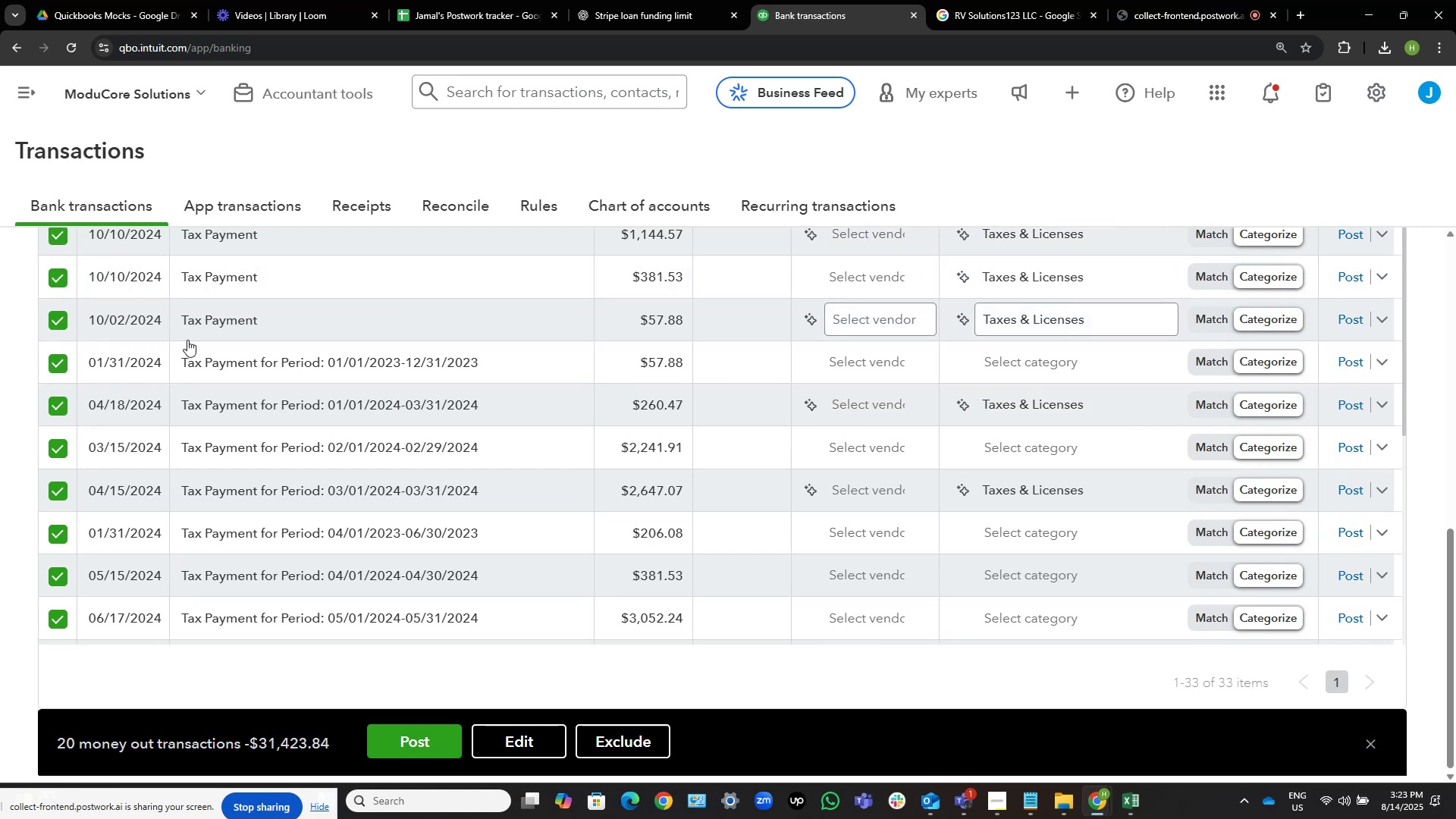 
scroll: coordinate [191, 340], scroll_direction: up, amount: 2.0
 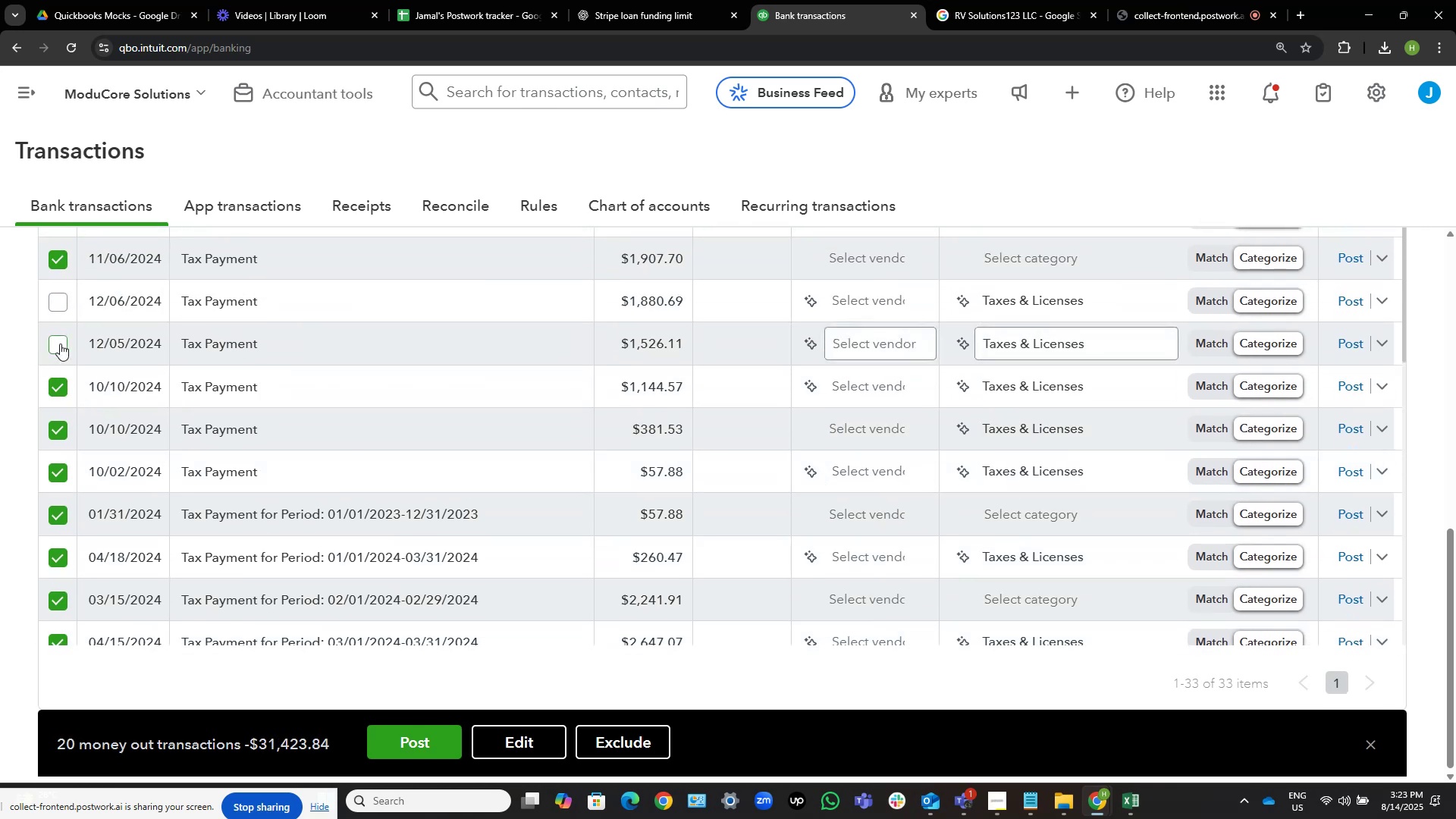 
left_click([60, 344])
 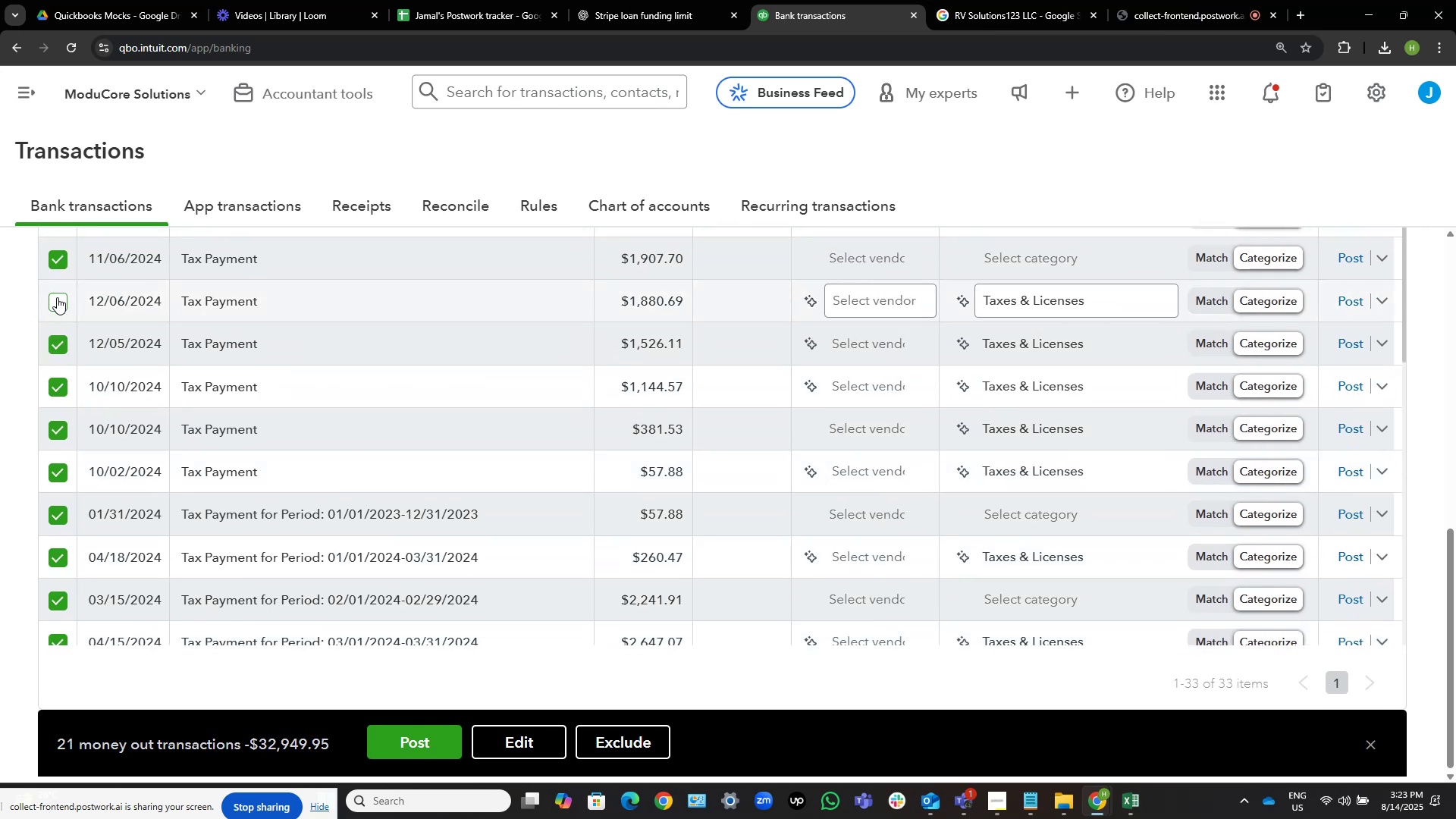 
left_click([58, 299])
 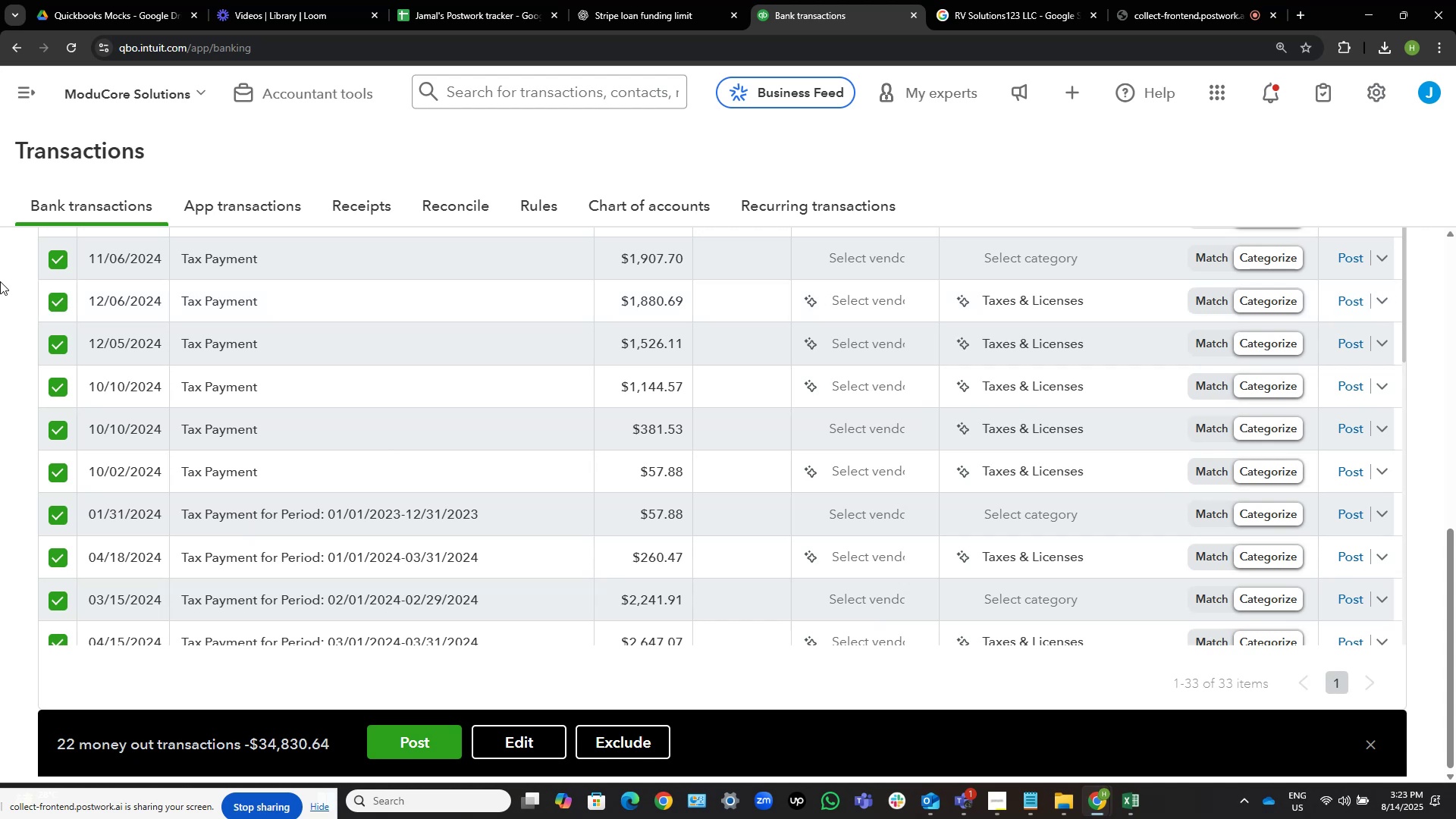 
wait(12.9)
 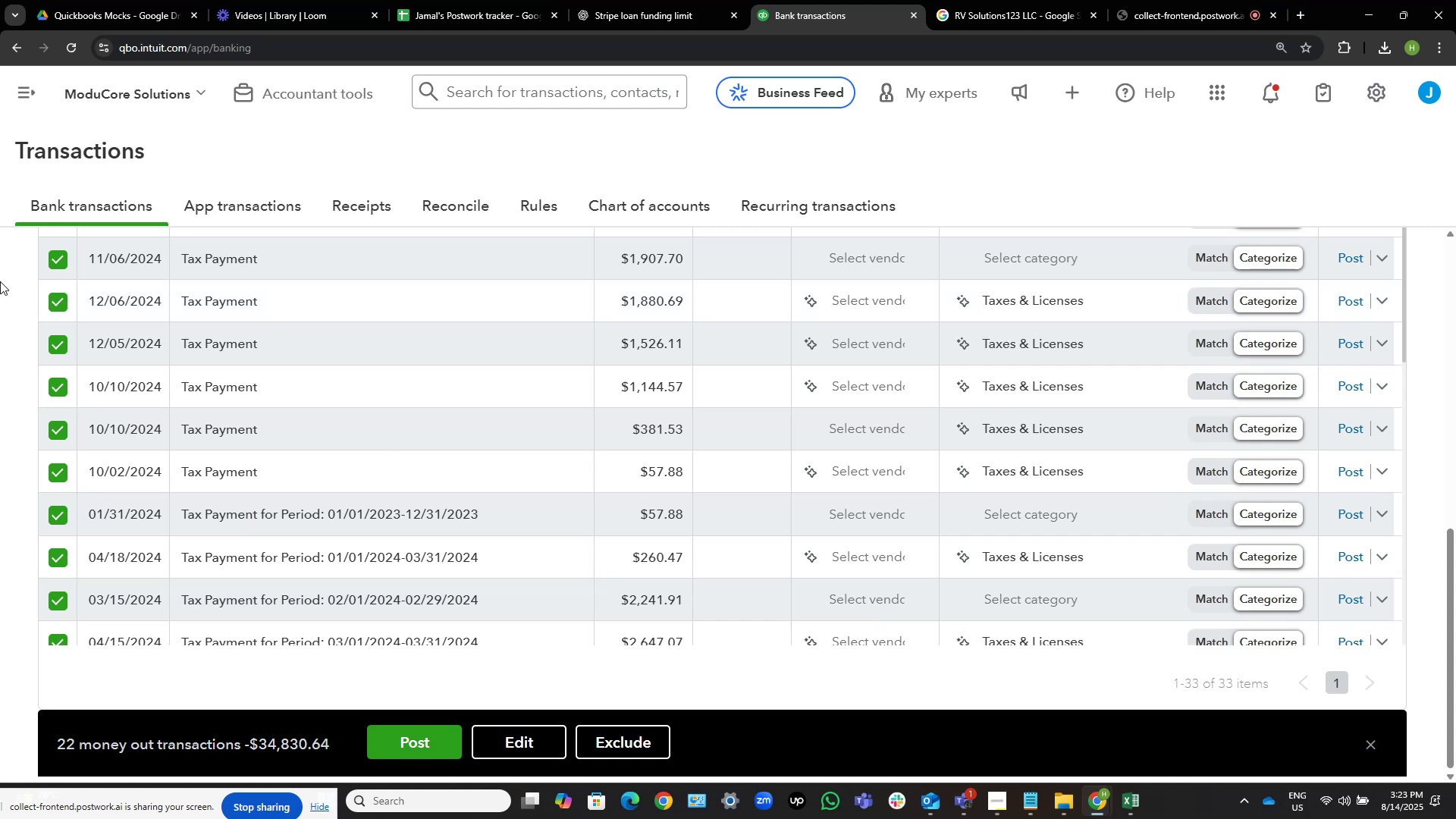 
scroll: coordinate [249, 394], scroll_direction: up, amount: 2.0
 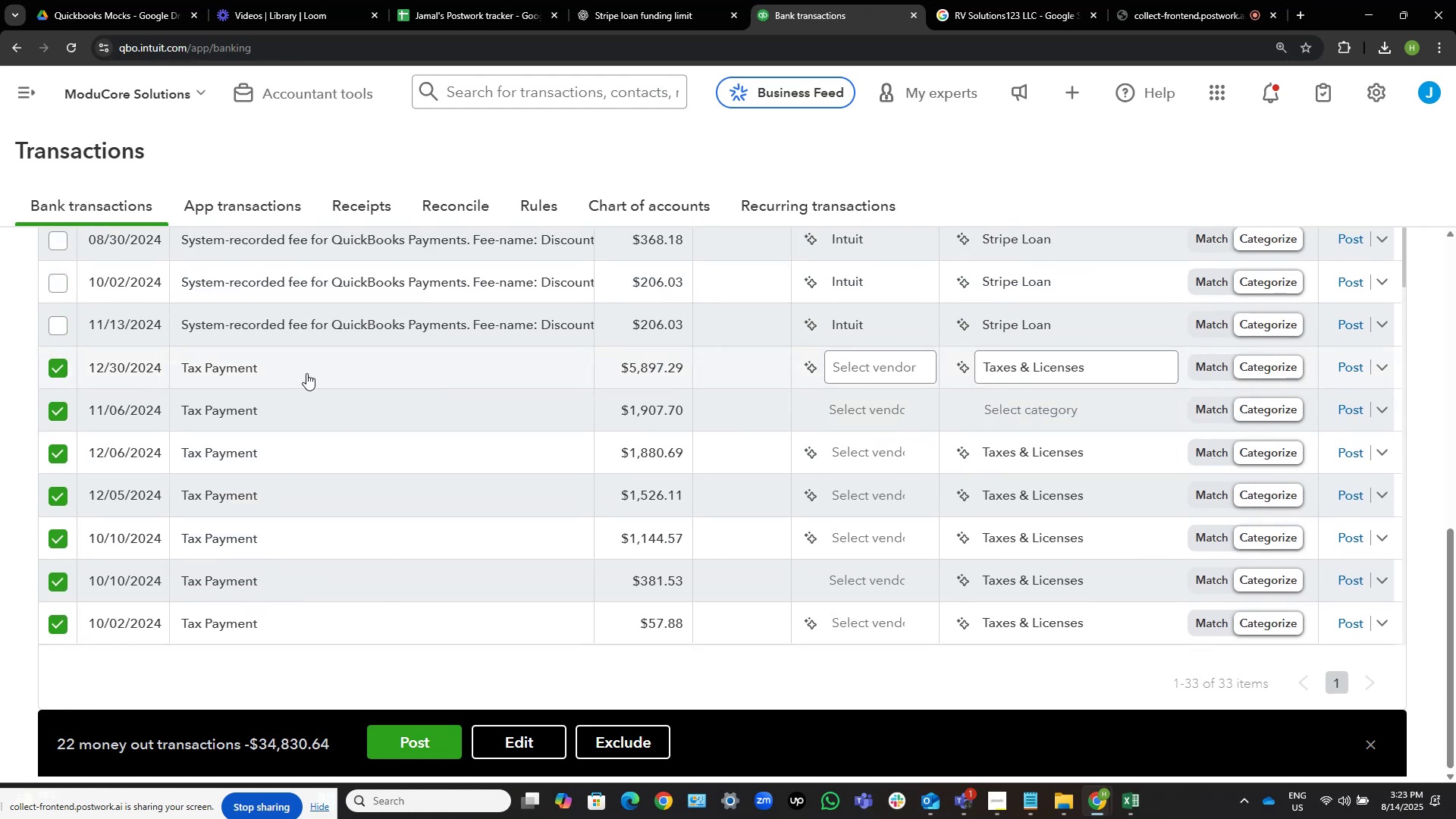 
scroll: coordinate [306, 372], scroll_direction: none, amount: 0.0
 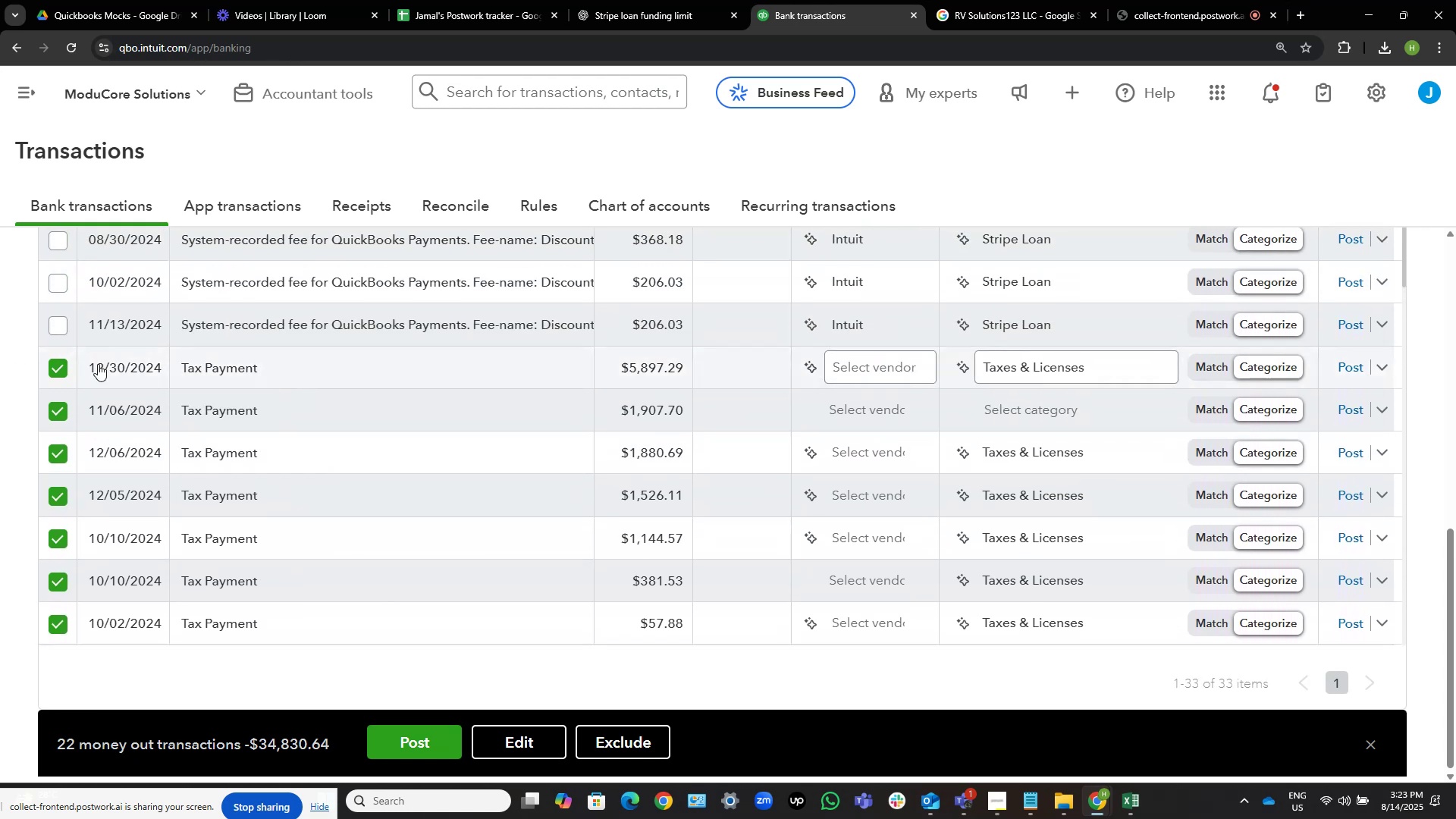 
scroll: coordinate [482, 486], scroll_direction: down, amount: 11.0
 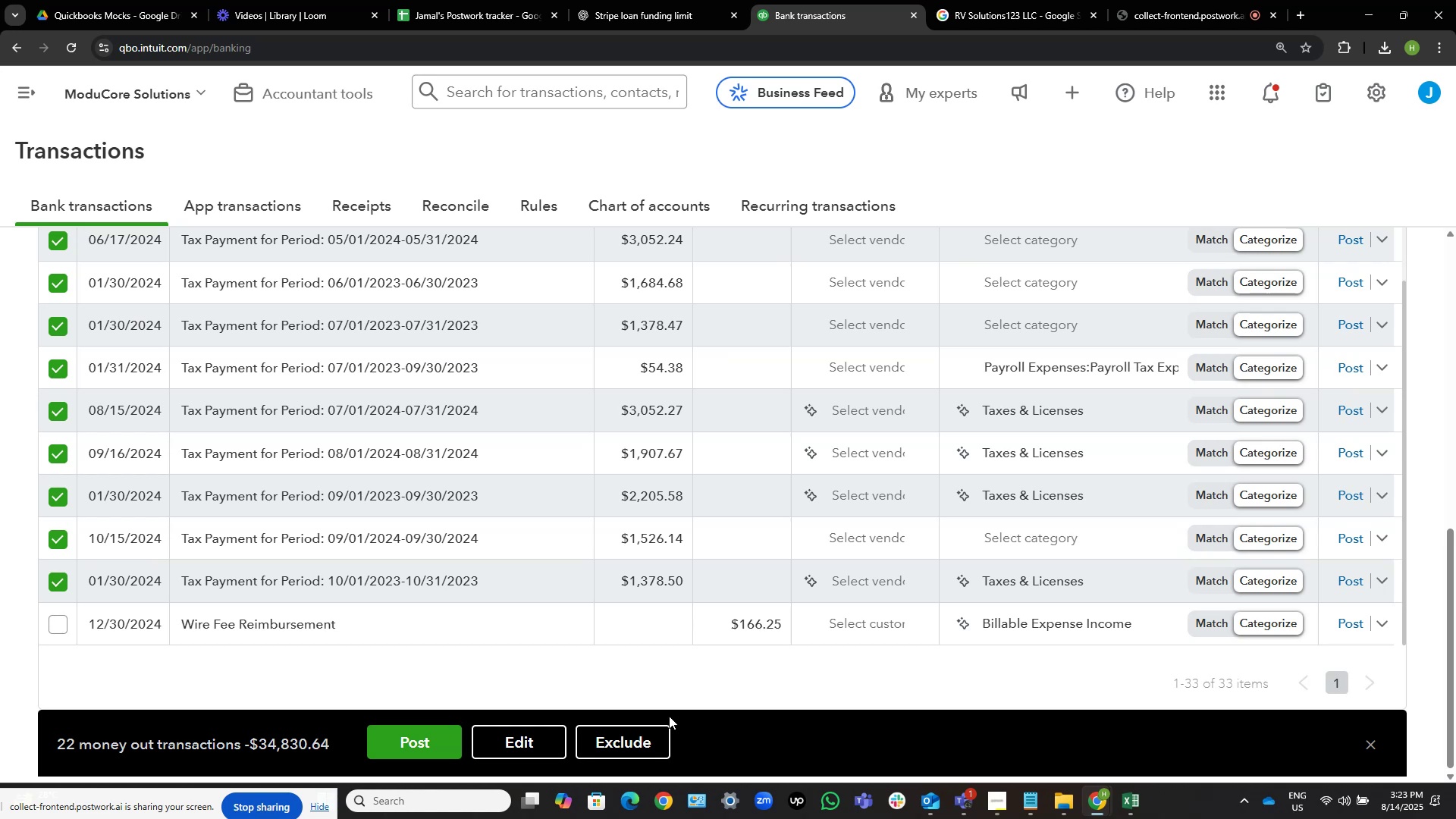 
left_click([507, 745])
 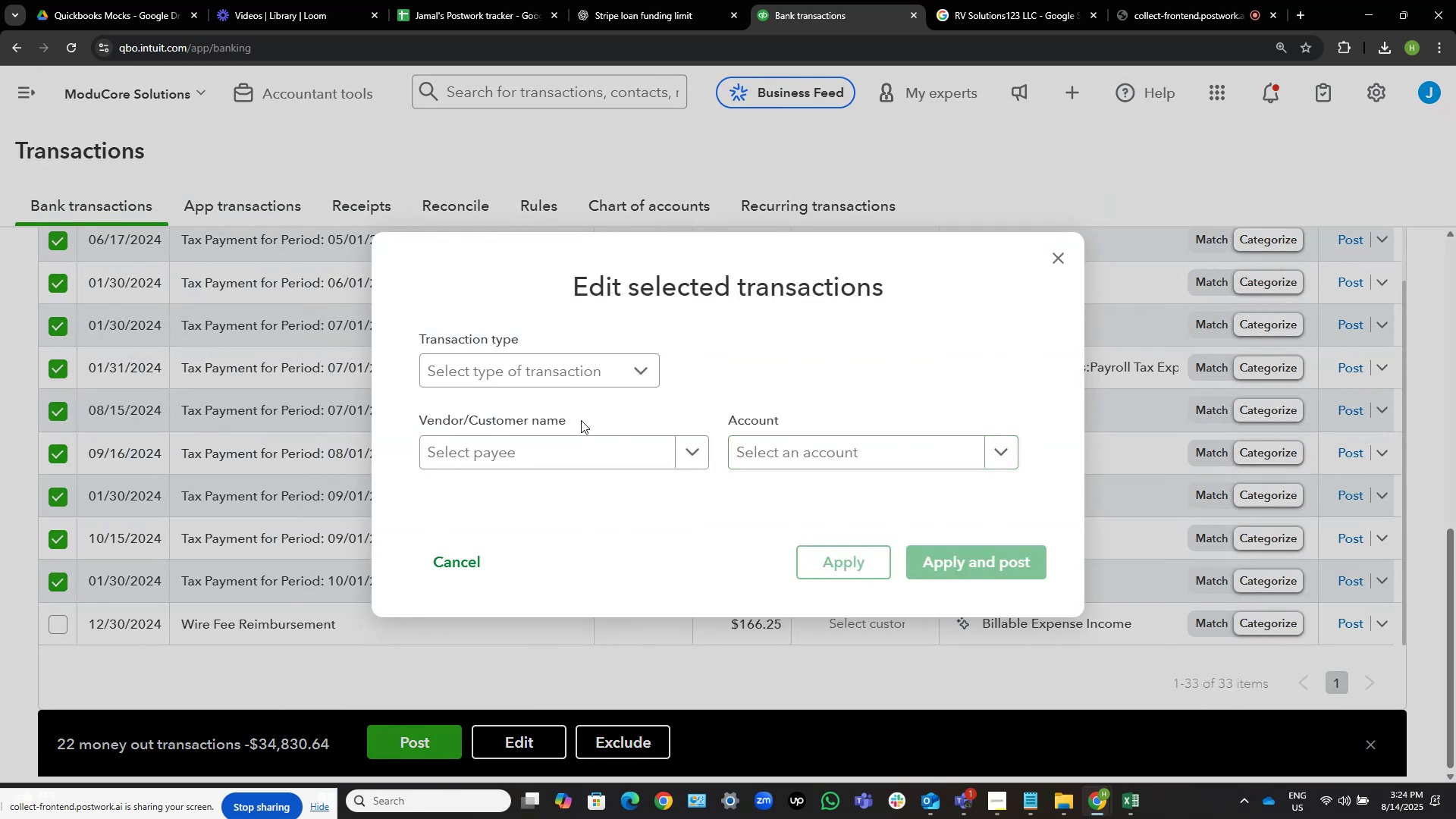 
left_click([578, 444])
 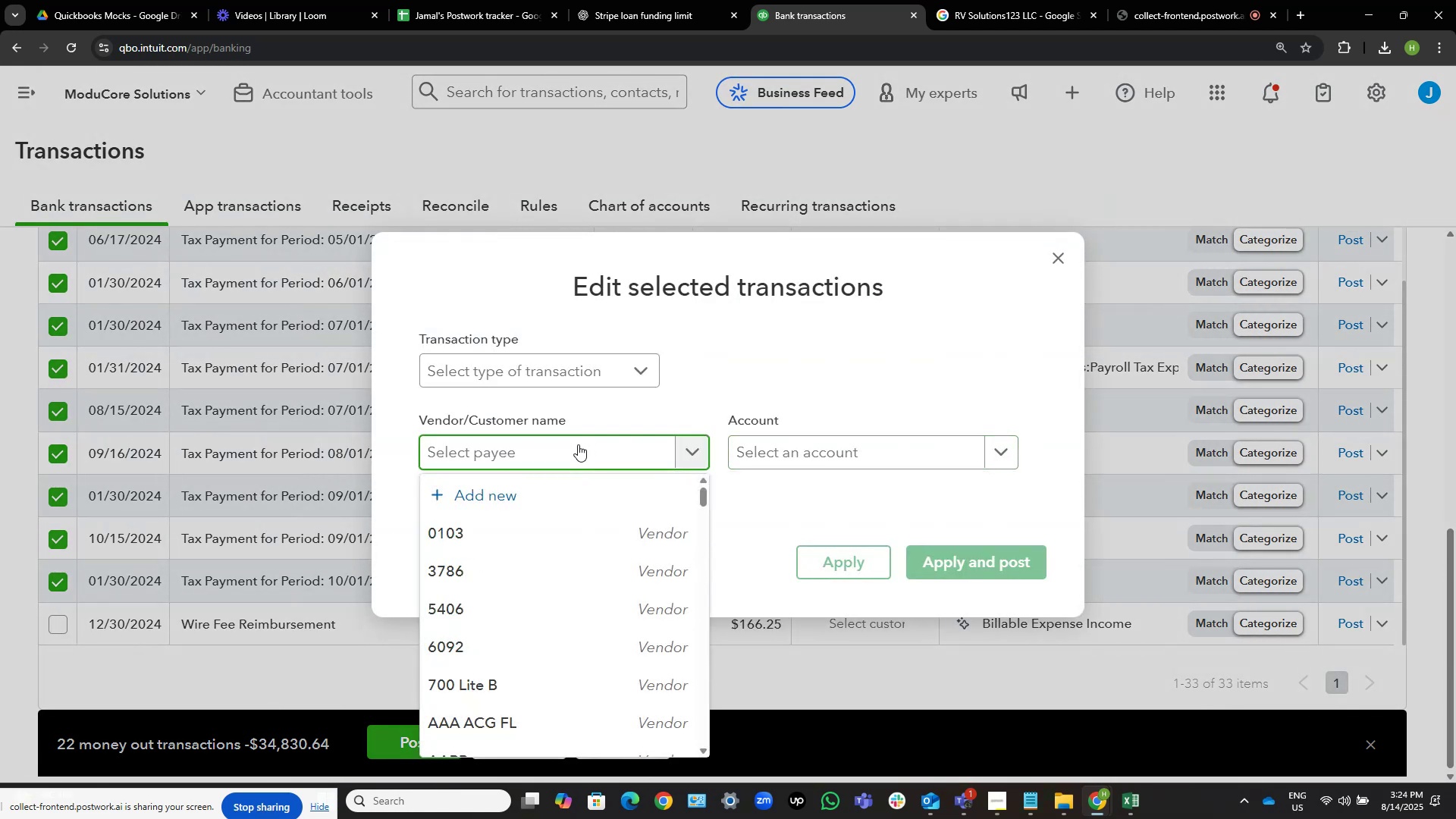 
type(tx)
 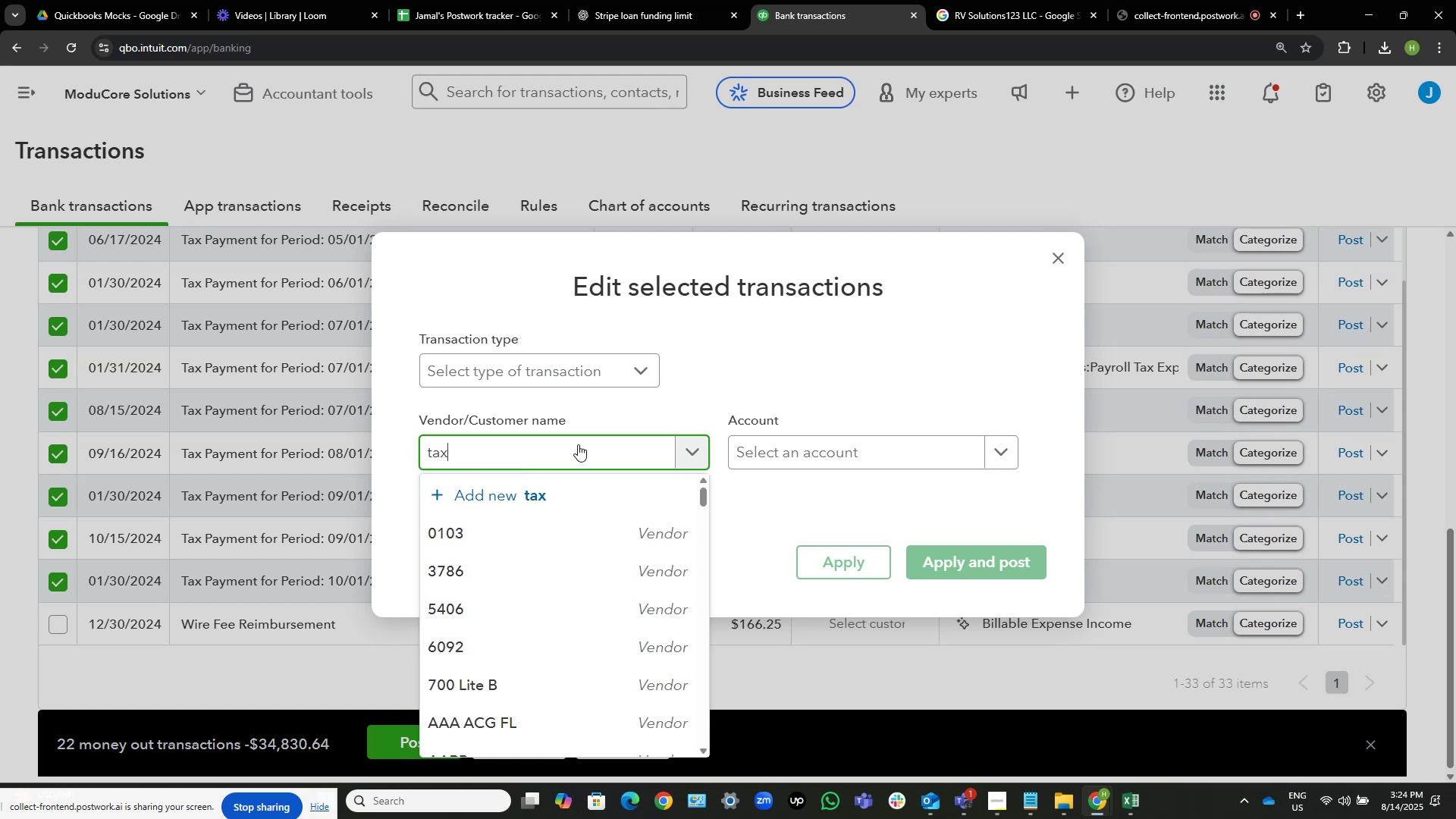 
hold_key(key=A, duration=0.39)
 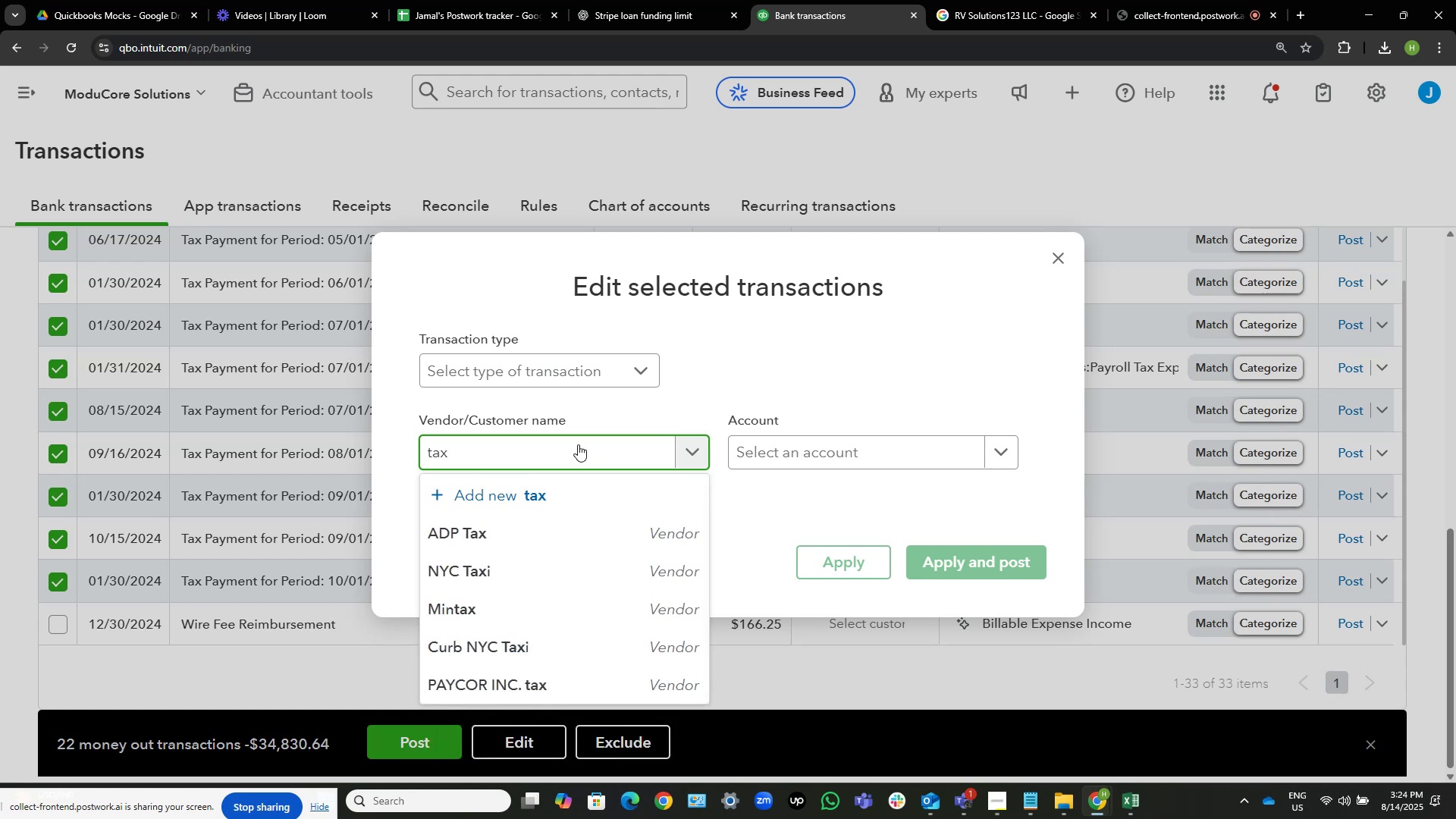 
key(Control+Shift+ArrowLeft)
 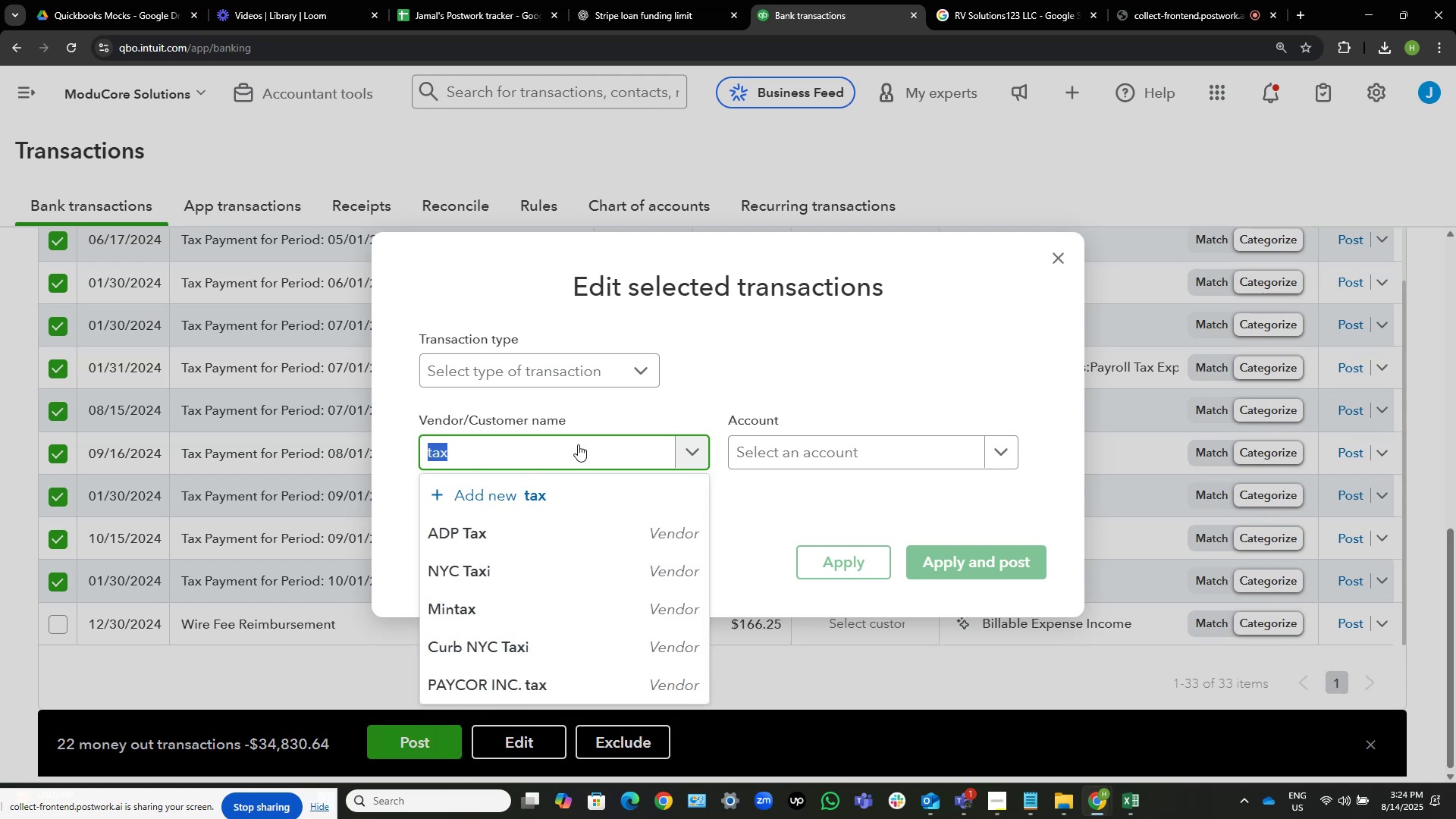 
type(Tax Payment)
 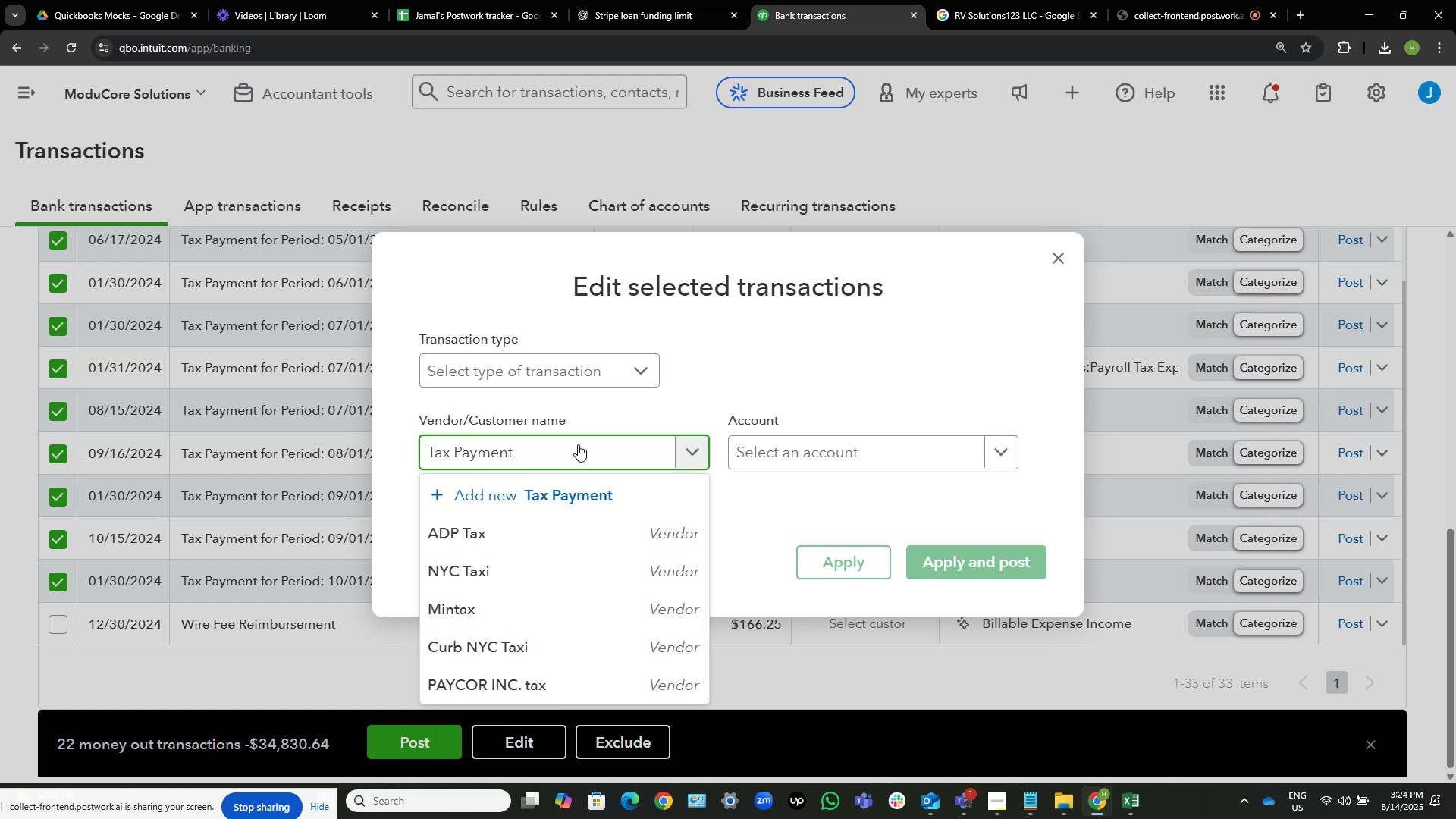 
wait(7.7)
 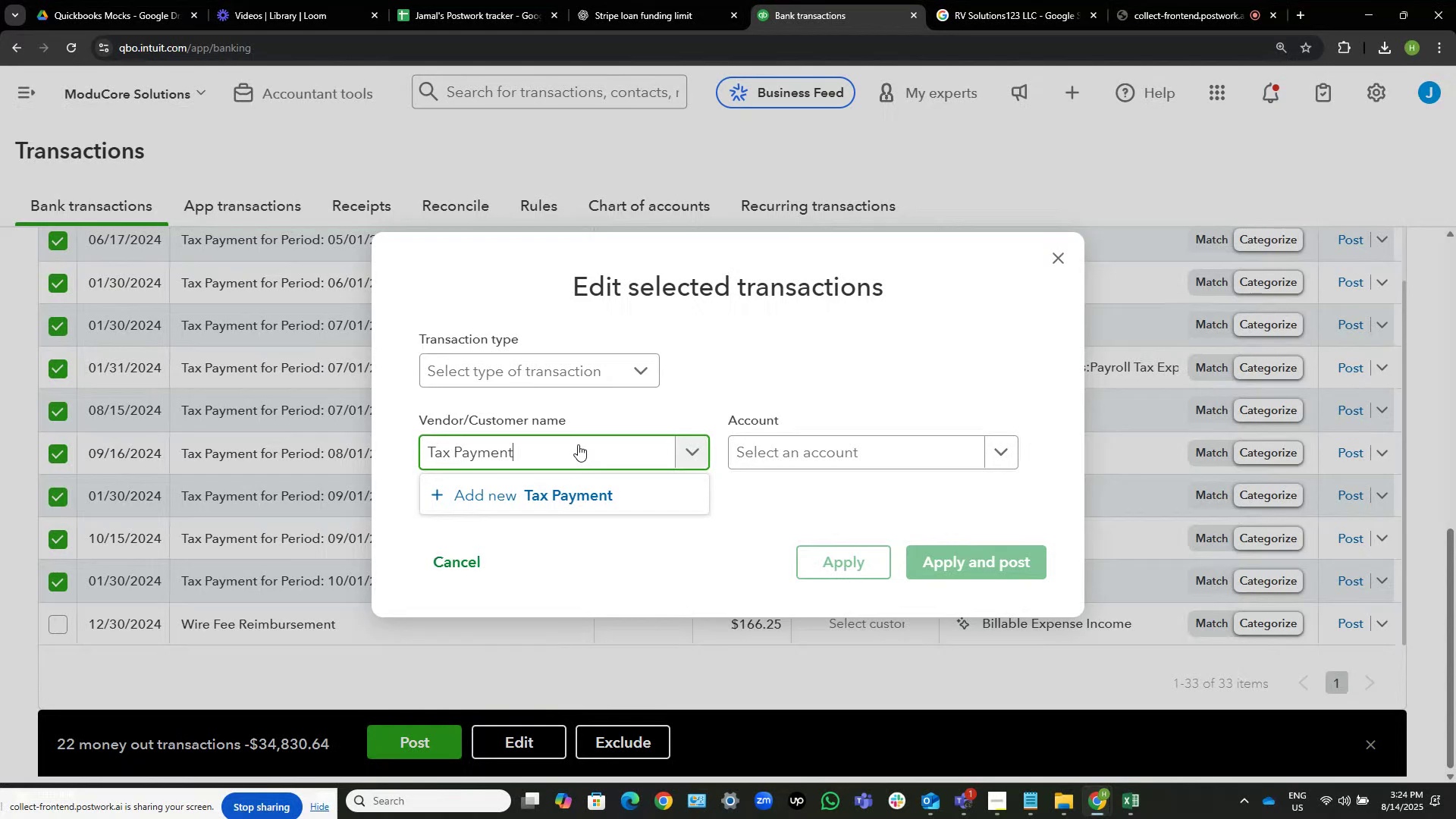 
left_click([616, 496])
 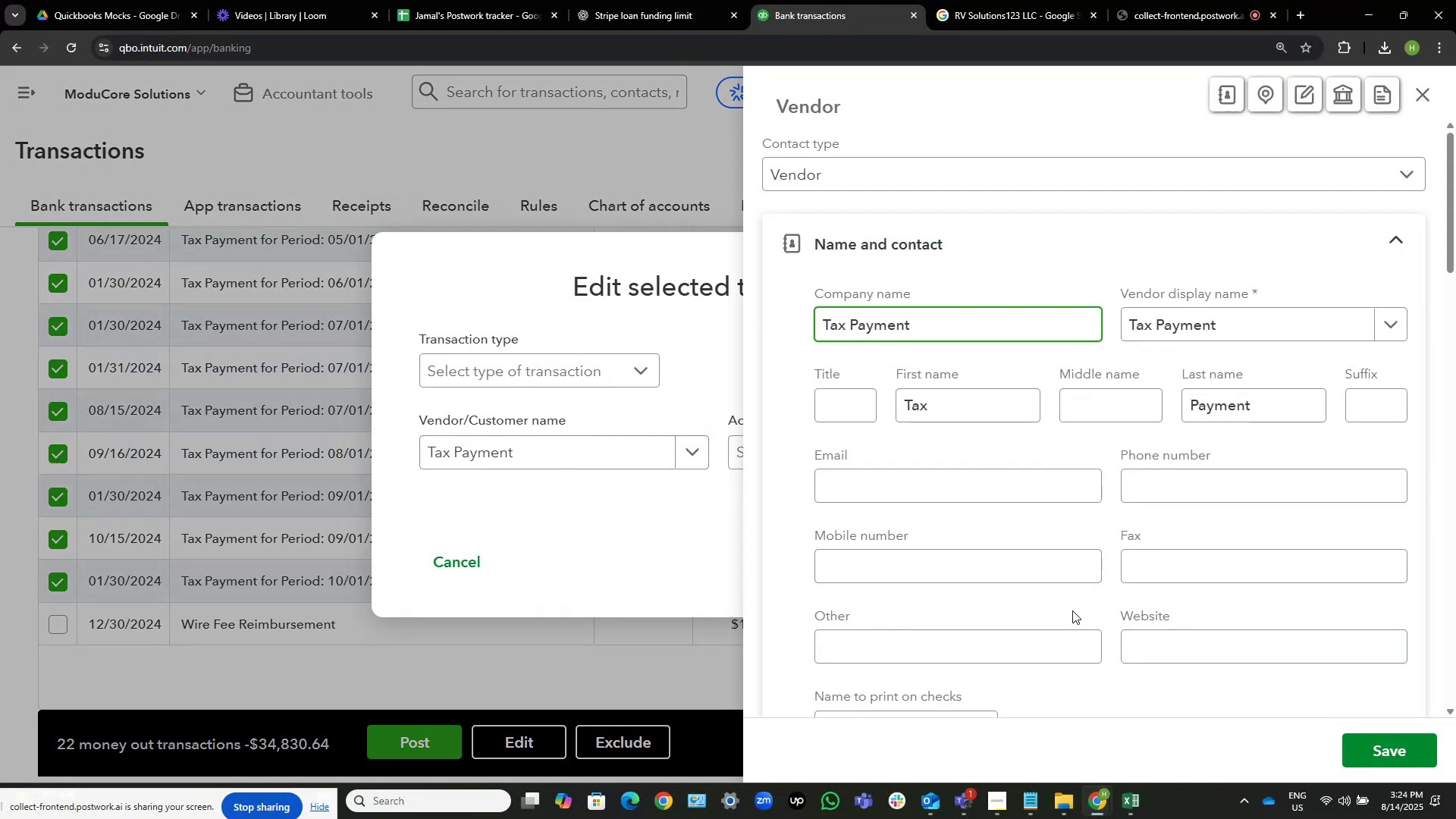 
left_click([1380, 755])
 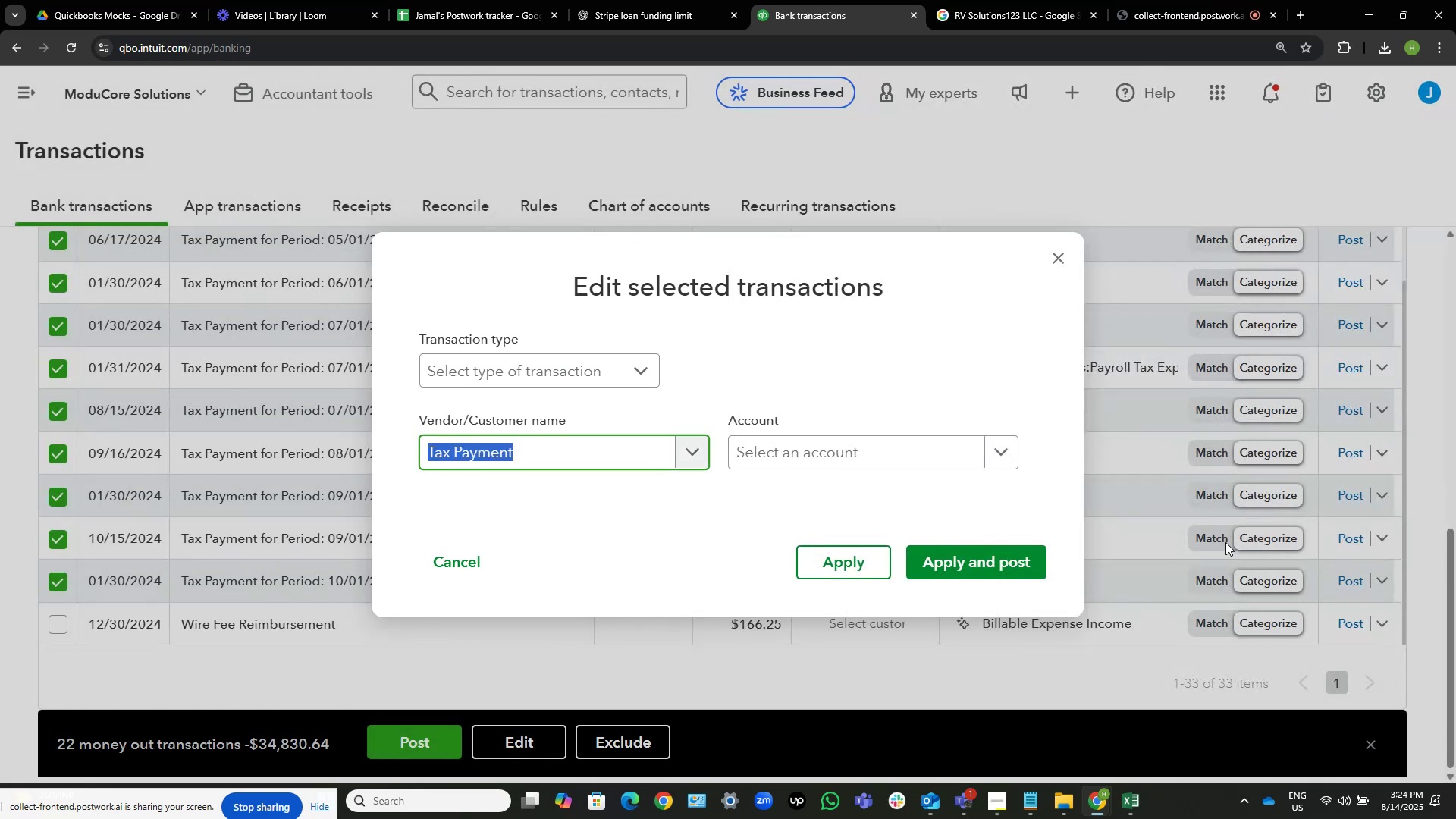 
left_click([890, 439])
 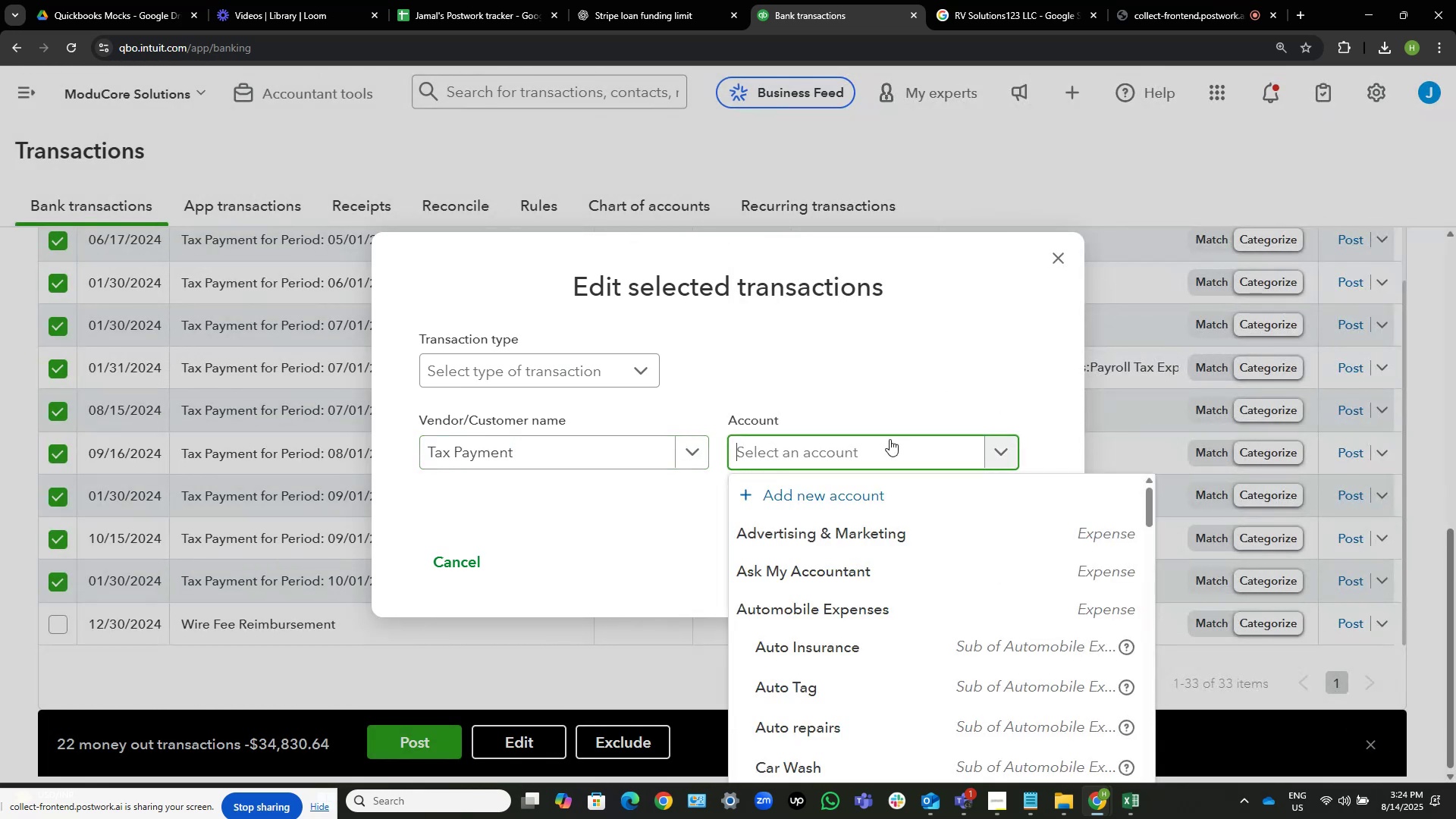 
key(Control+V)
 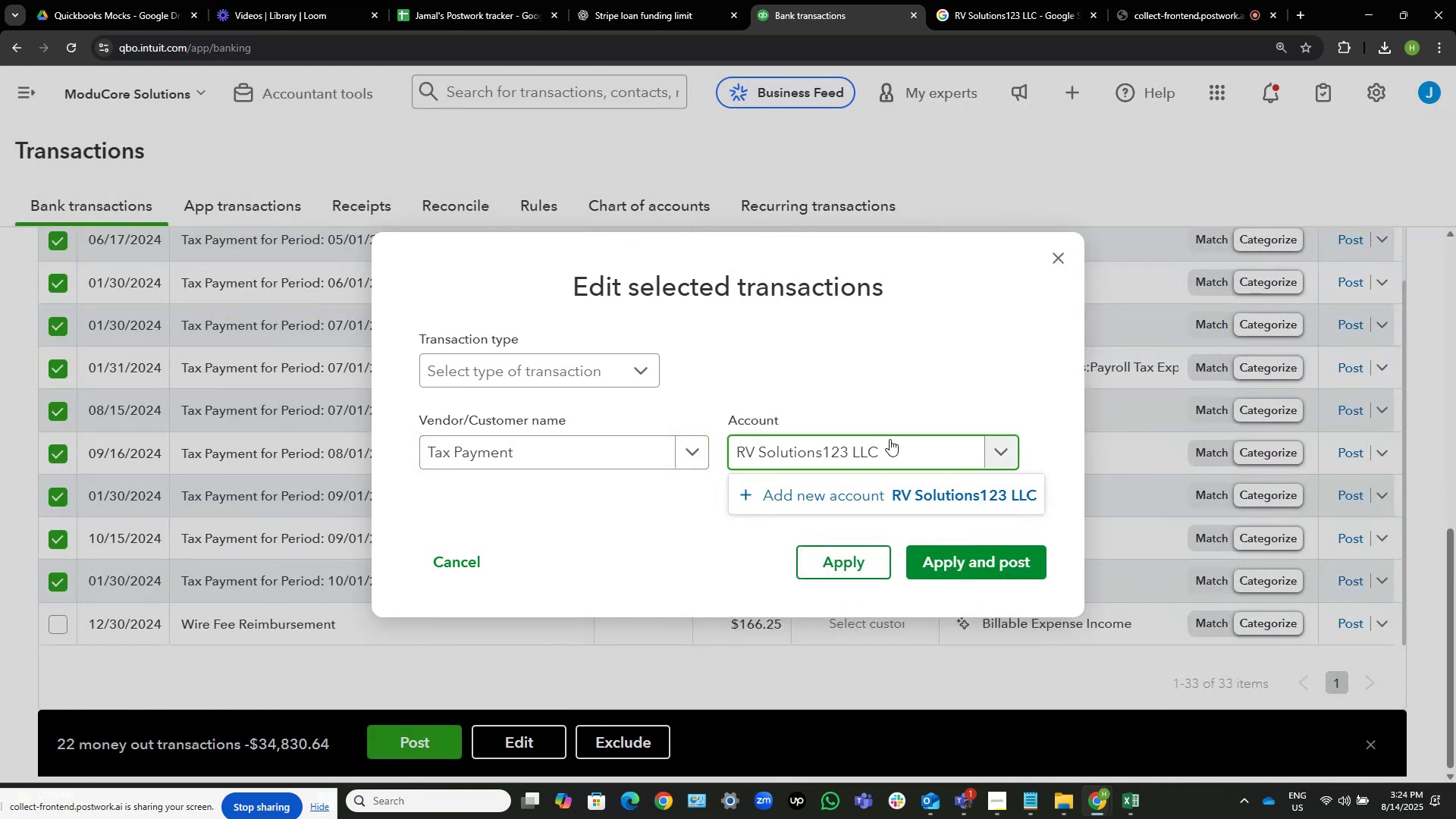 
left_click([919, 450])
 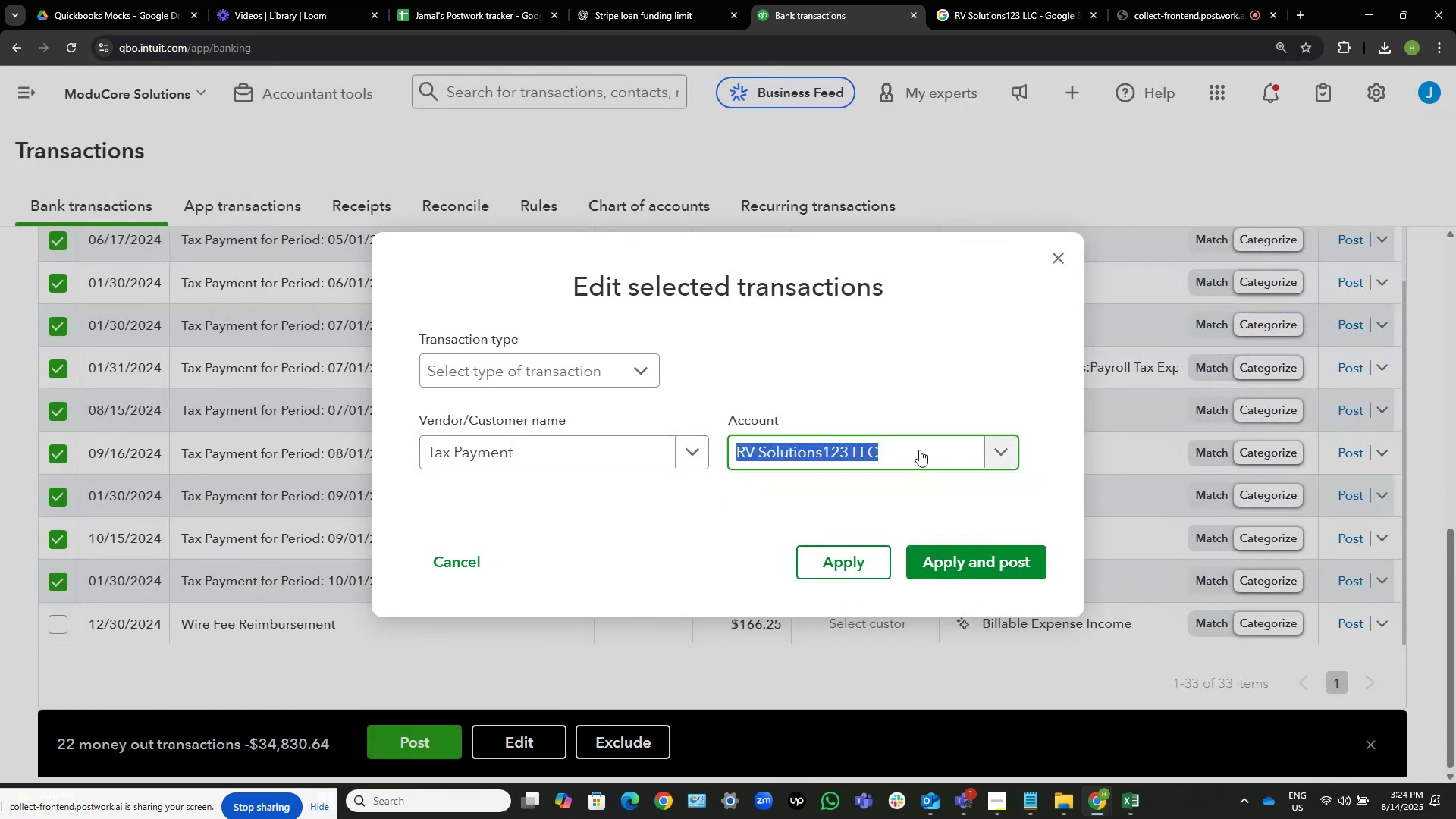 
type(pyroll tx)
 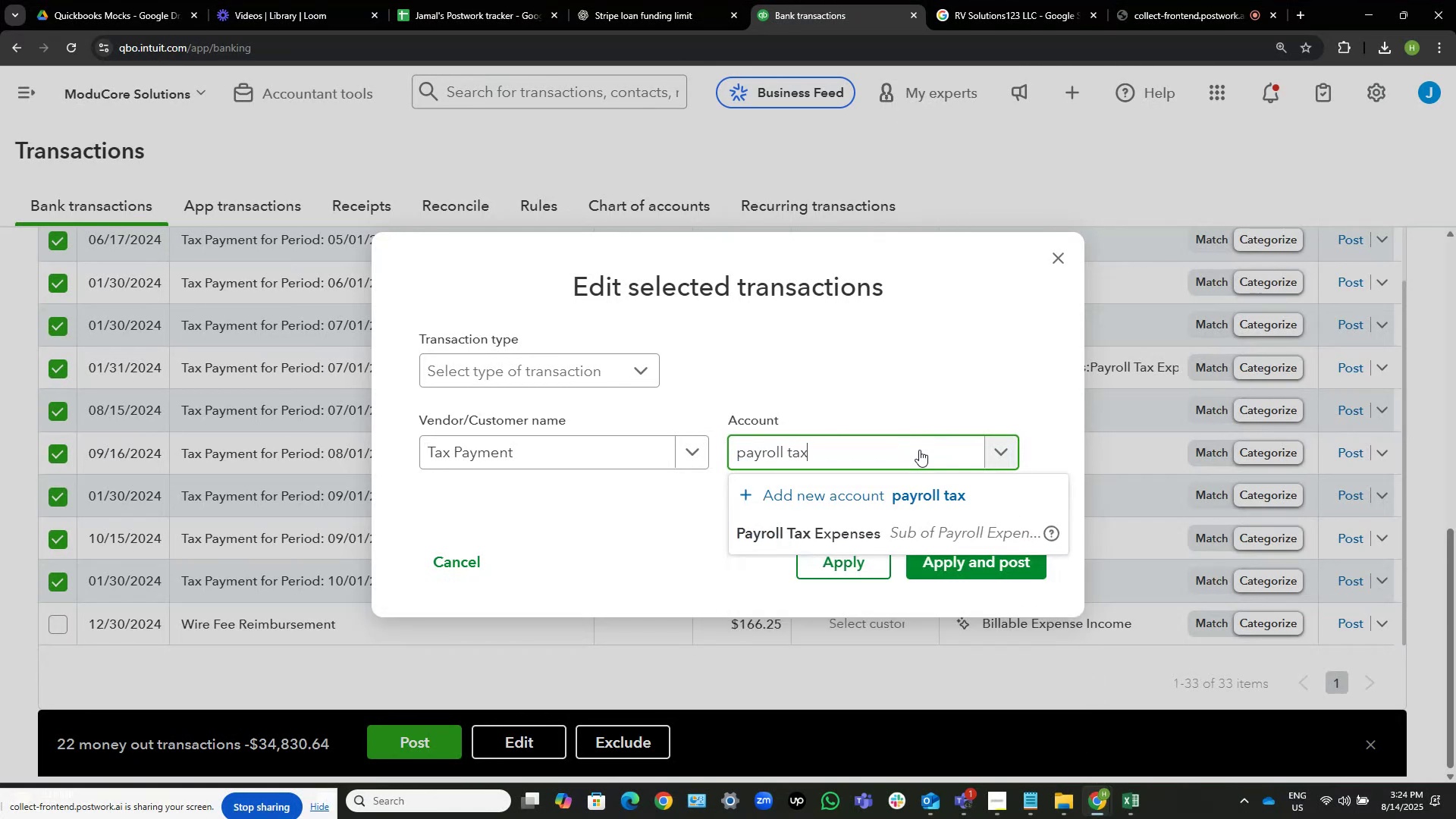 
hold_key(key=A, duration=0.31)
 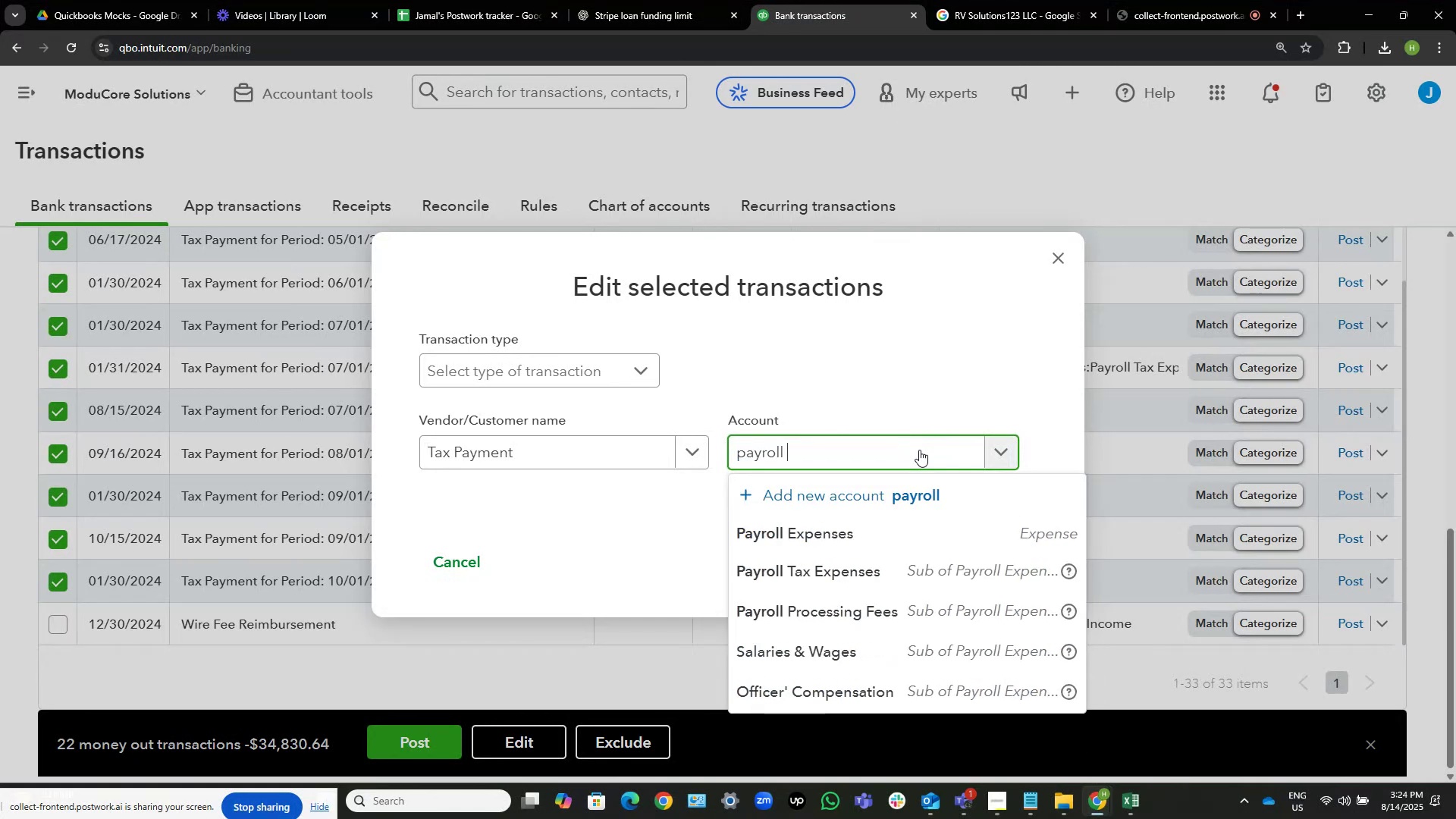 
hold_key(key=A, duration=0.35)
 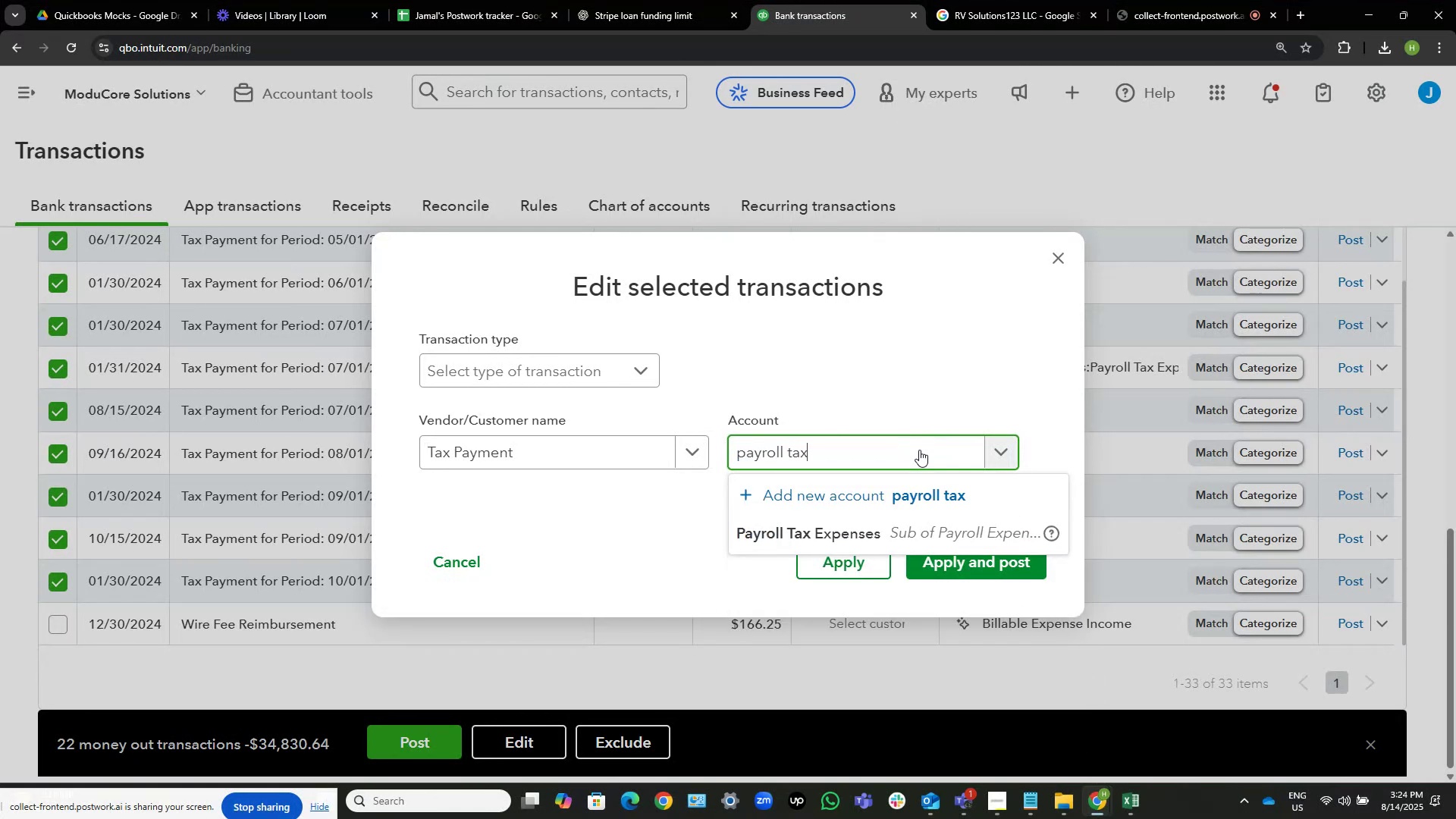 
left_click([824, 537])
 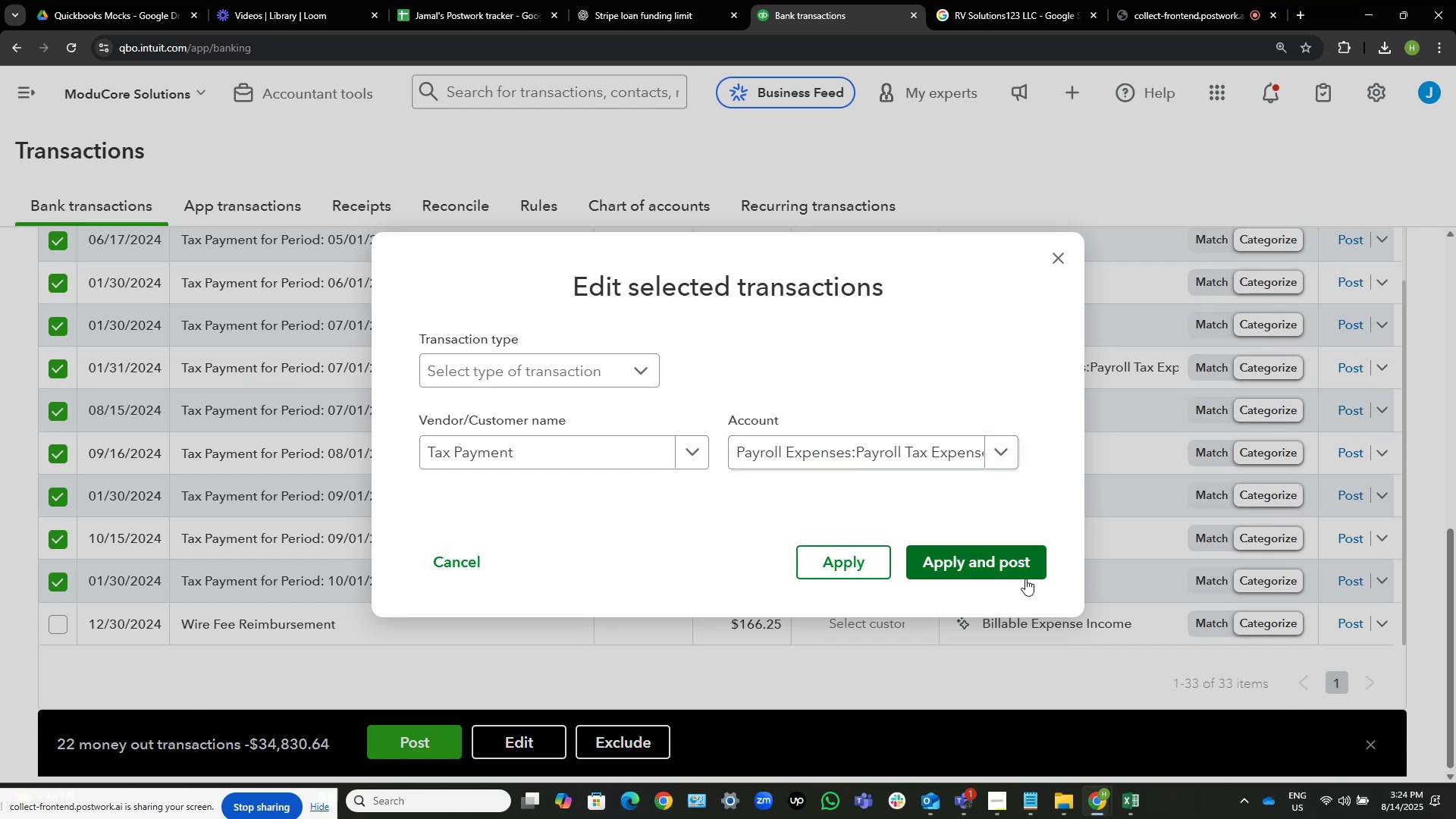 
wait(12.97)
 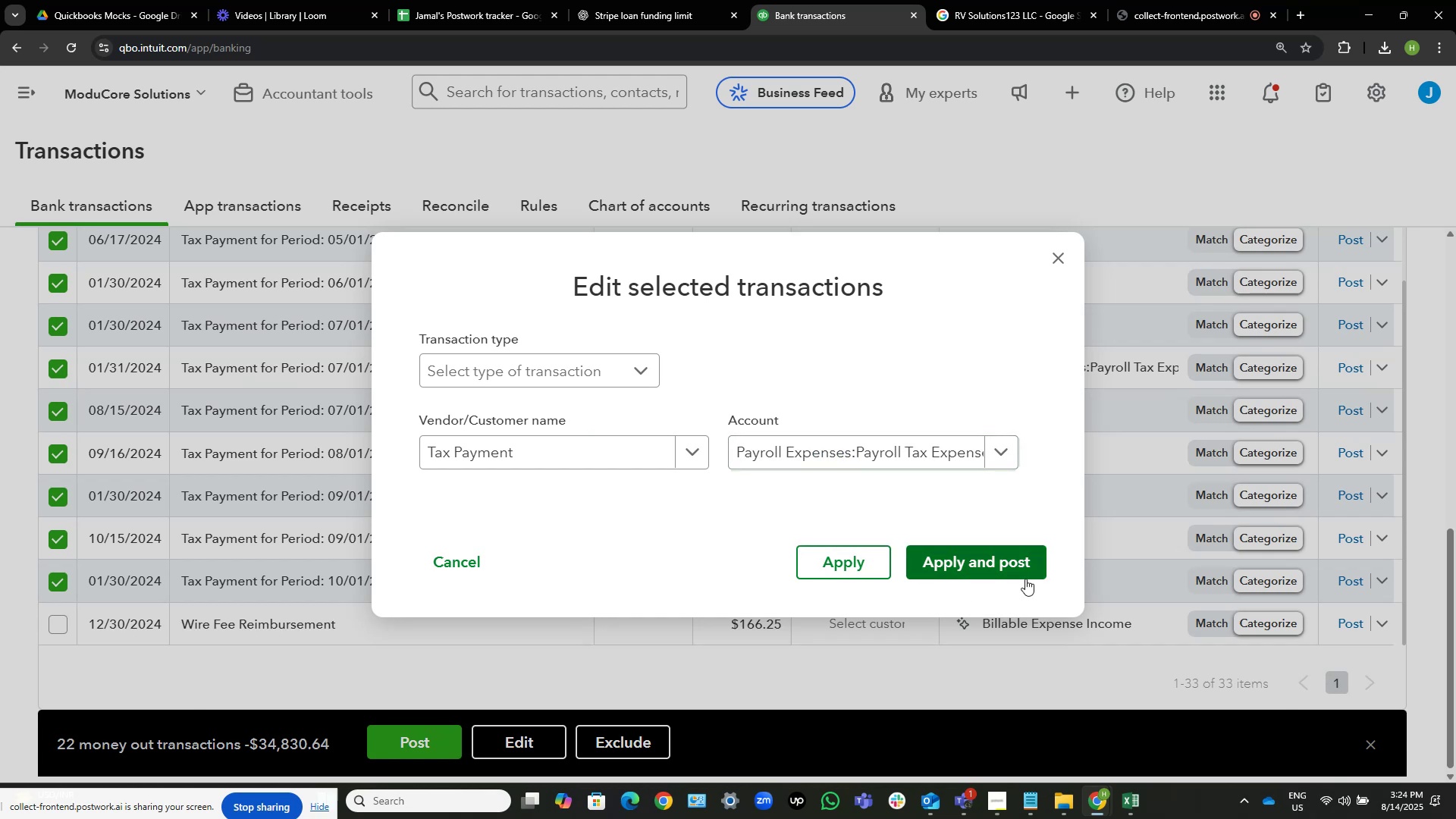 
left_click([1423, 594])
 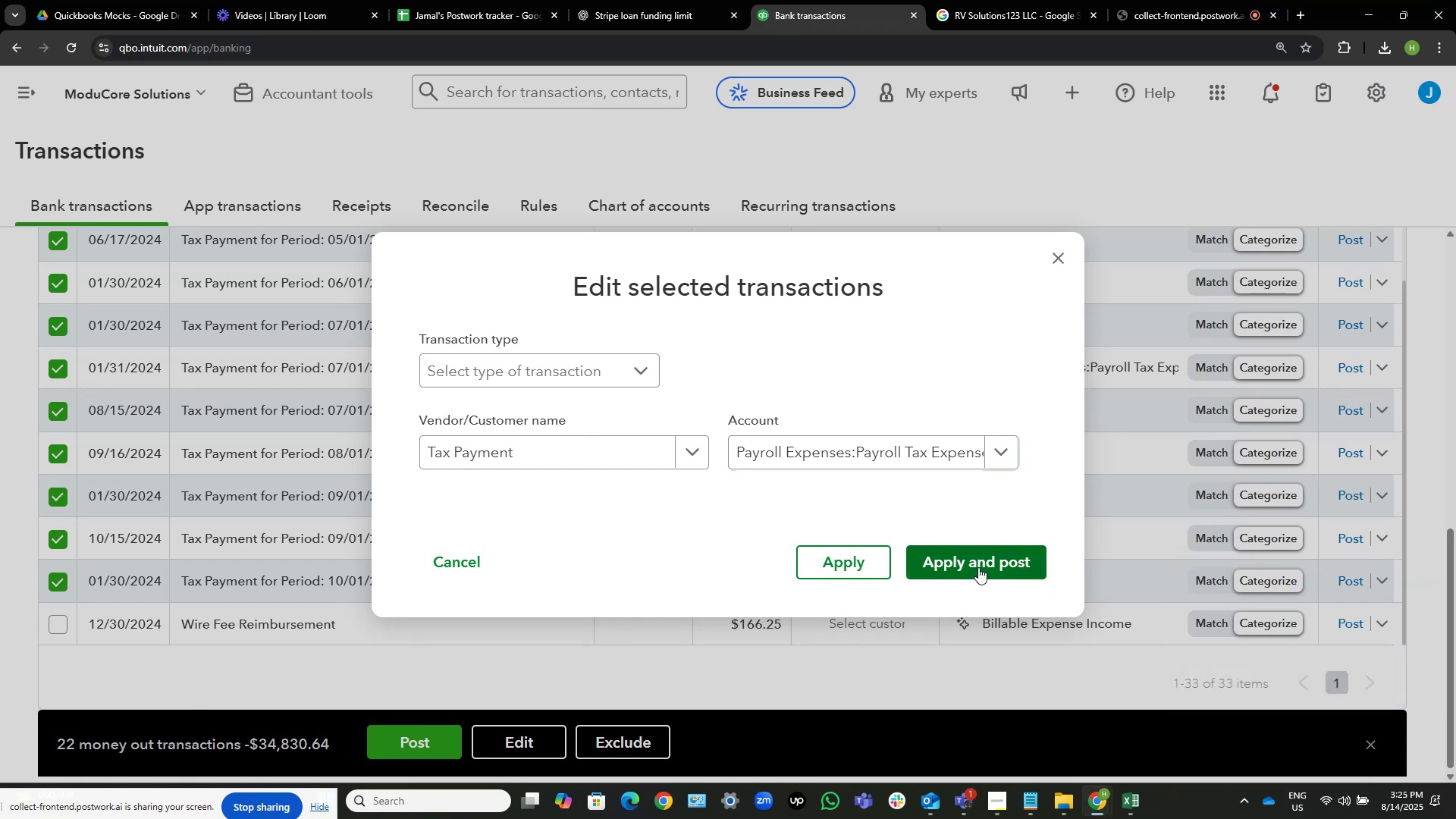 
left_click([986, 559])
 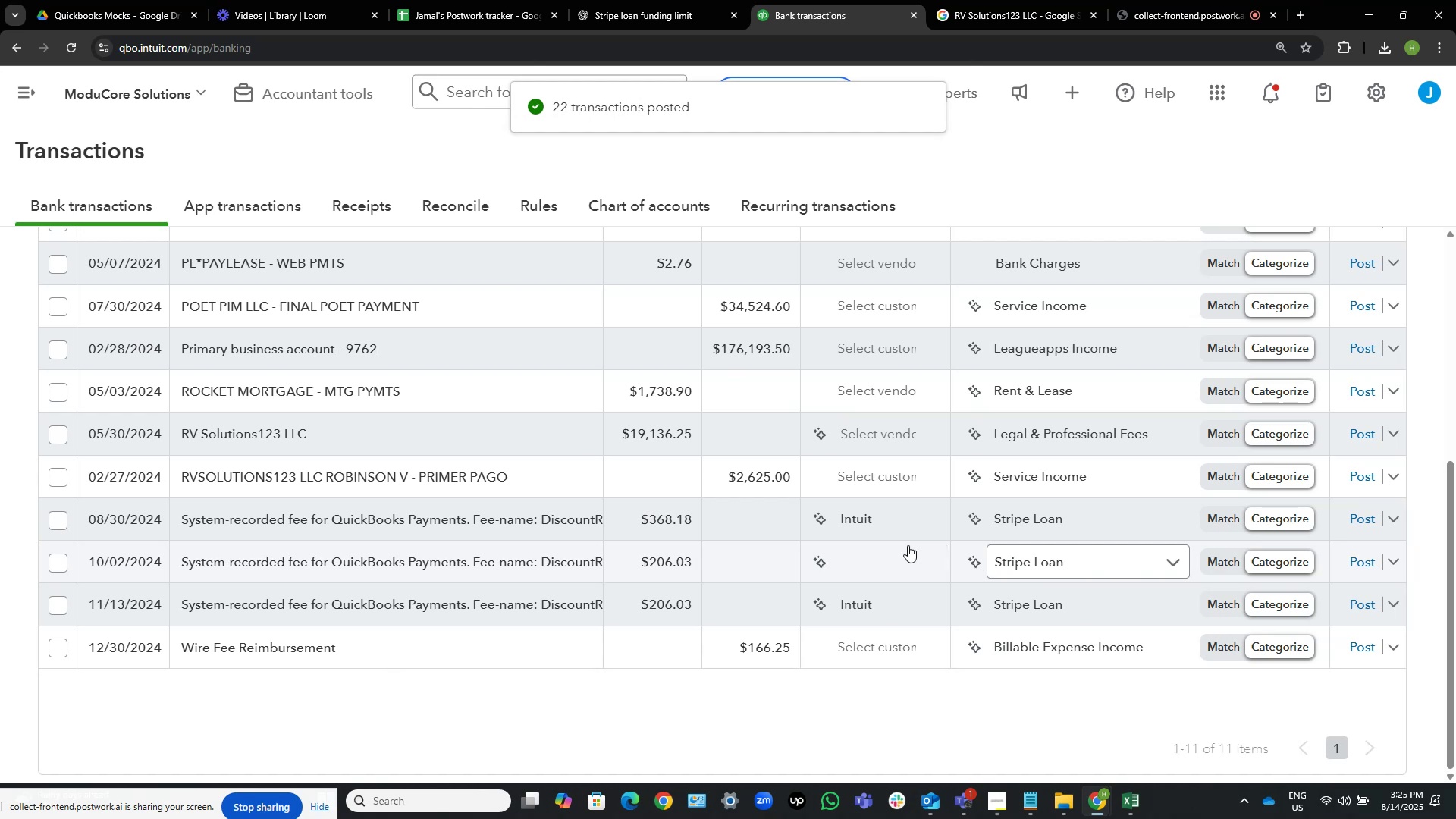 
wait(12.13)
 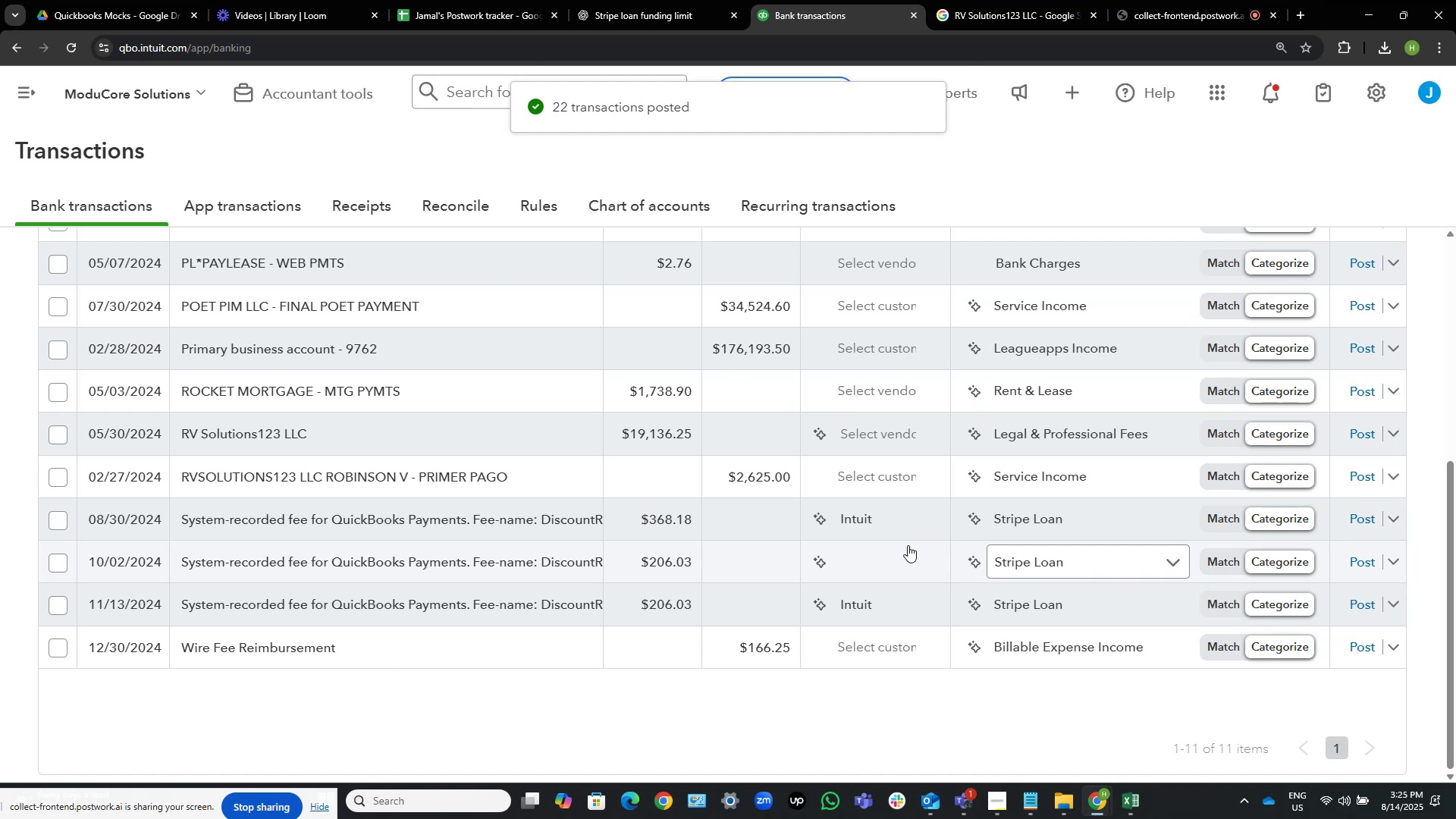 
left_click([58, 607])
 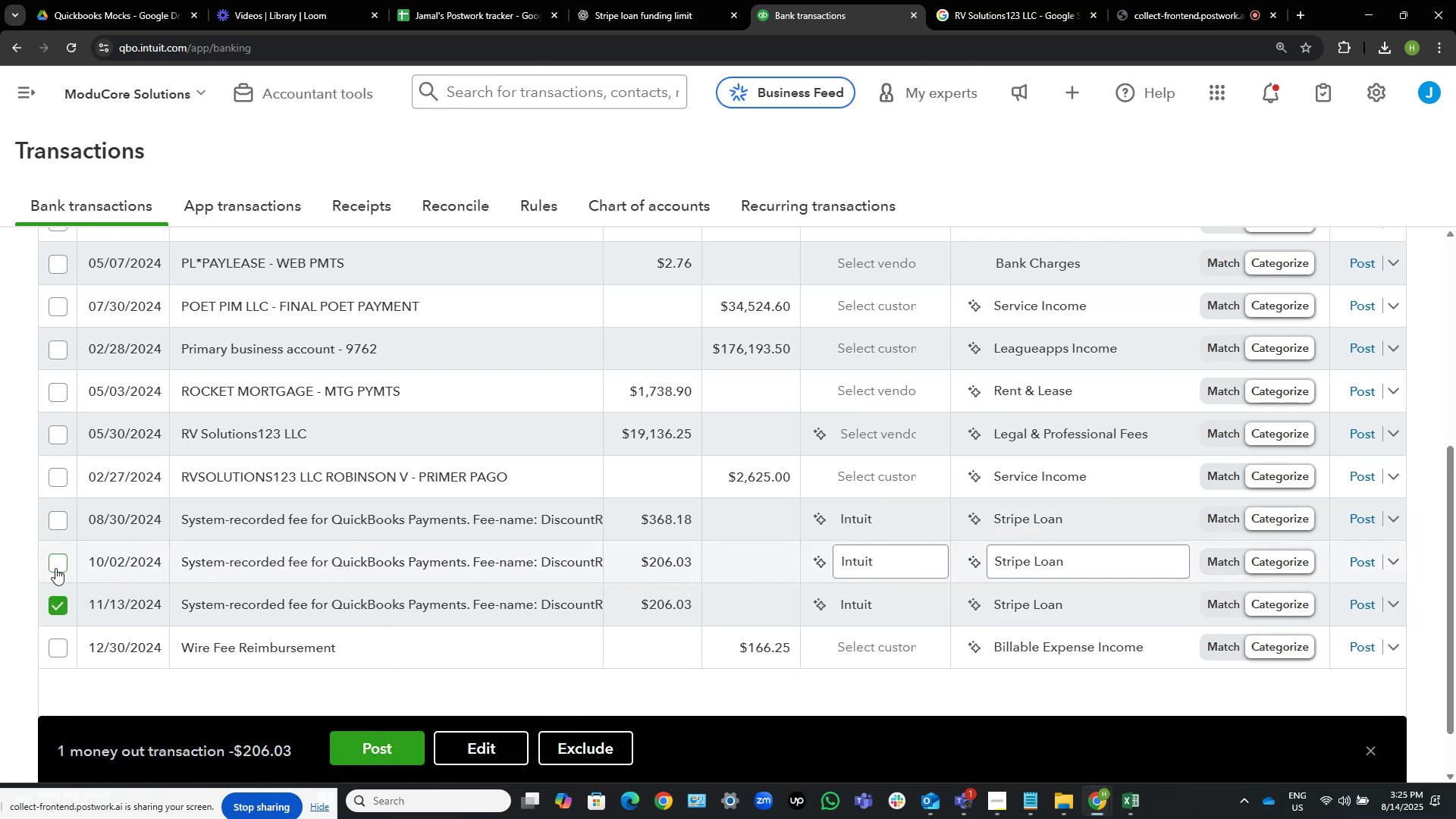 
left_click([56, 566])
 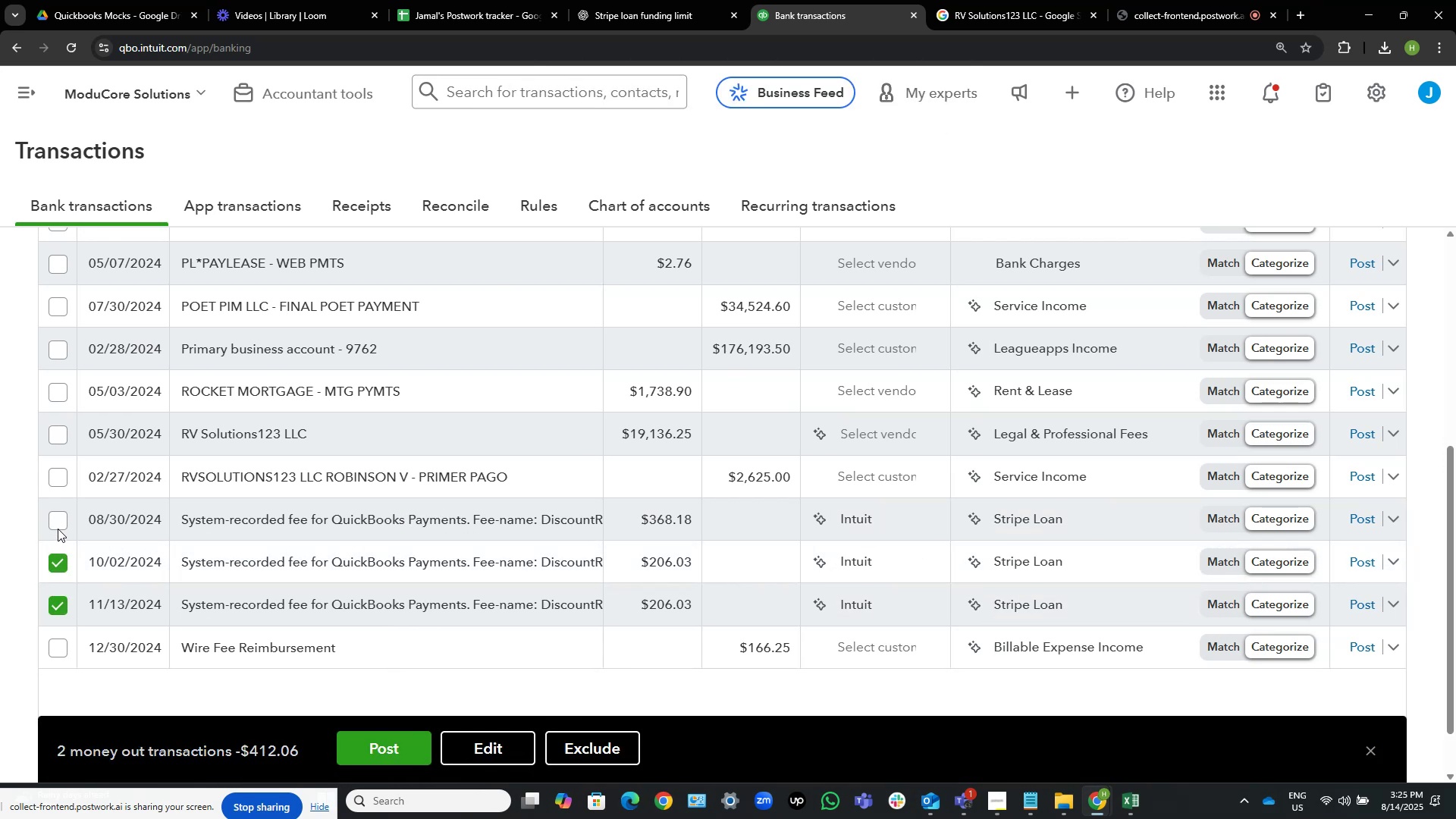 
left_click([58, 529])
 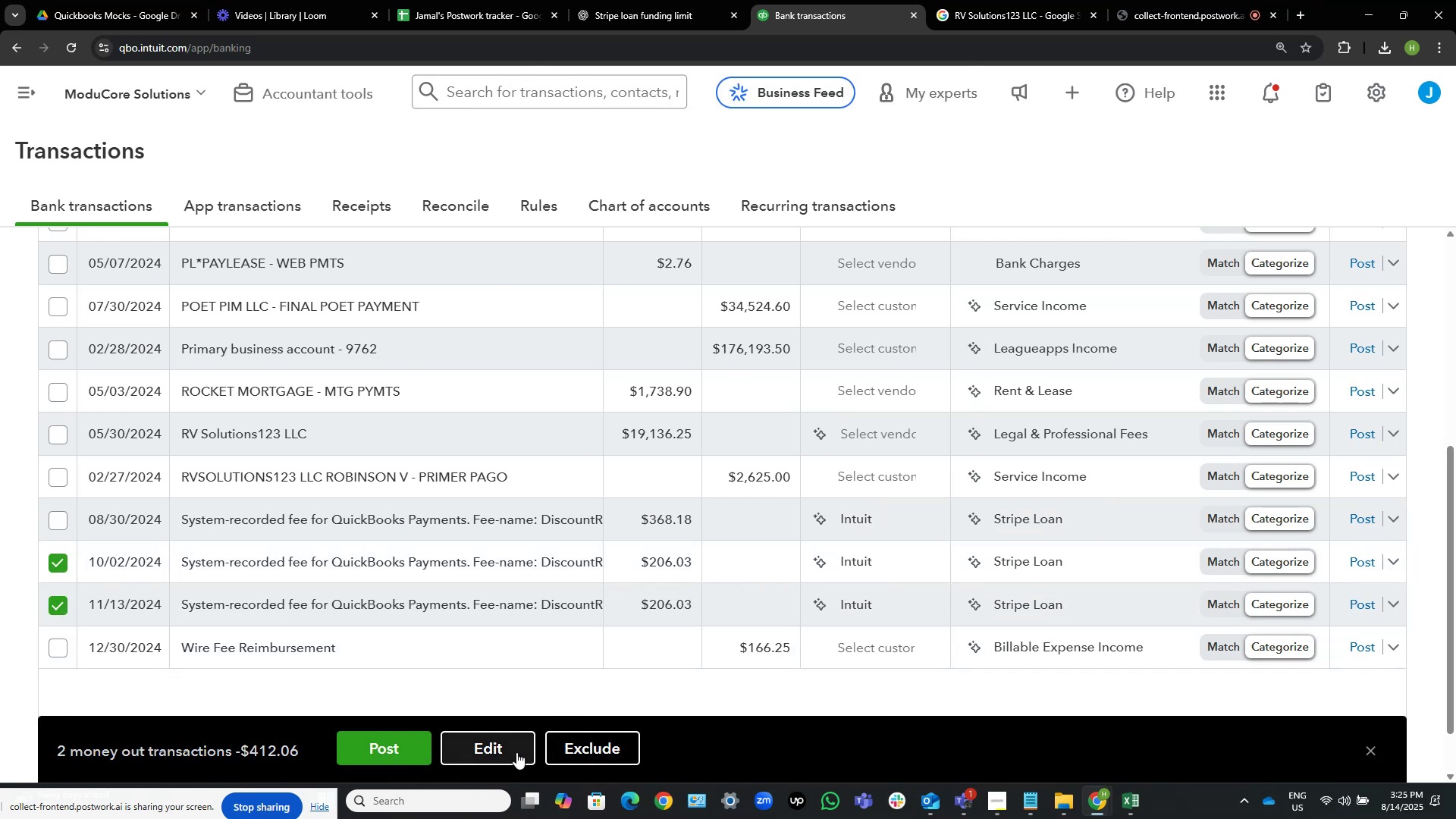 
left_click([506, 738])
 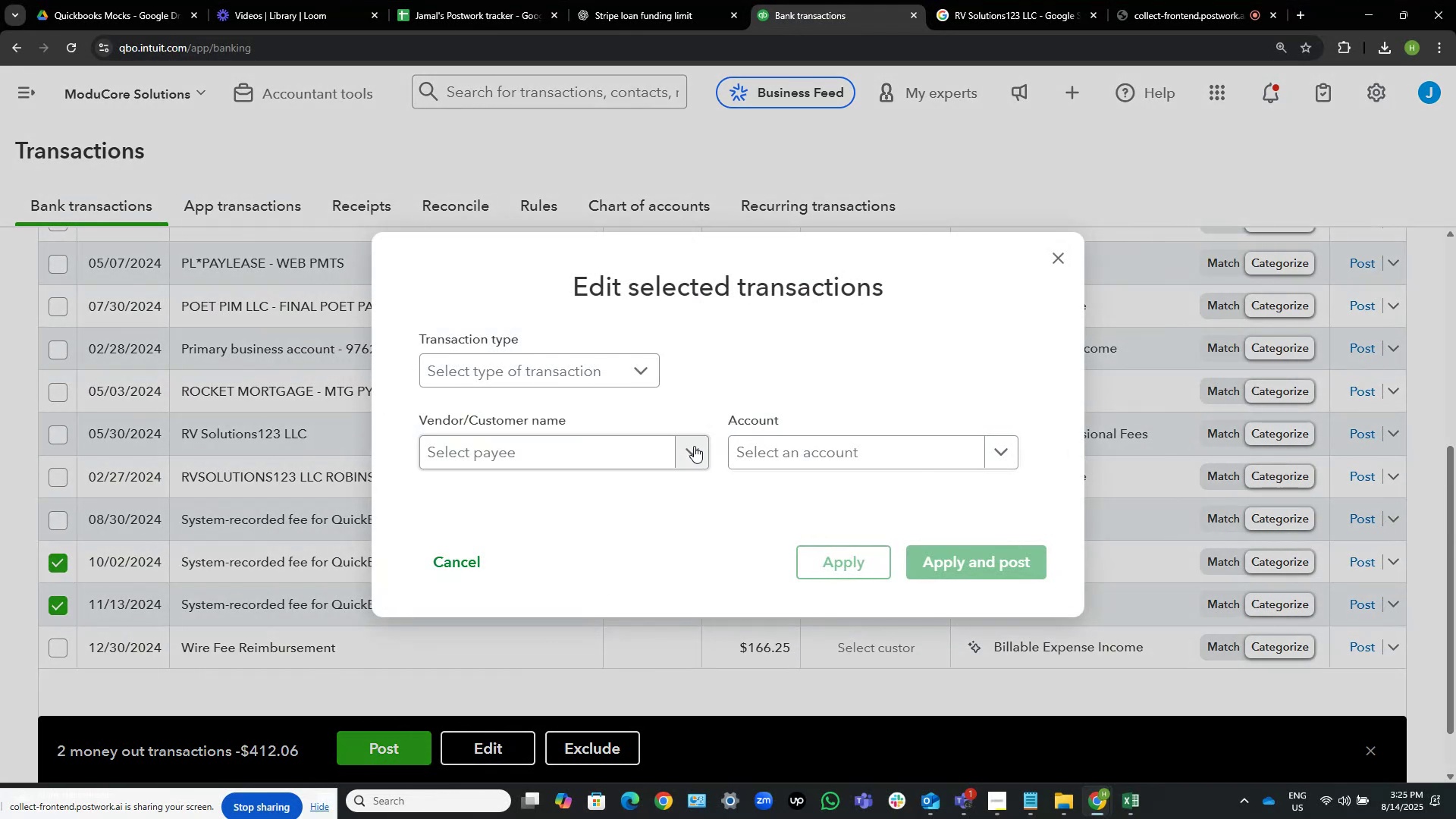 
left_click([642, 459])
 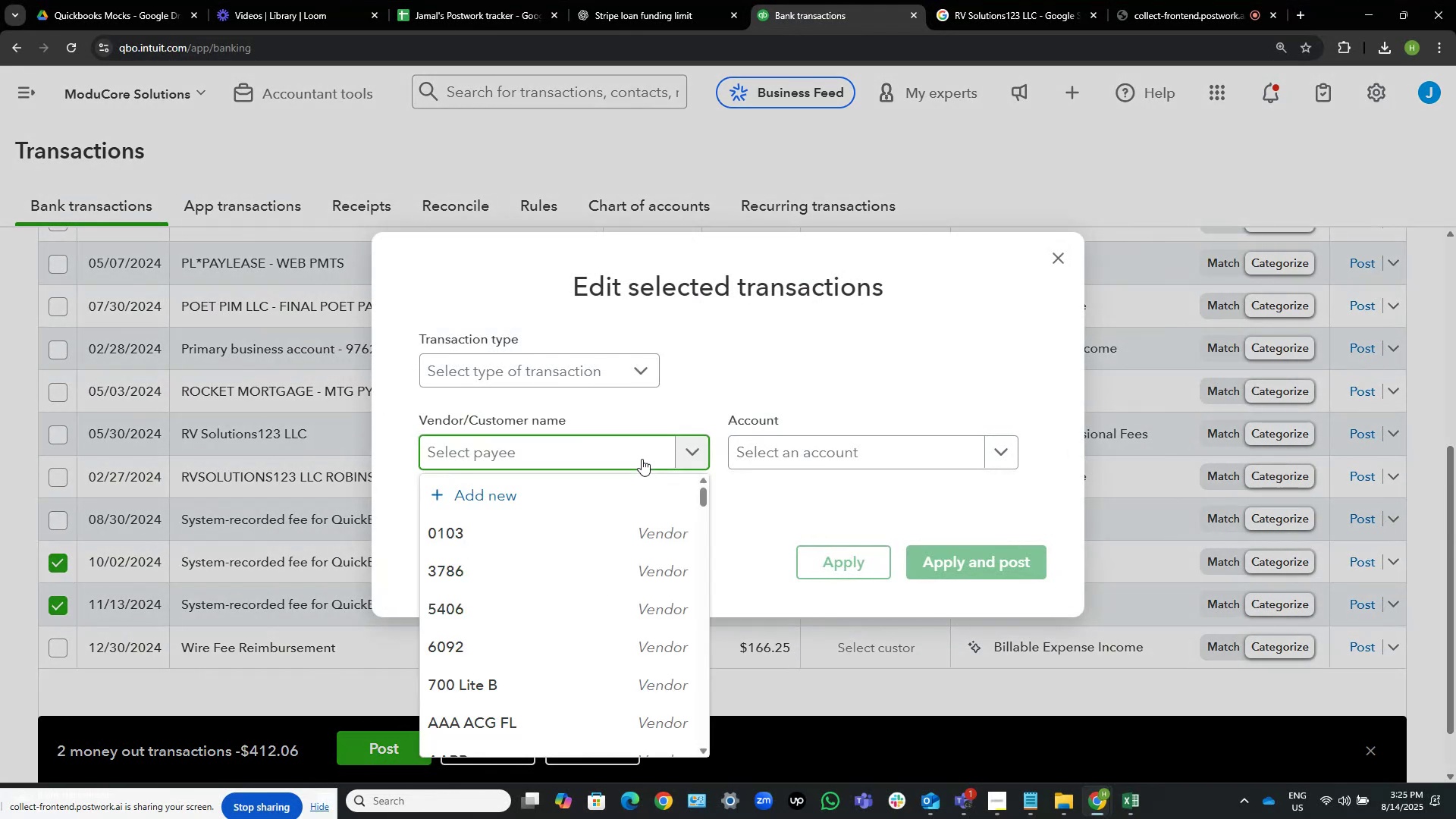 
type(quickboo)
 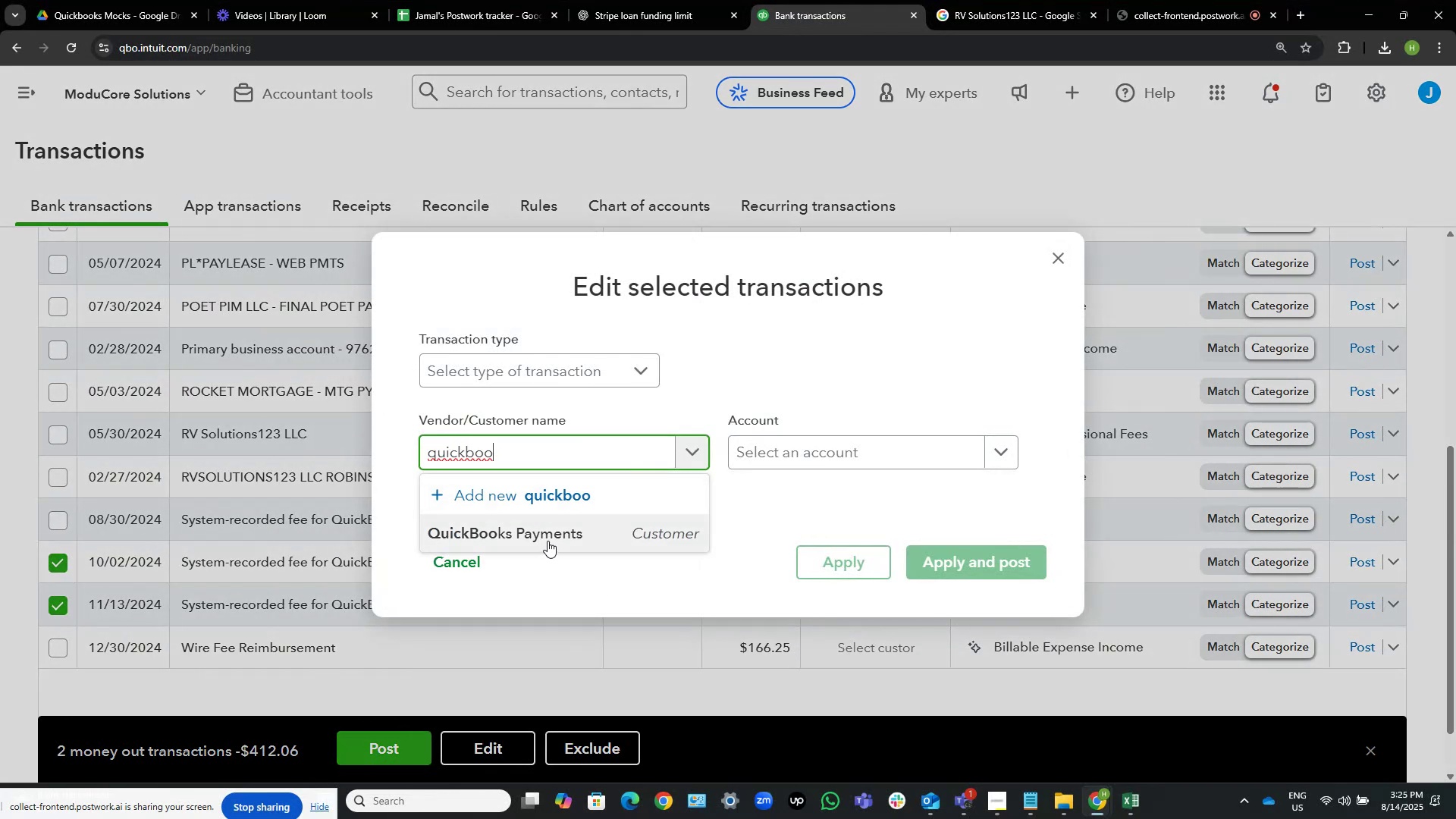 
left_click([551, 534])
 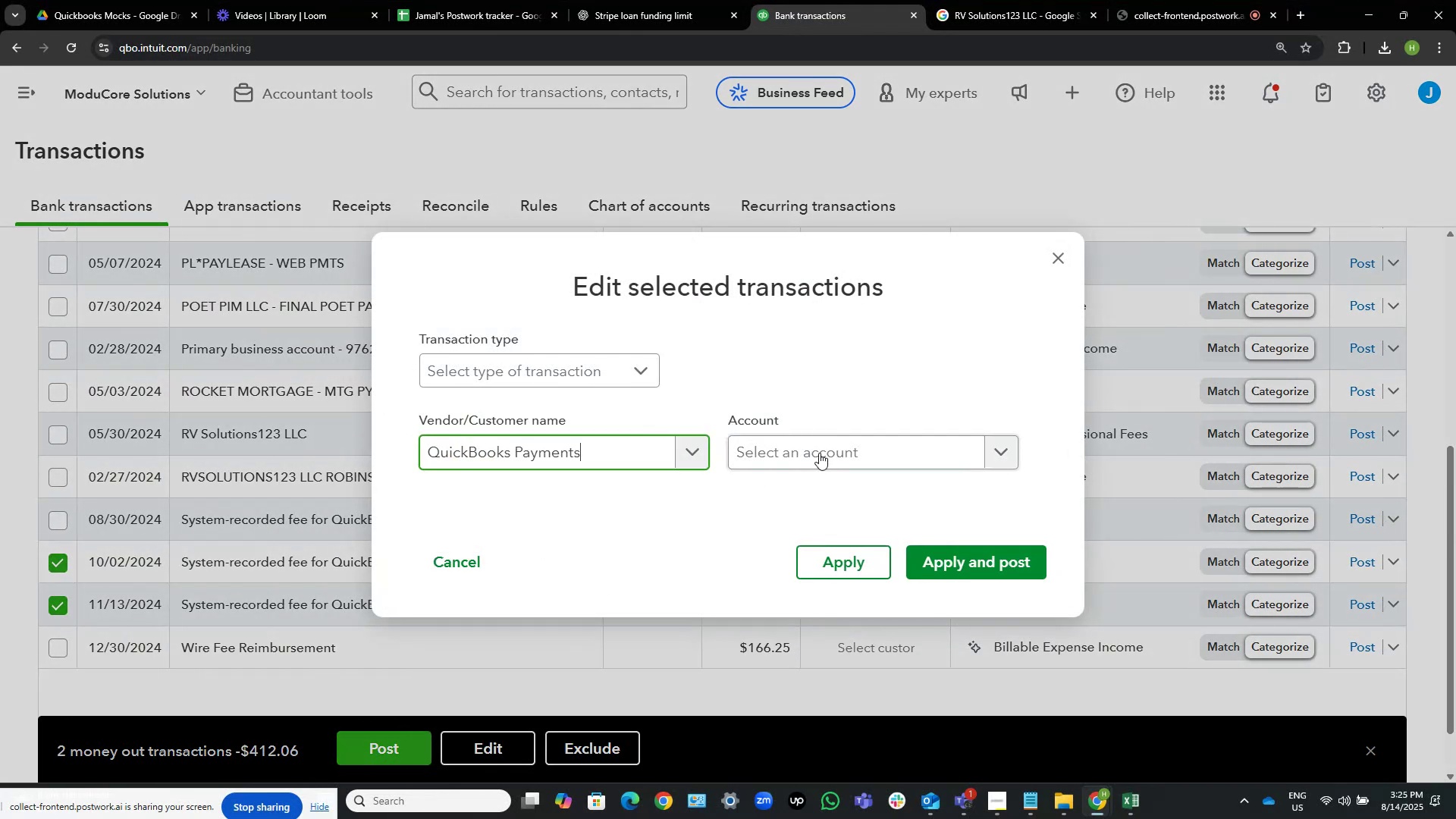 
left_click([827, 448])
 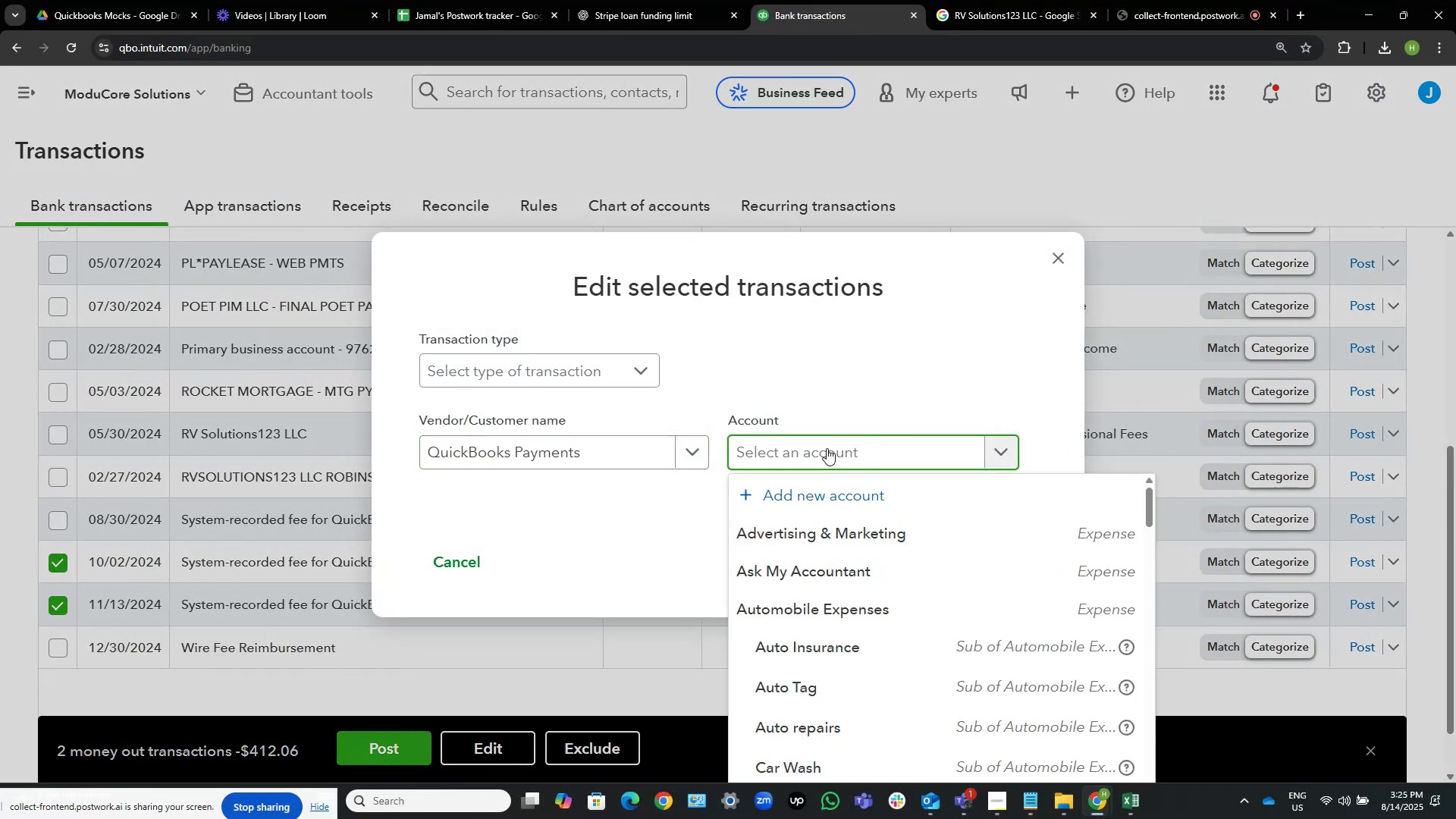 
type(quick)
 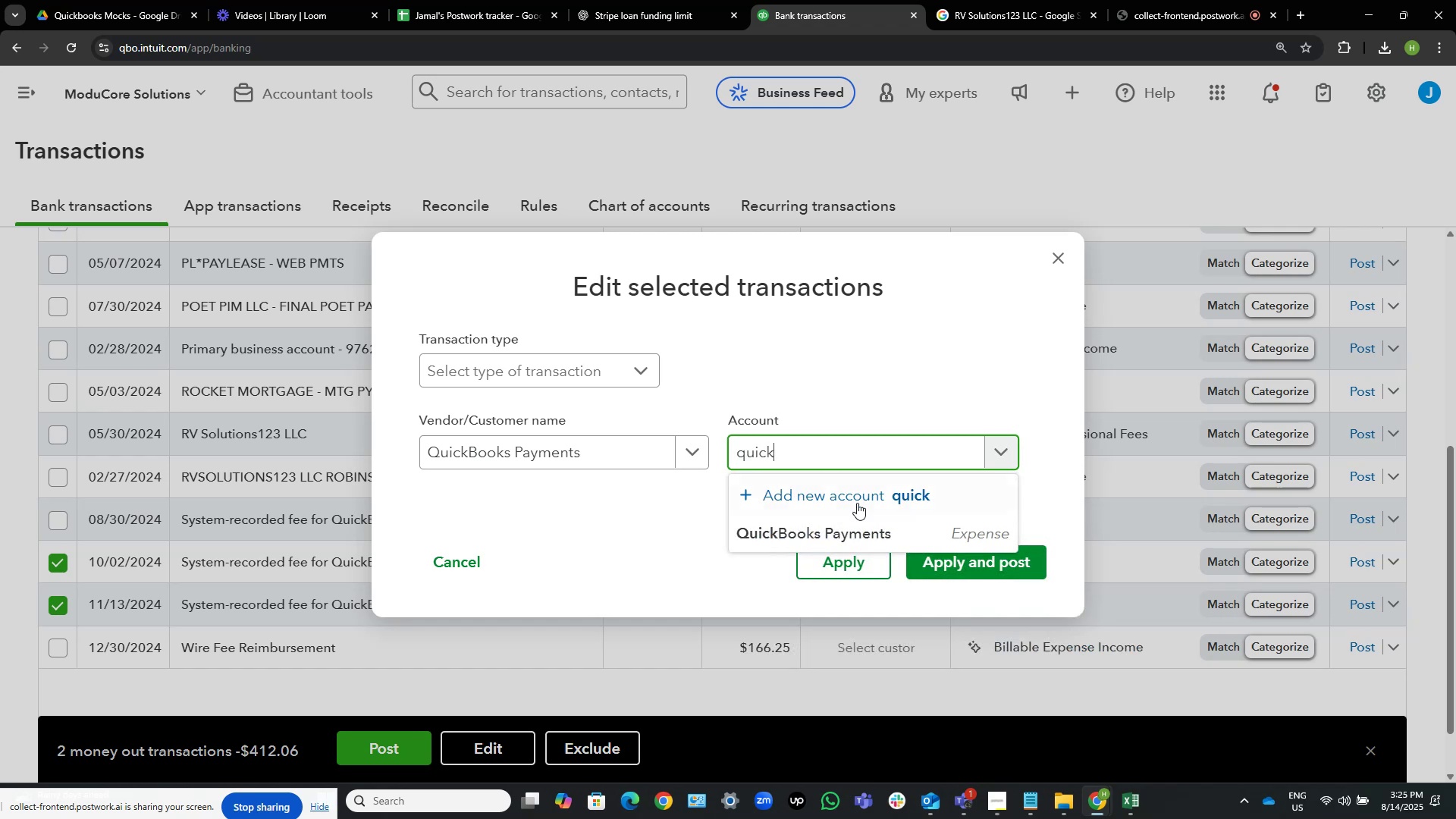 
left_click([862, 524])
 